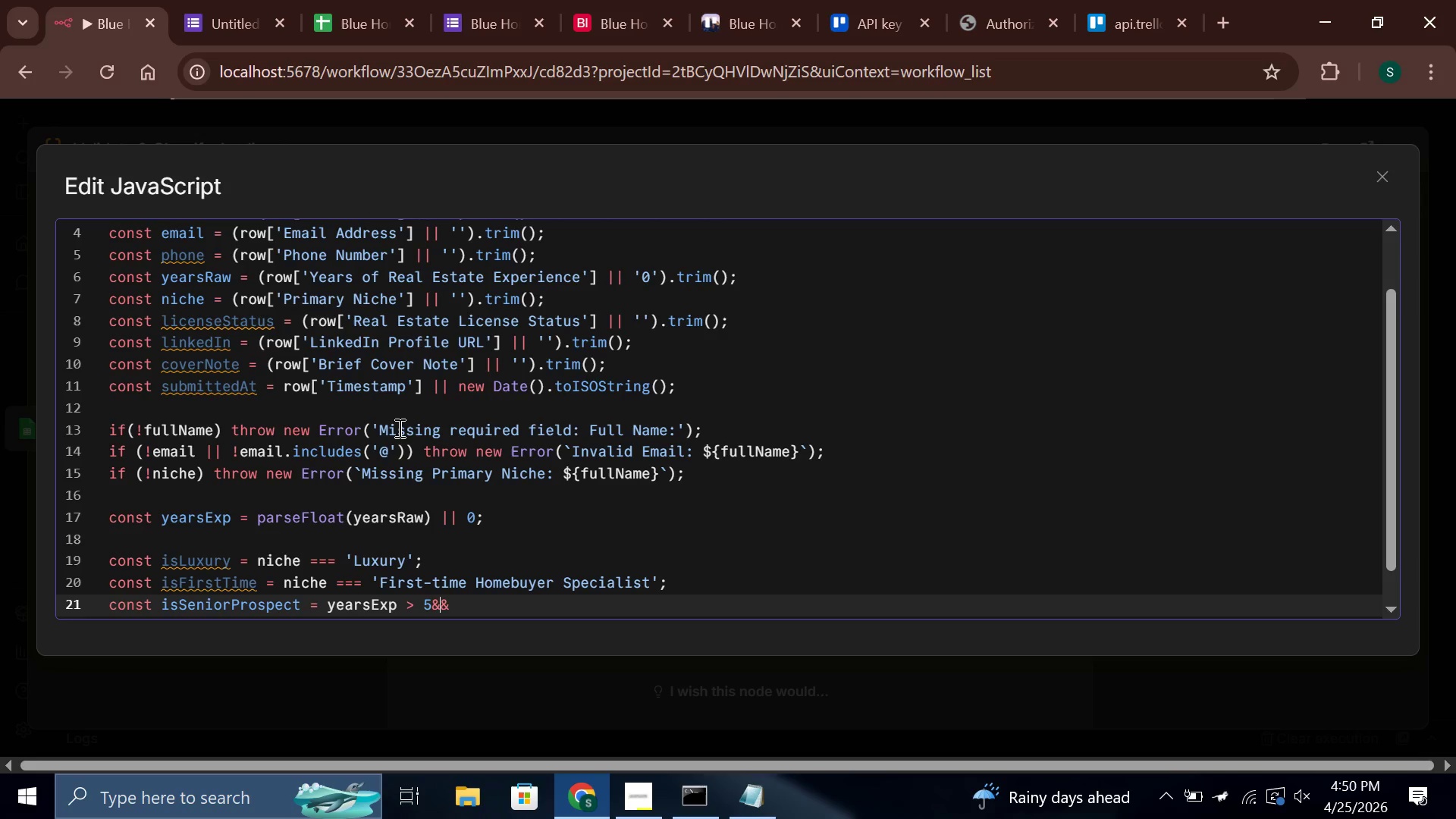 
key(ArrowLeft)
 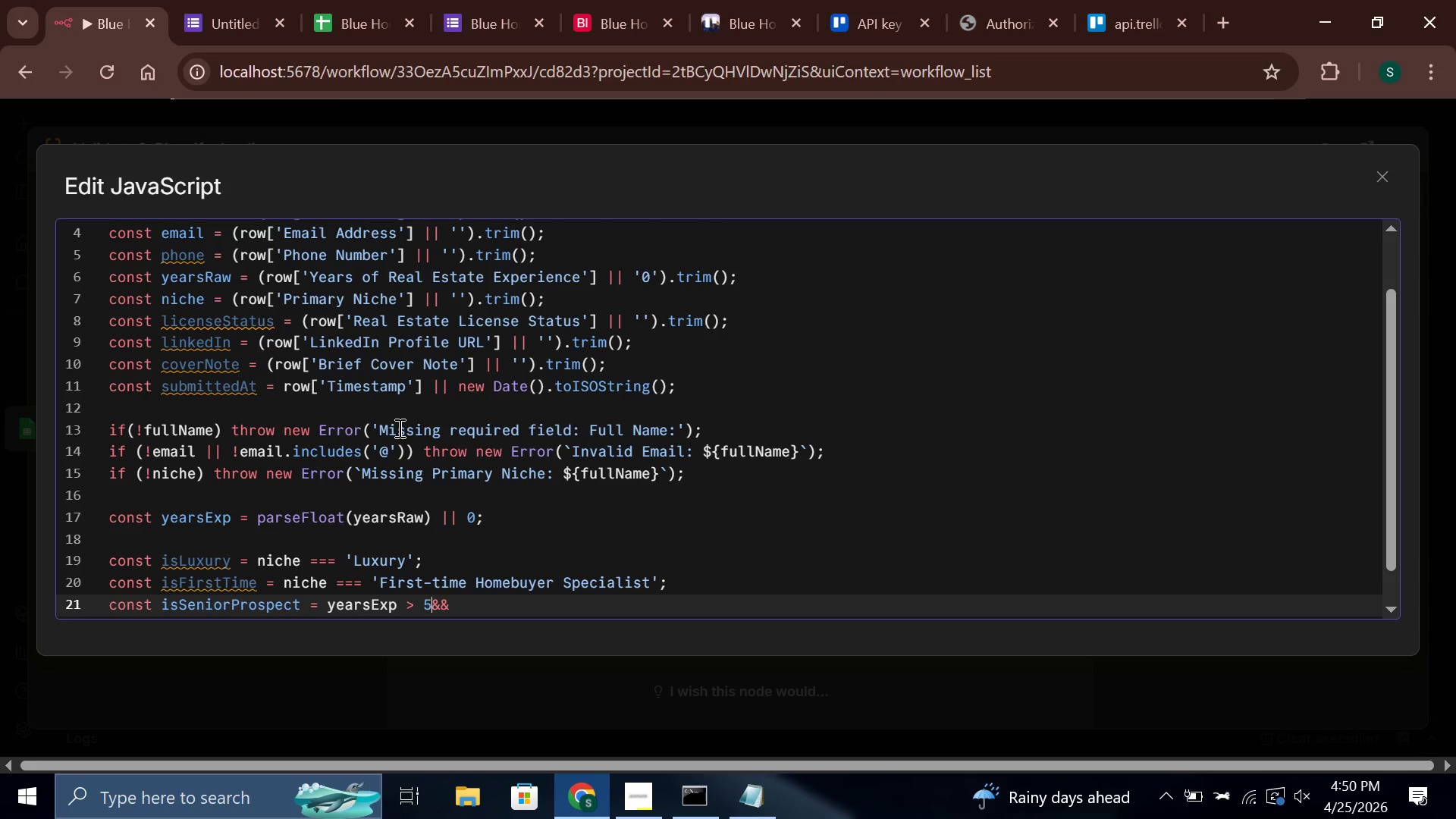 
key(Space)
 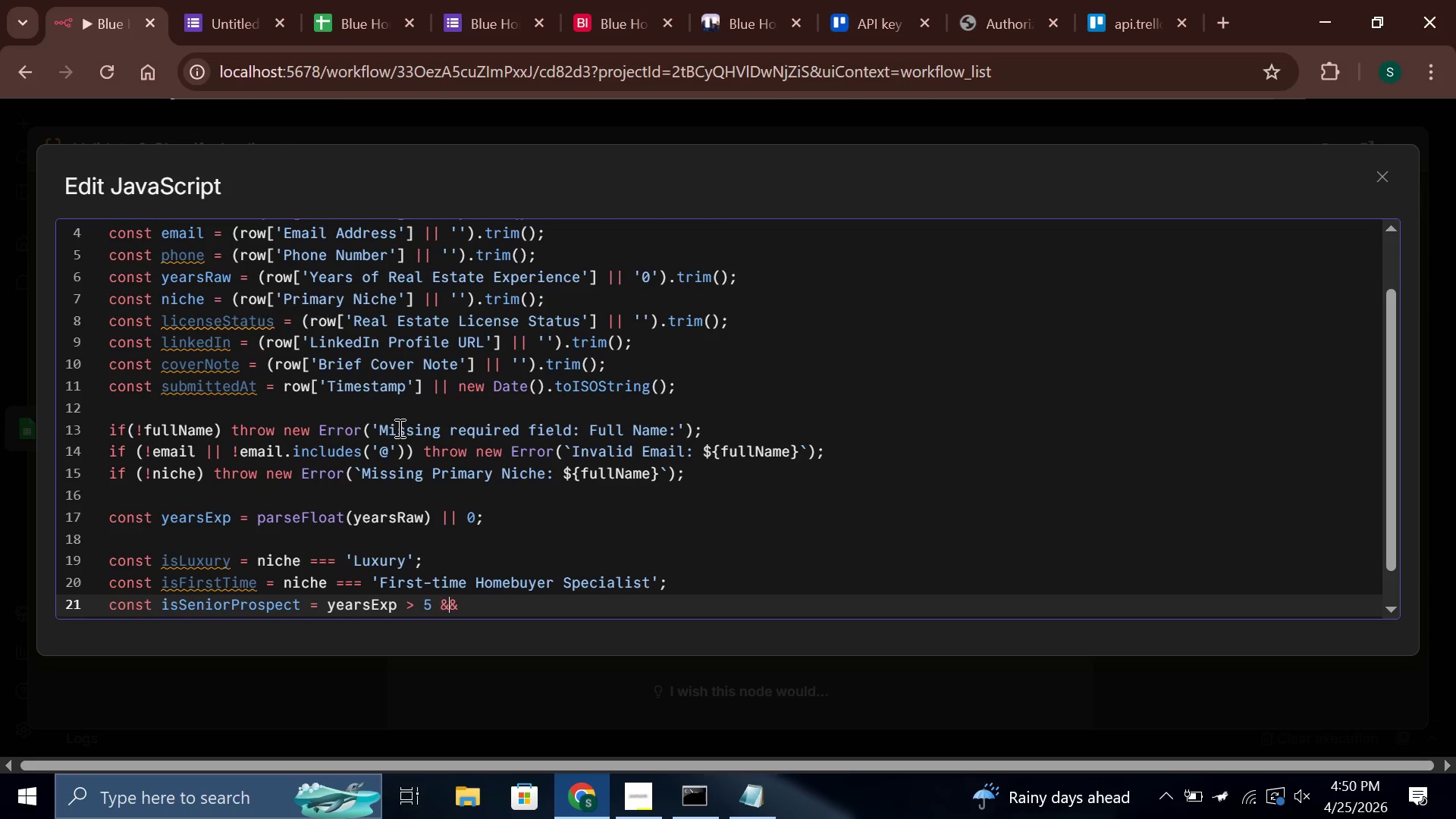 
hold_key(key=ArrowRight, duration=0.5)
 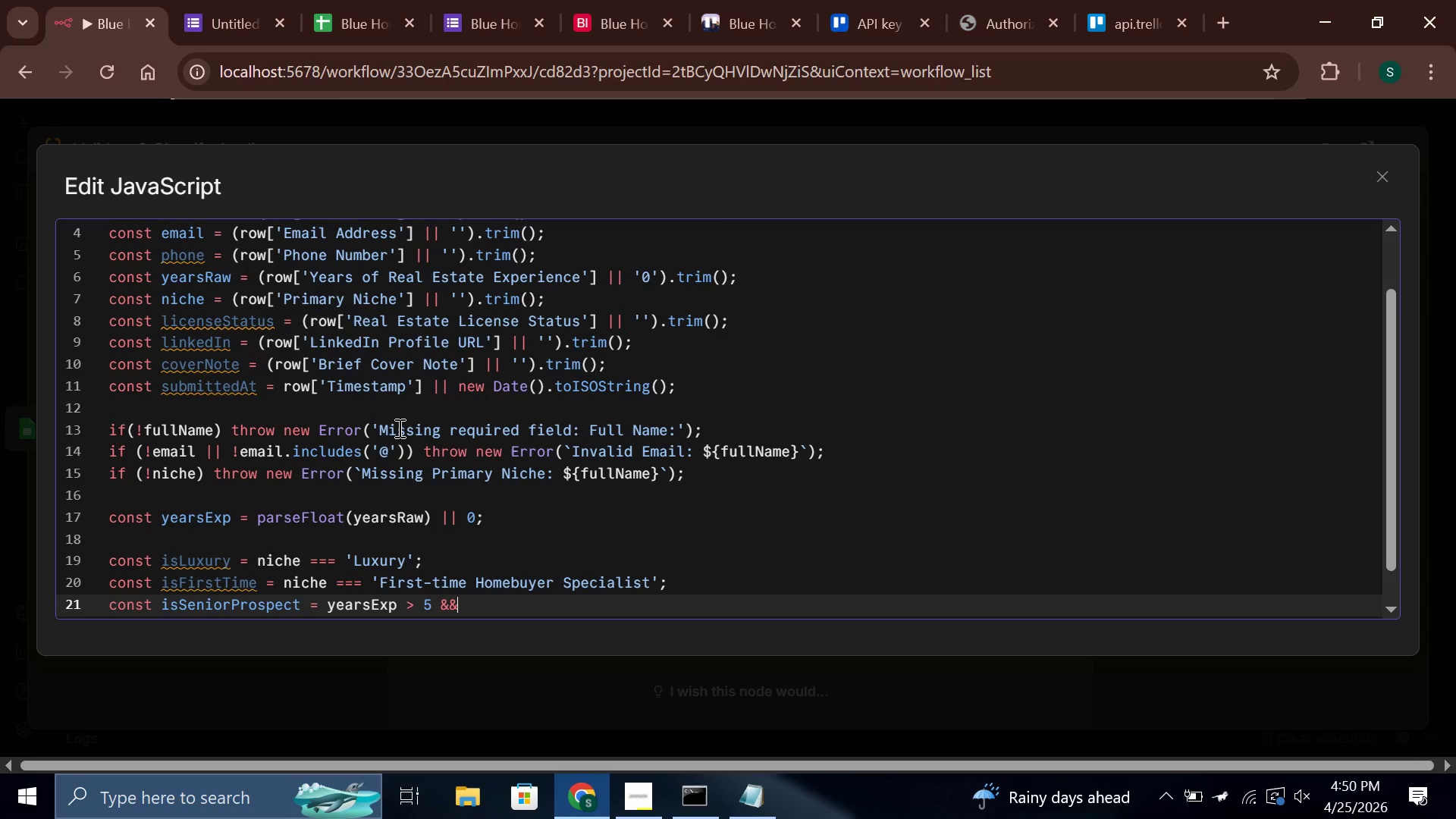 
key(ArrowRight)
 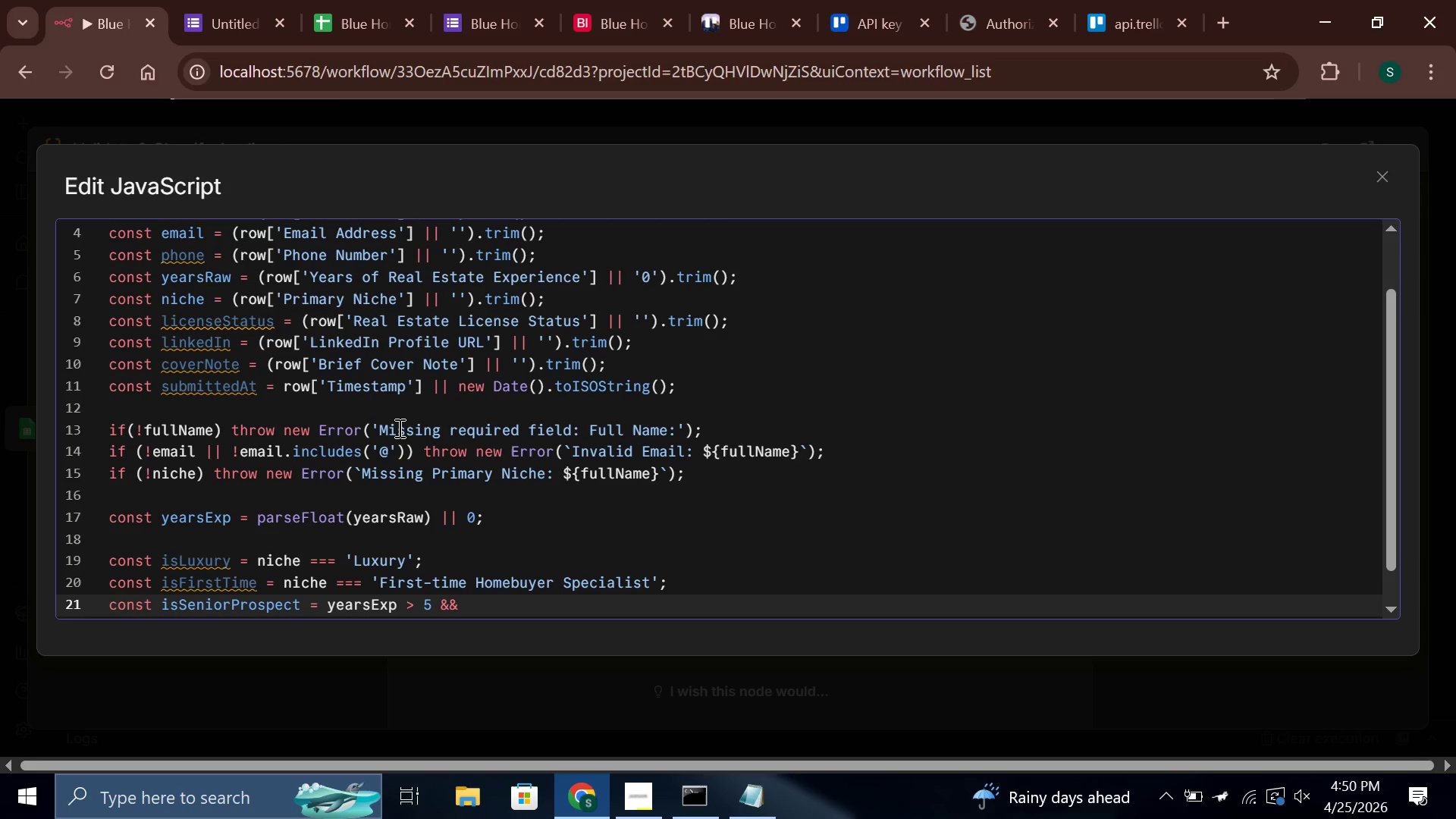 
type( isL)
 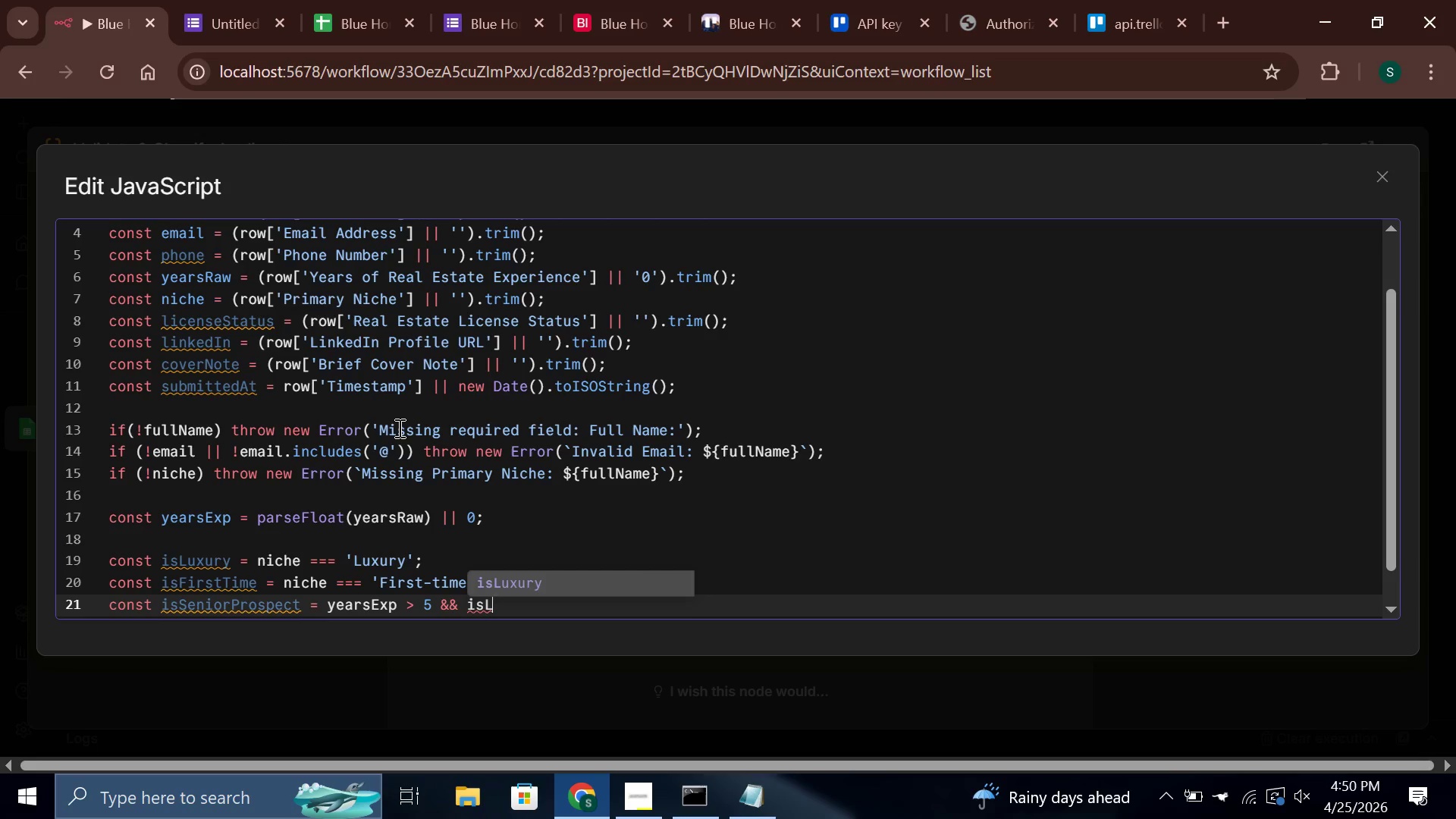 
key(Enter)
 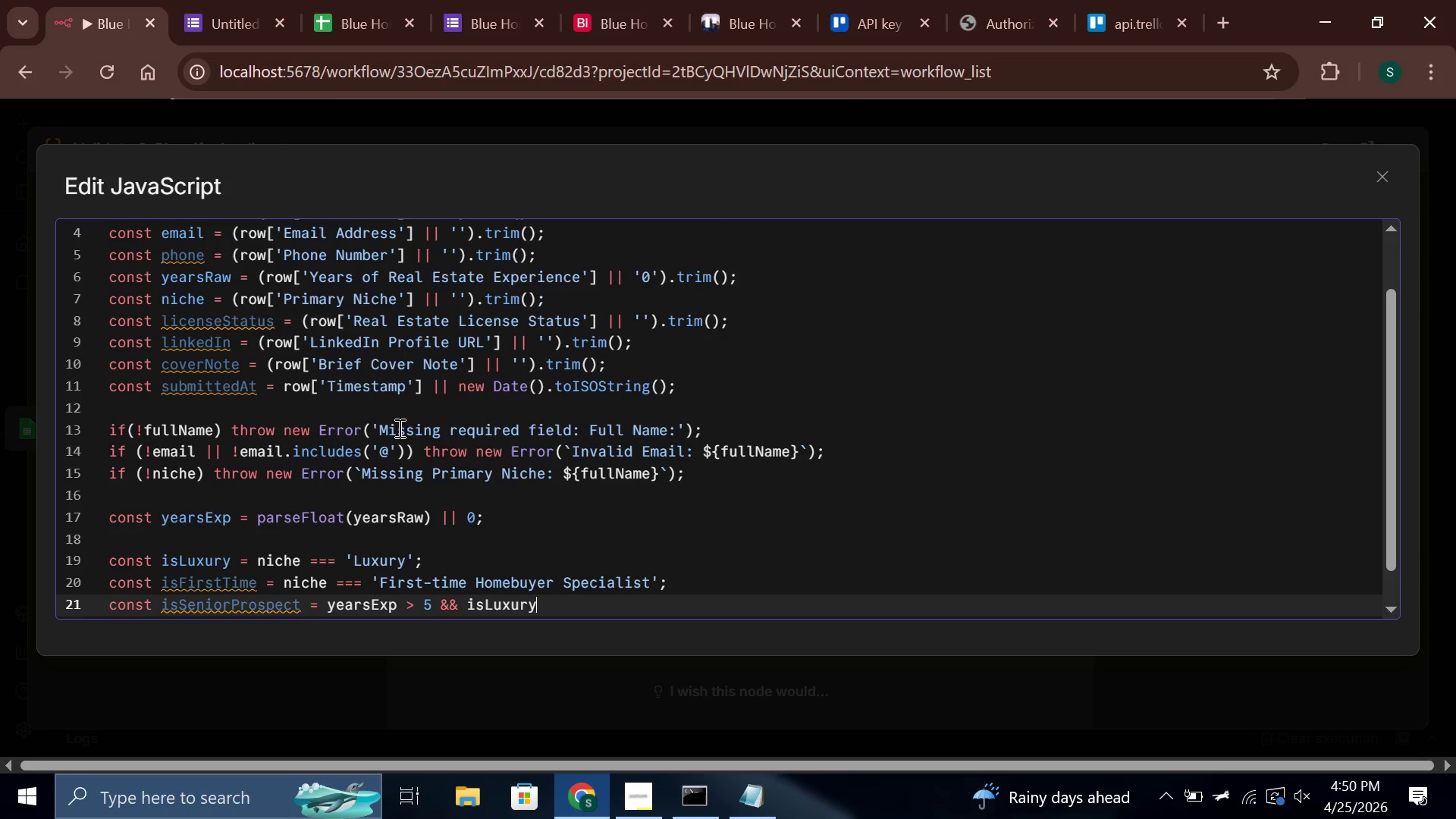 
key(Semicolon)
 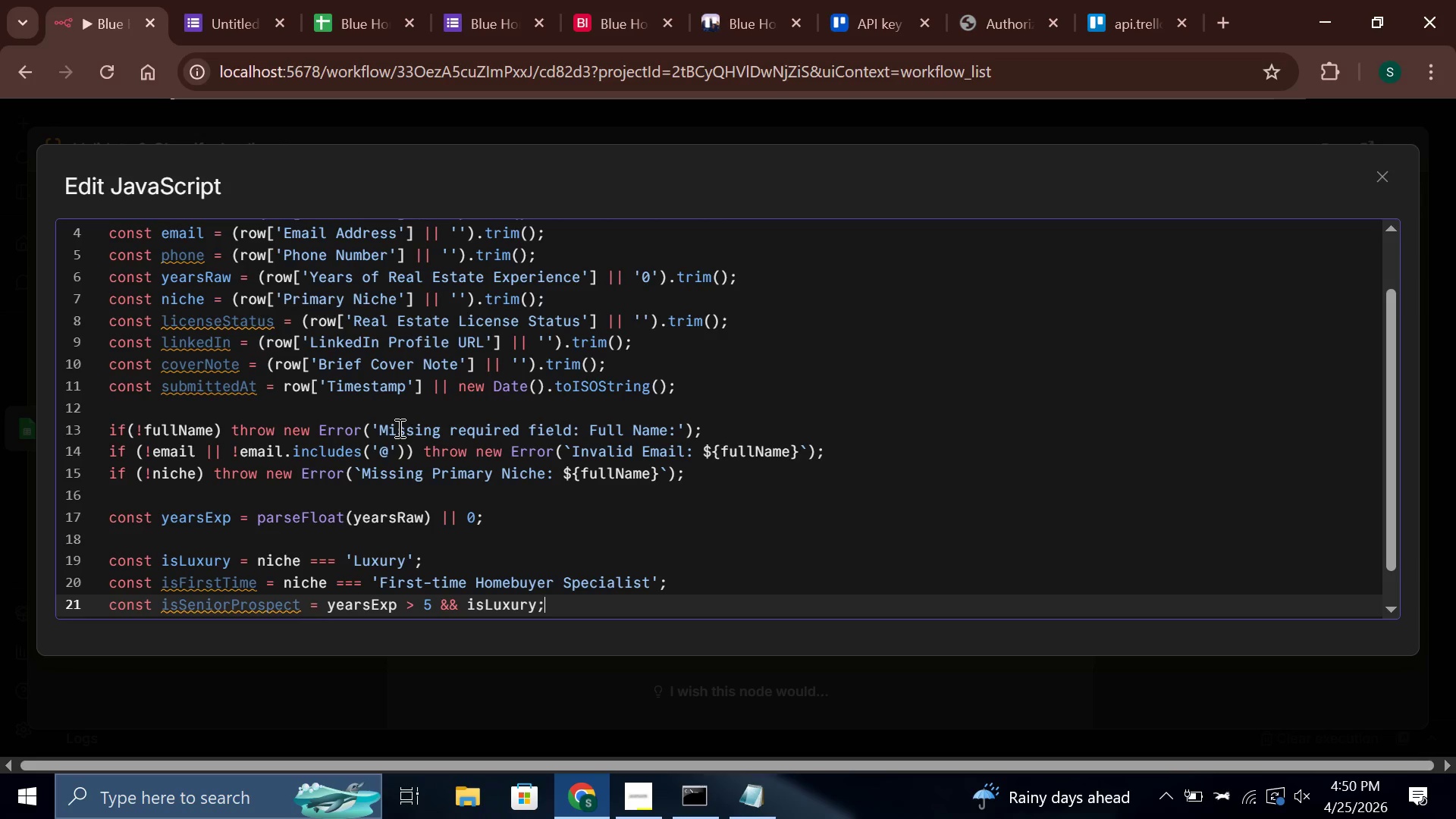 
key(Enter)
 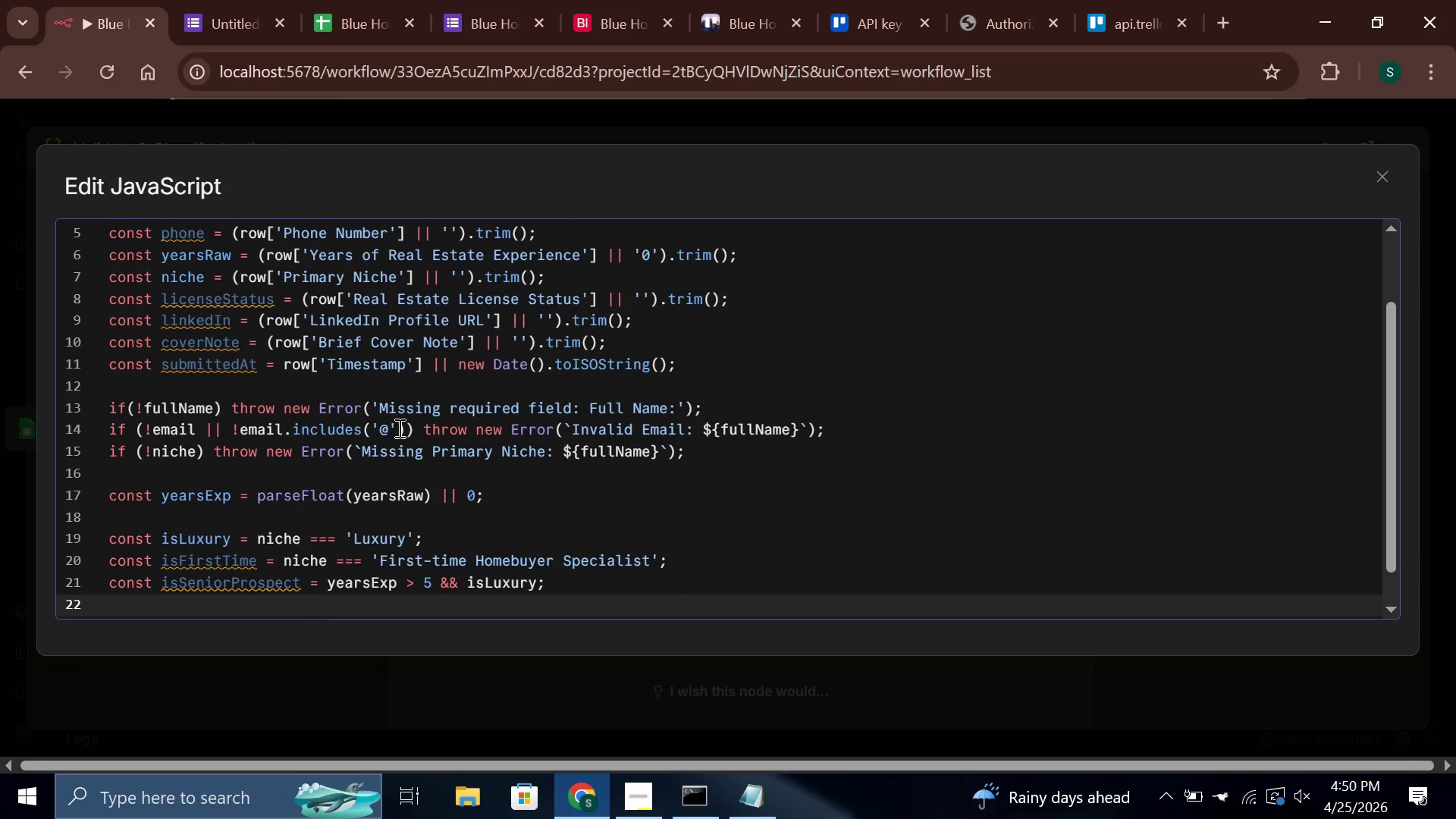 
wait(6.16)
 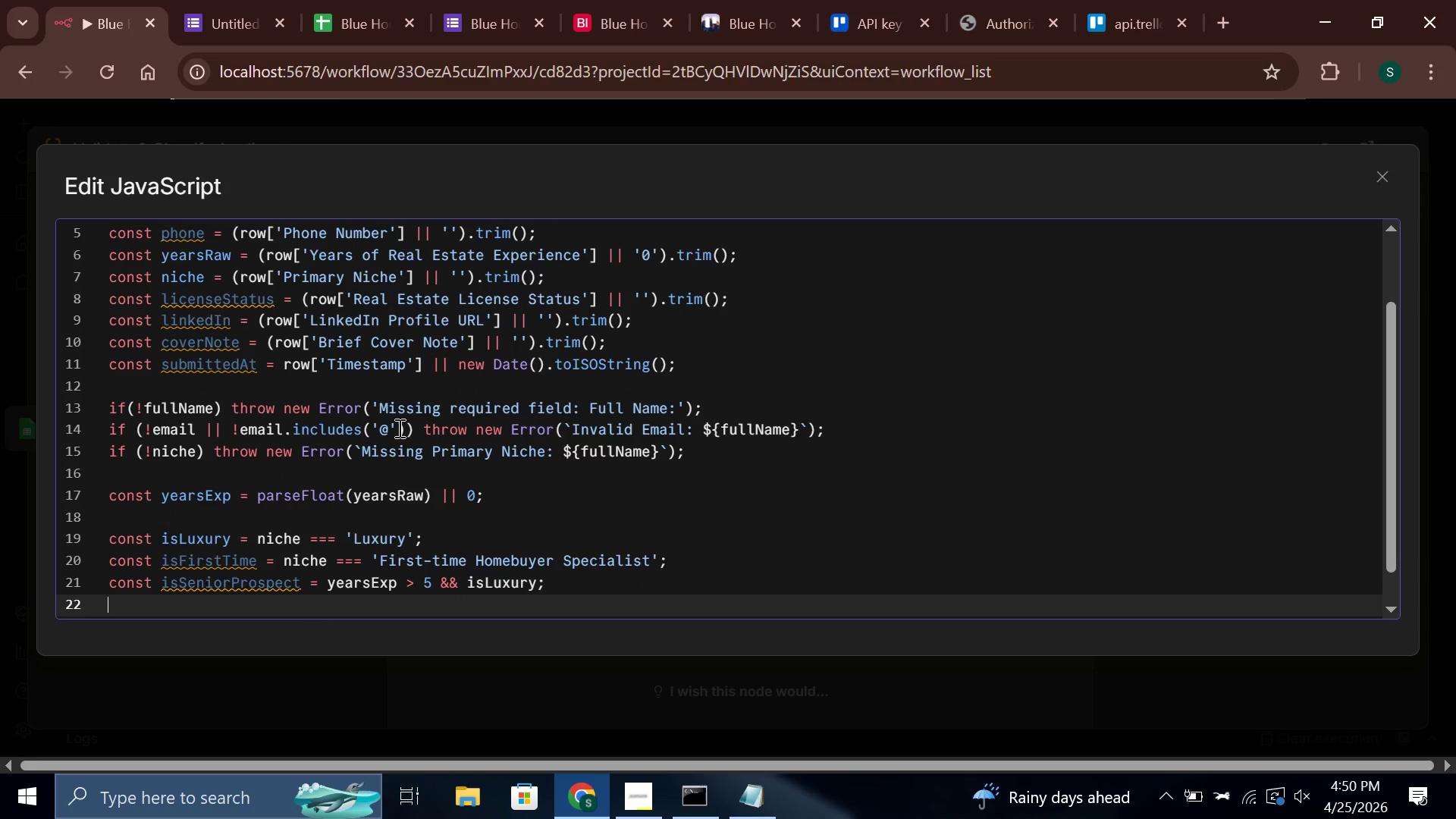 
type(const isJuniorCandidate = isFirs)
 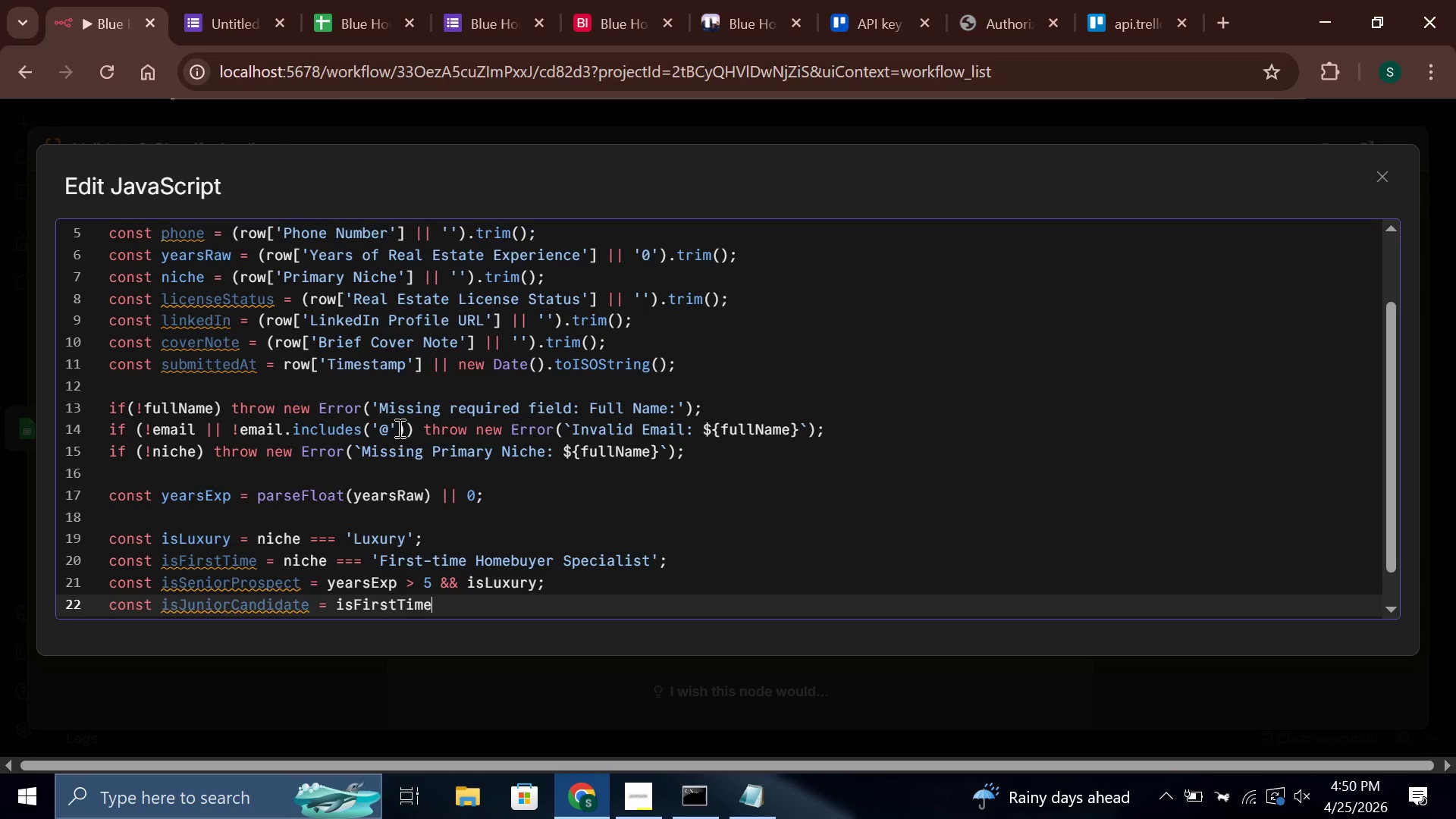 
 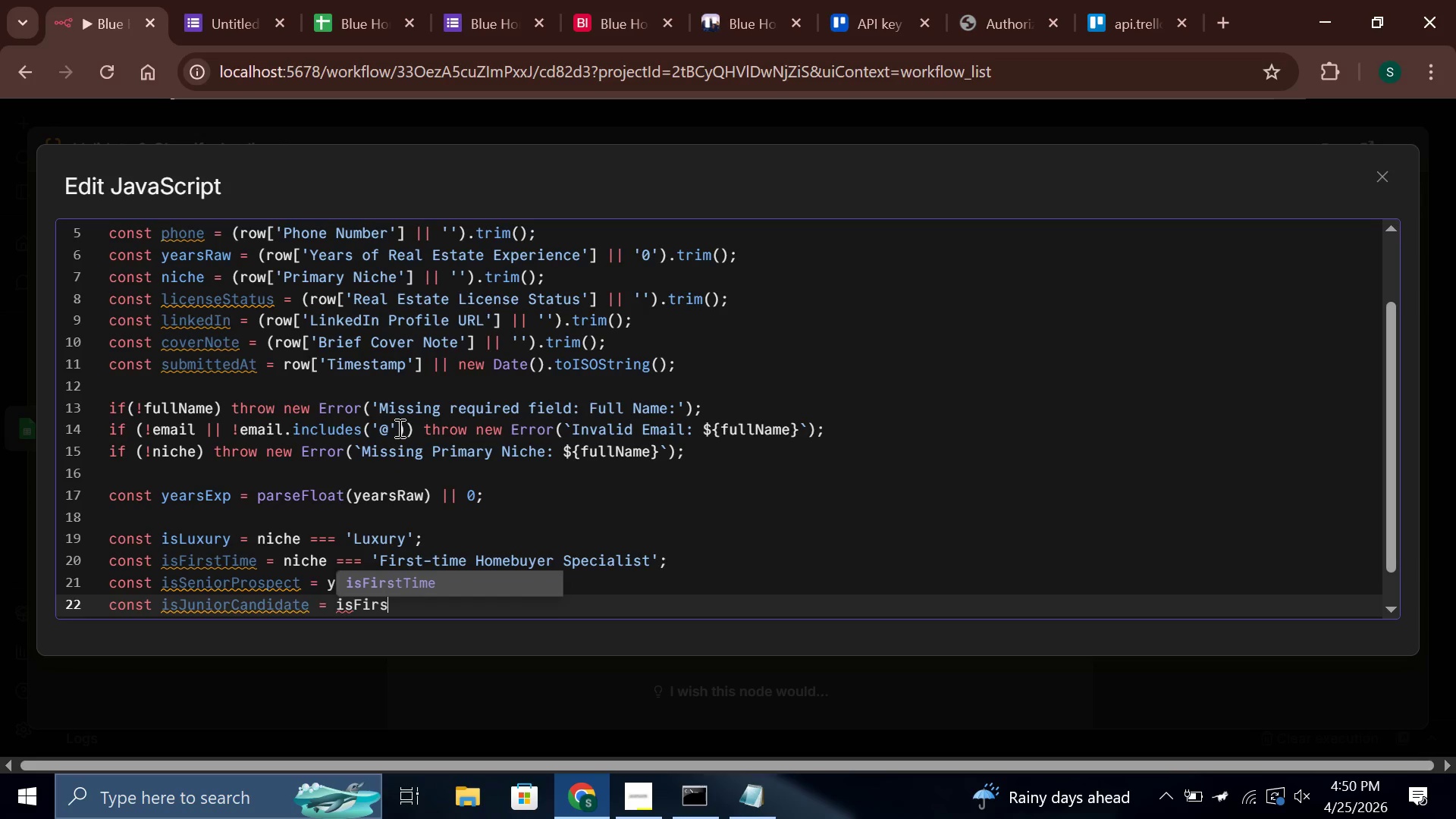 
key(Enter)
 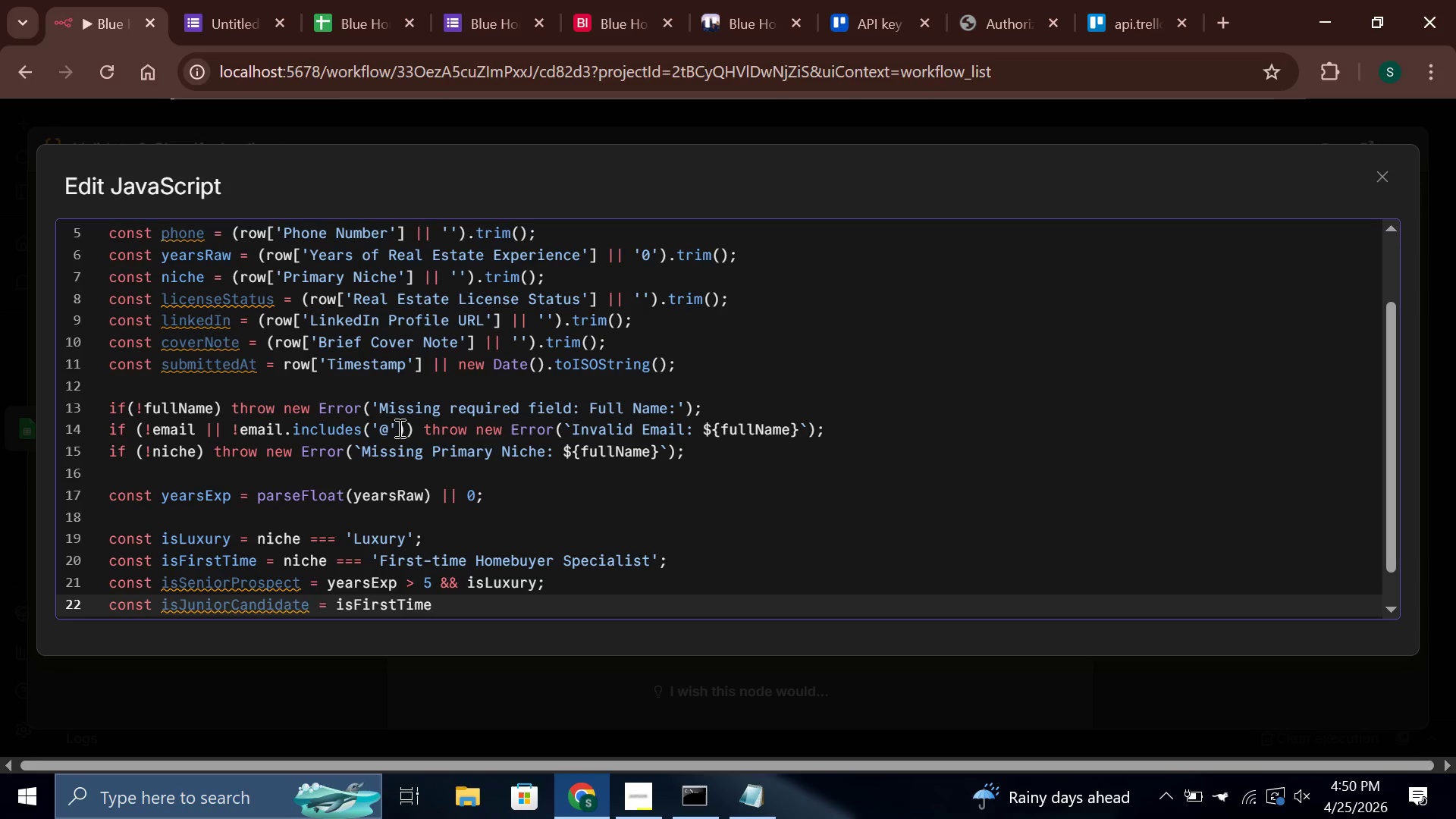 
key(Space)
 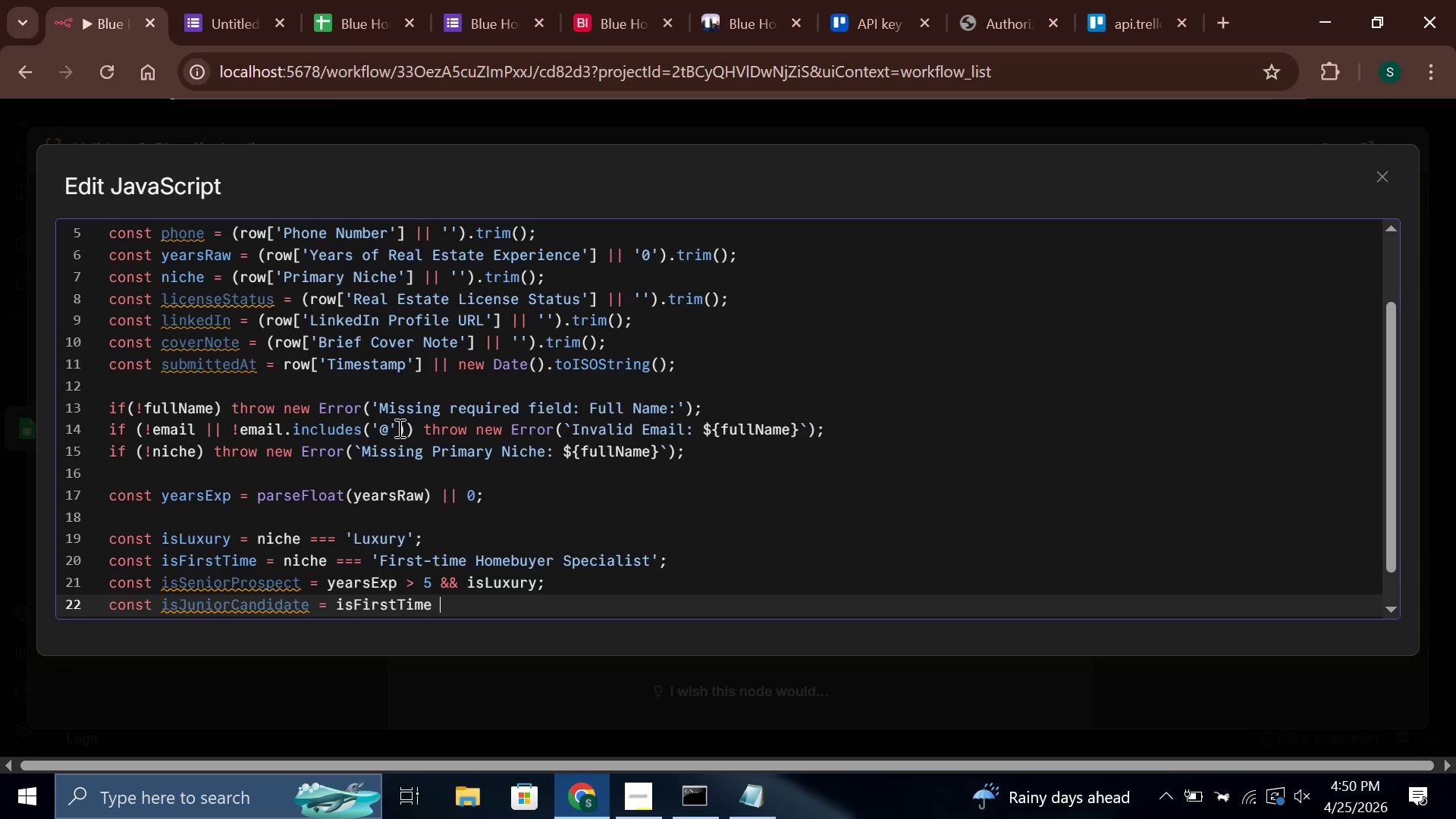 
key(Shift+Backslash)
 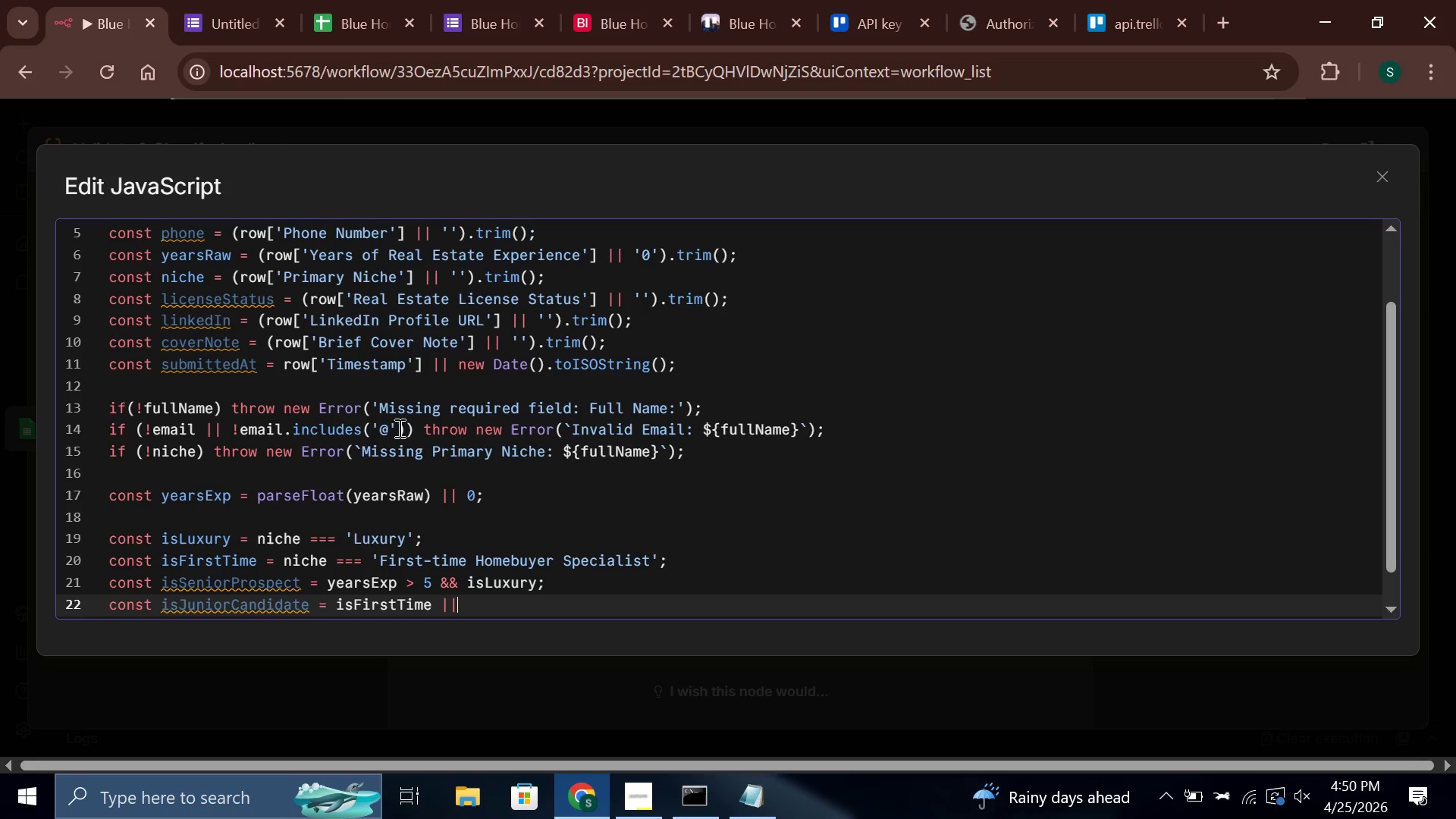 
key(Shift+Backslash)
 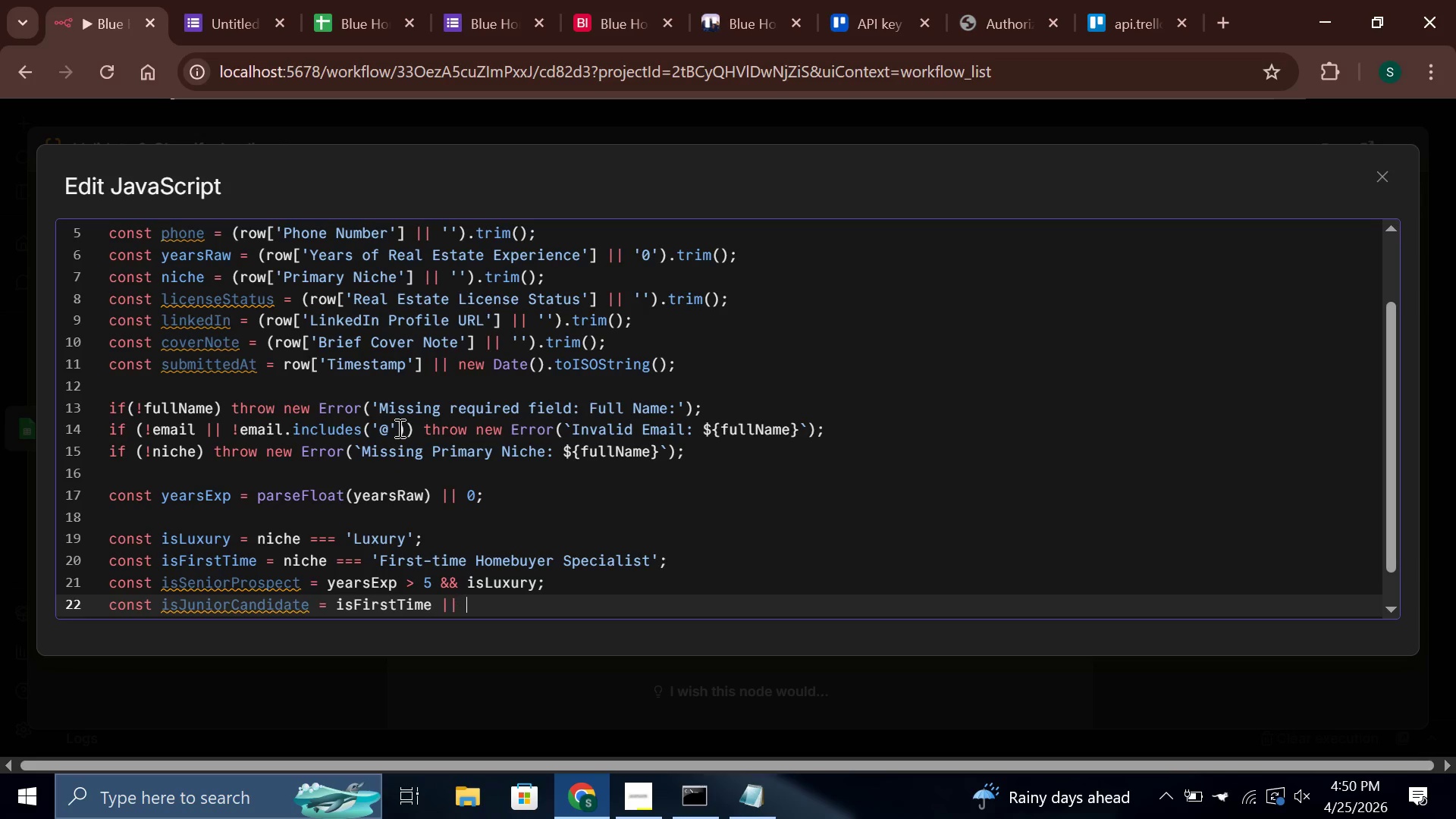 
key(Space)
 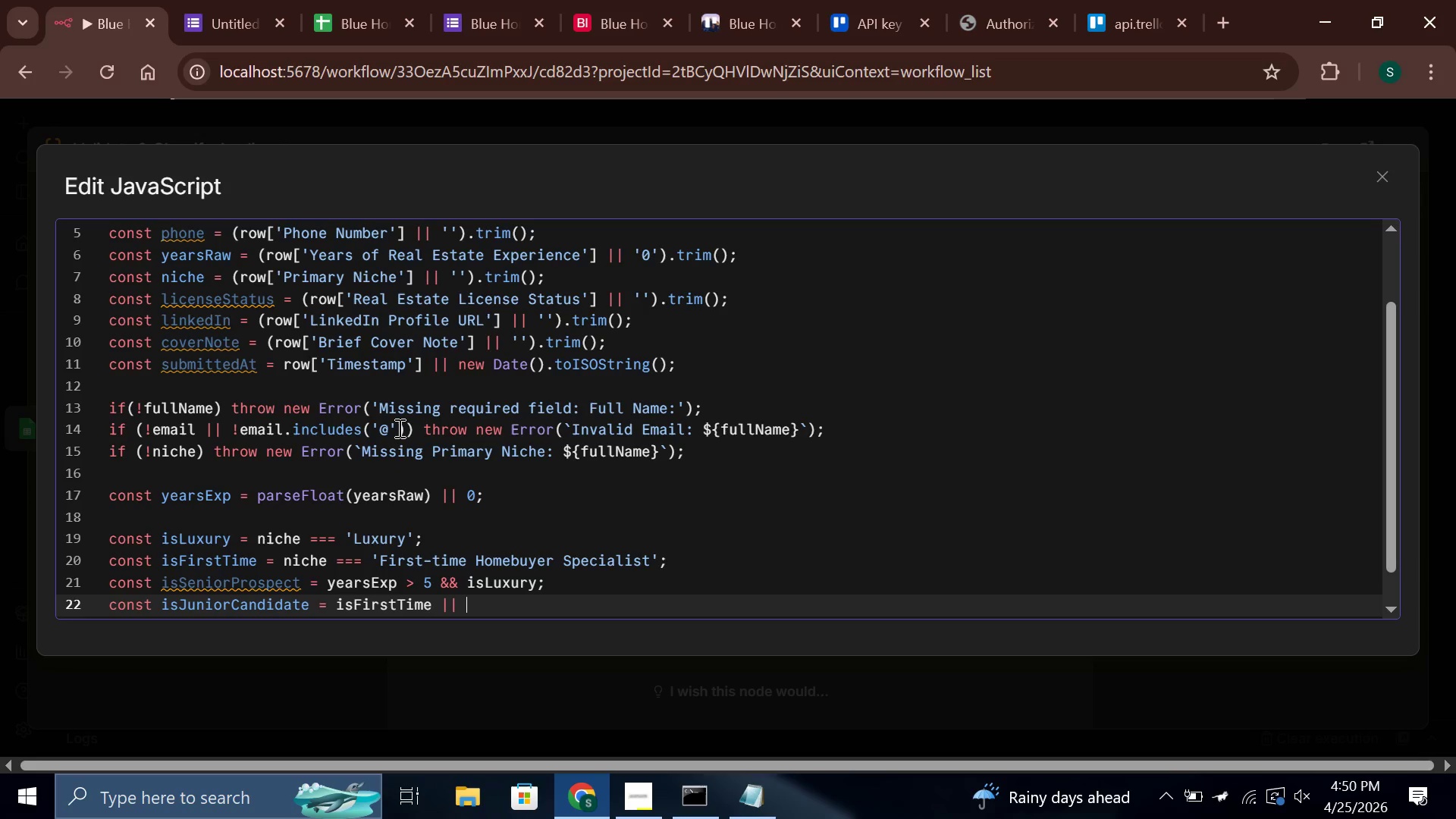 
type(years)
 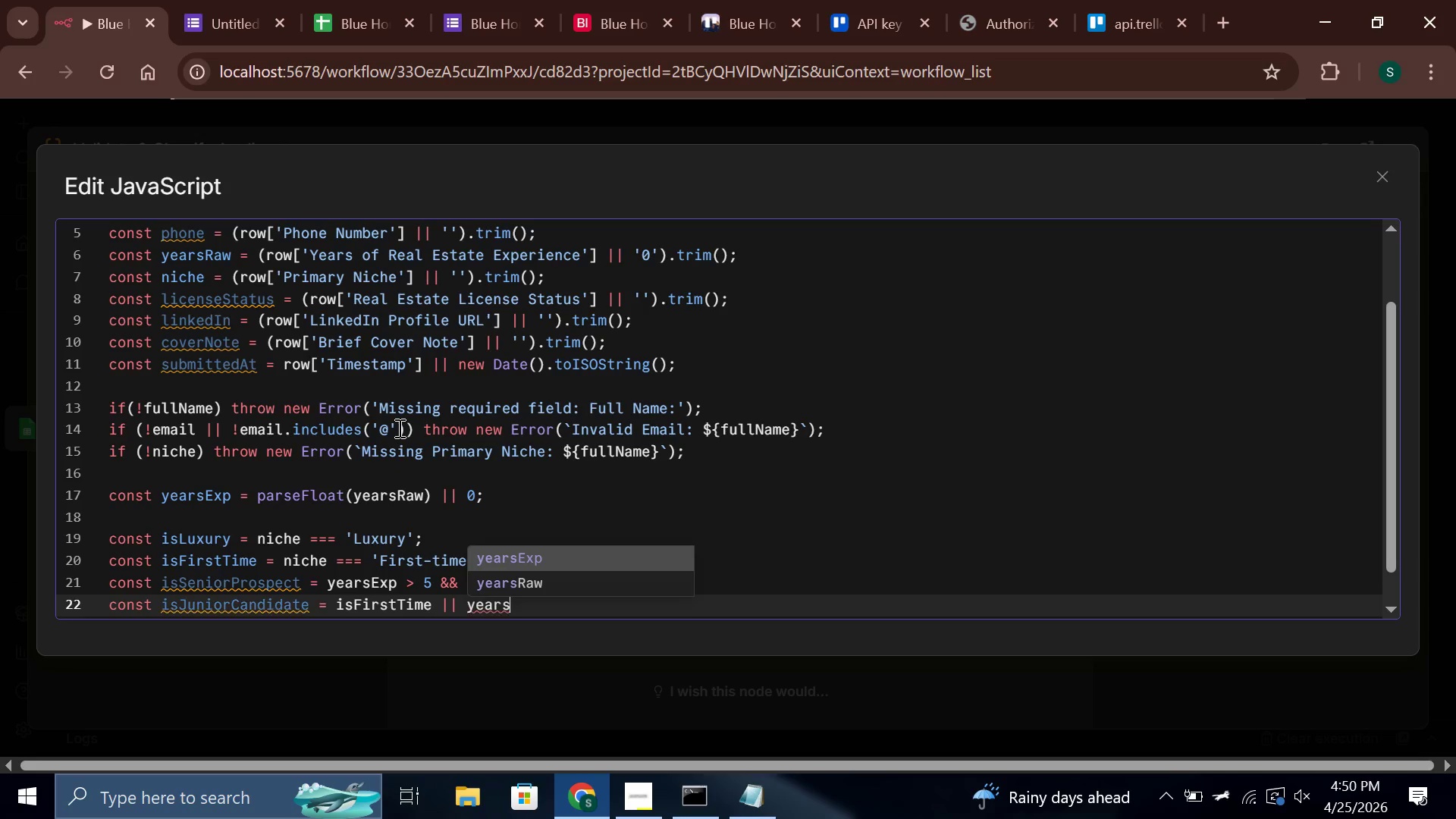 
hold_key(key=ShiftLeft, duration=0.78)
 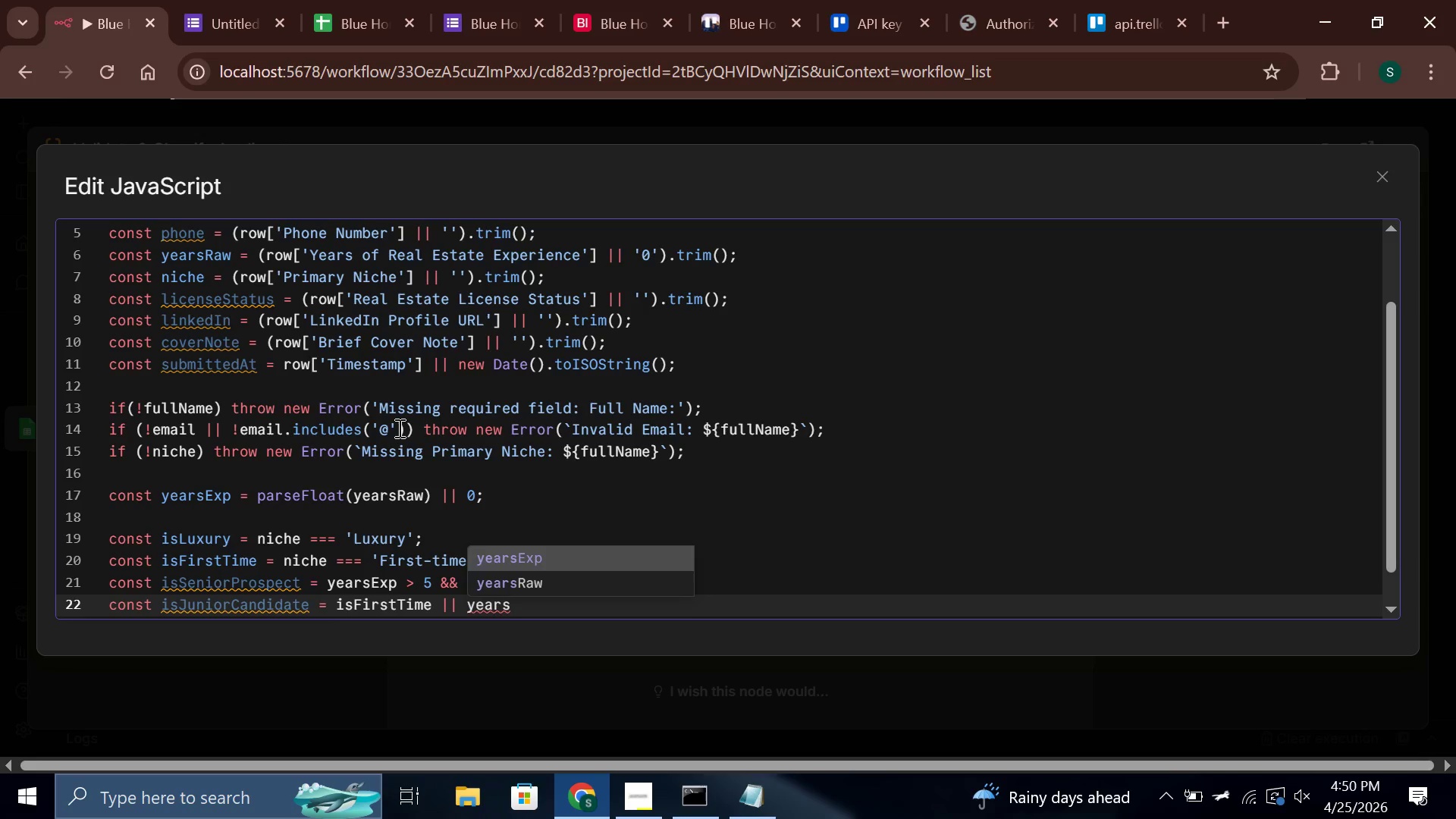 
key(Enter)
 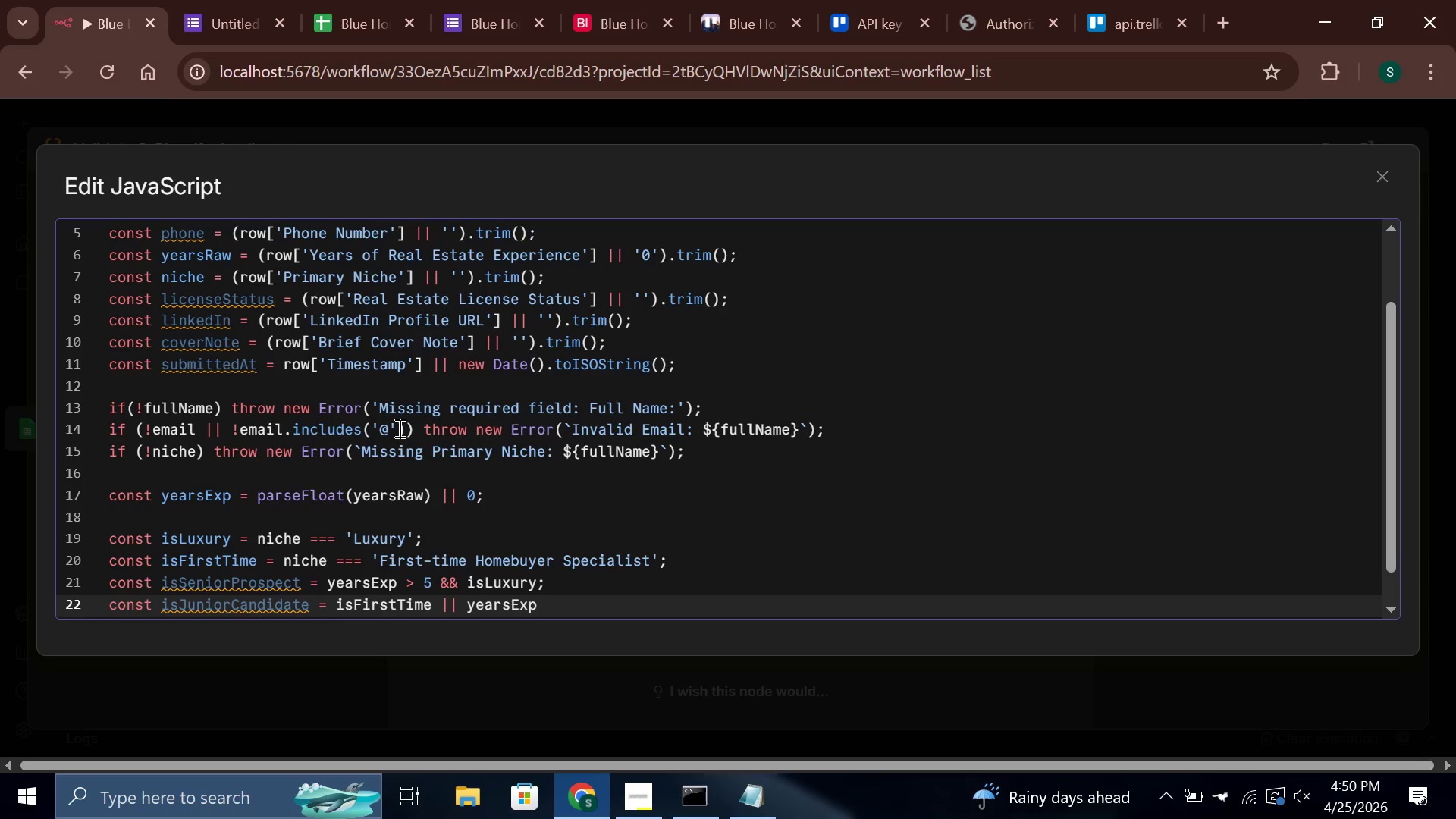 
key(Space)
 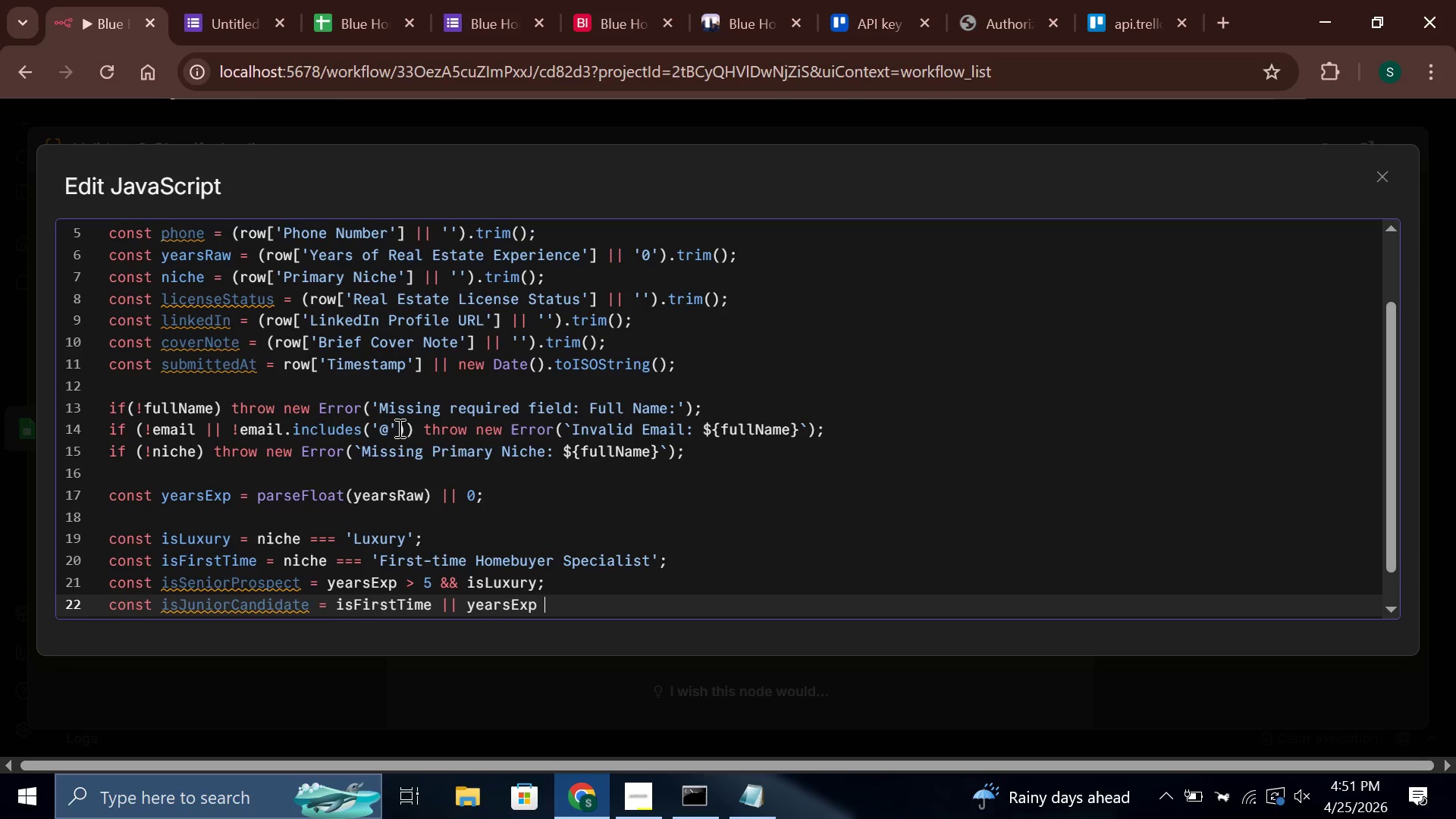 
key(Shift+Comma)
 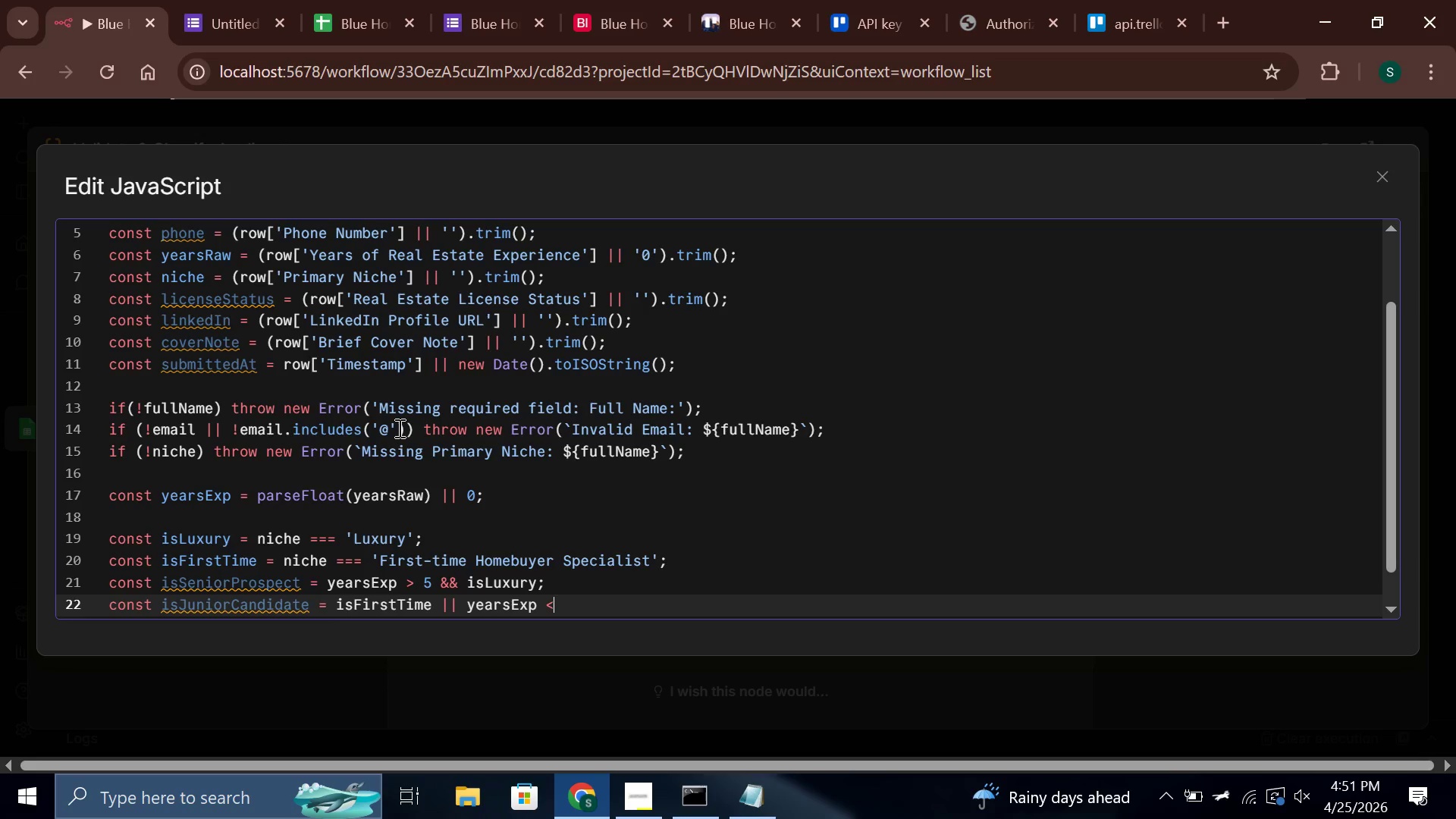 
key(Space)
 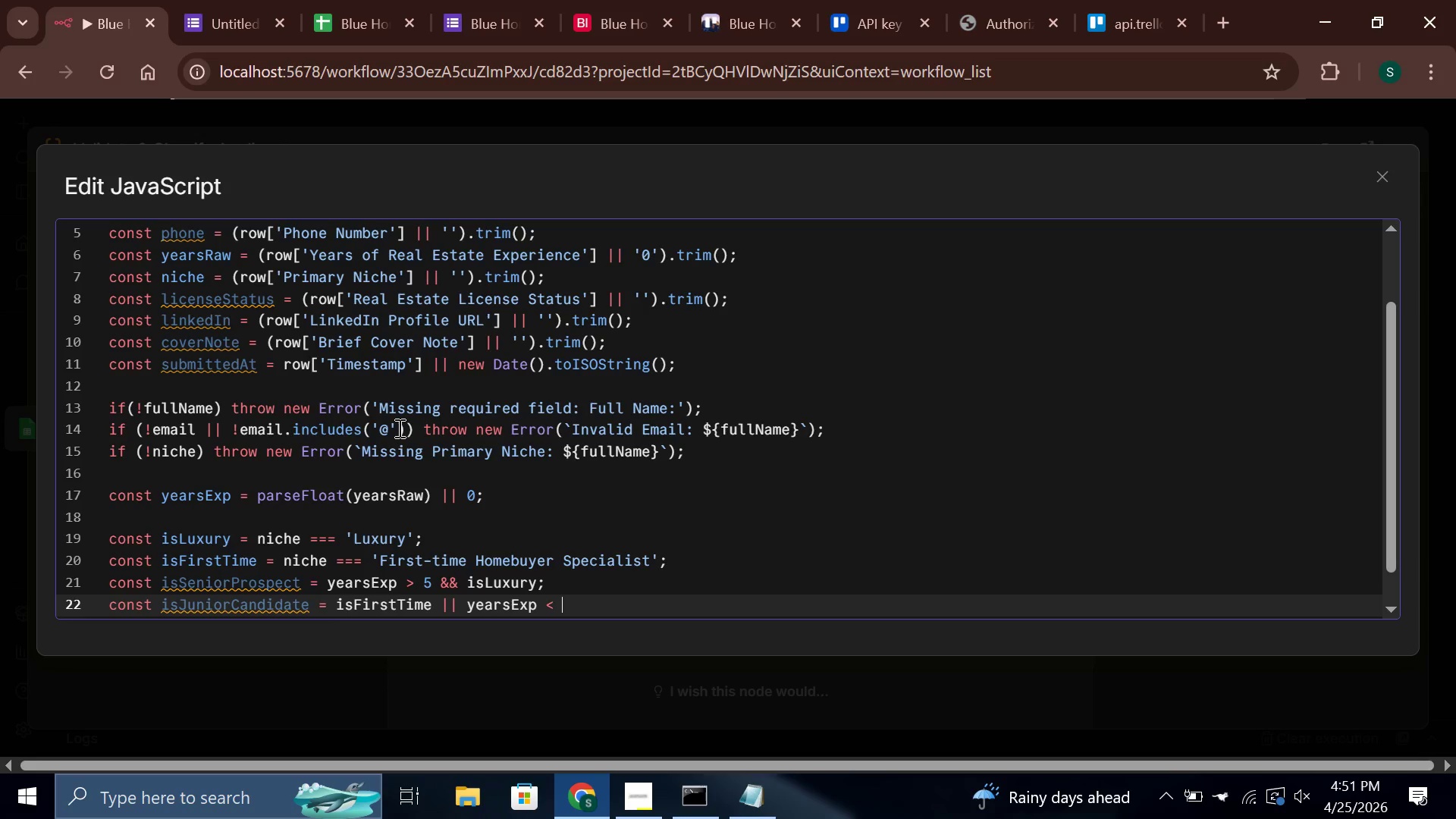 
key(2)
 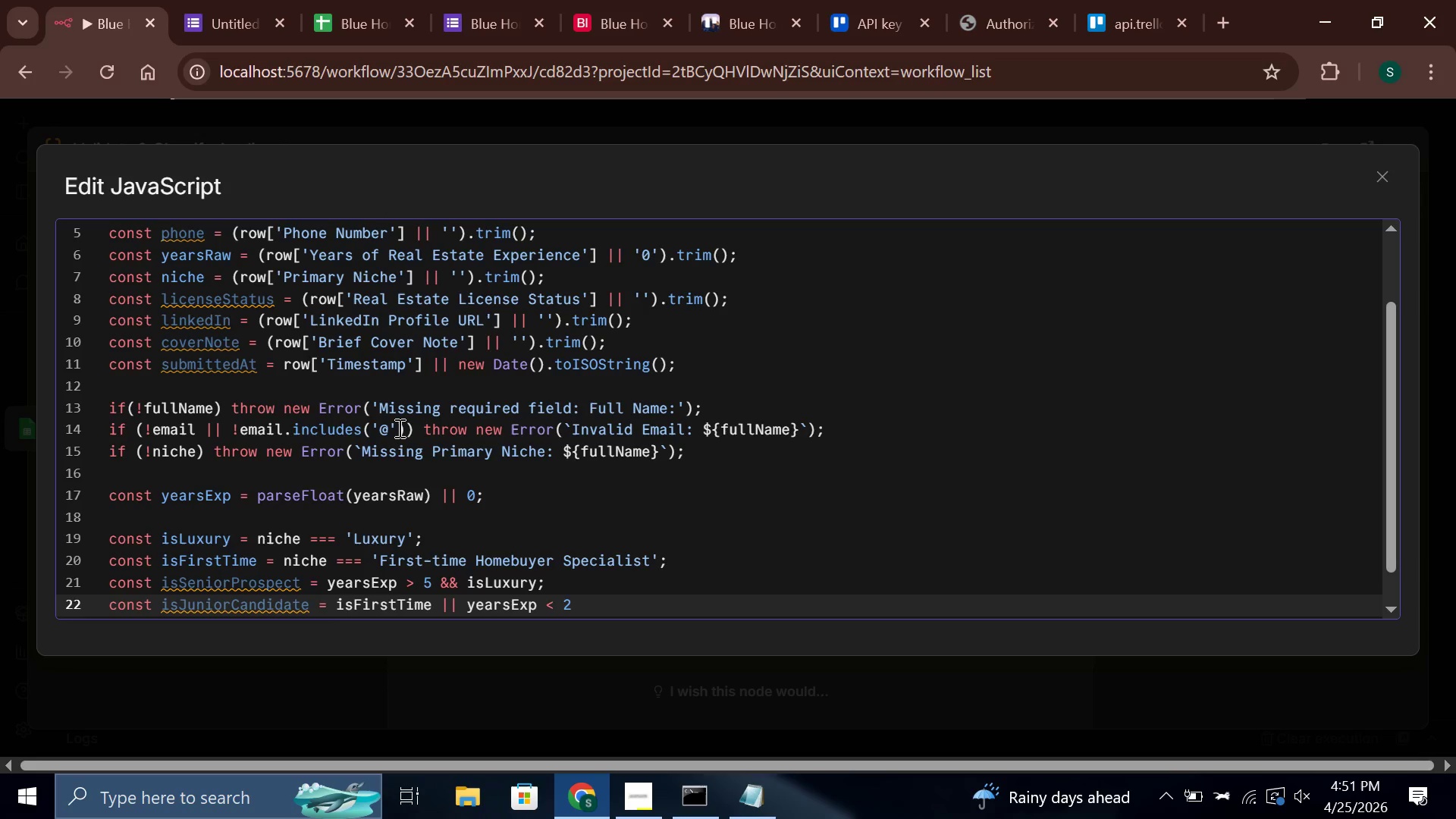 
key(Semicolon)
 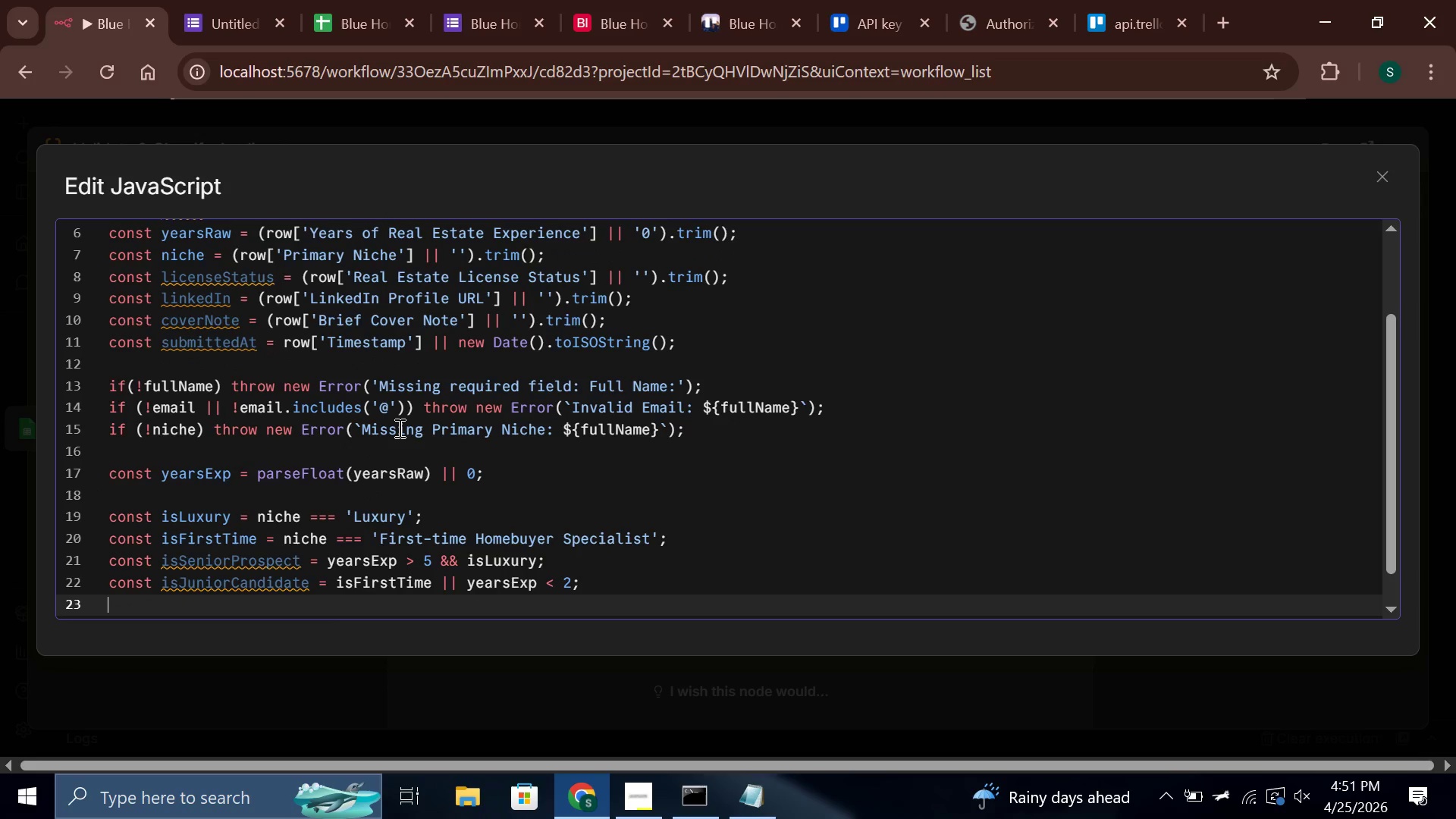 
key(Enter)
 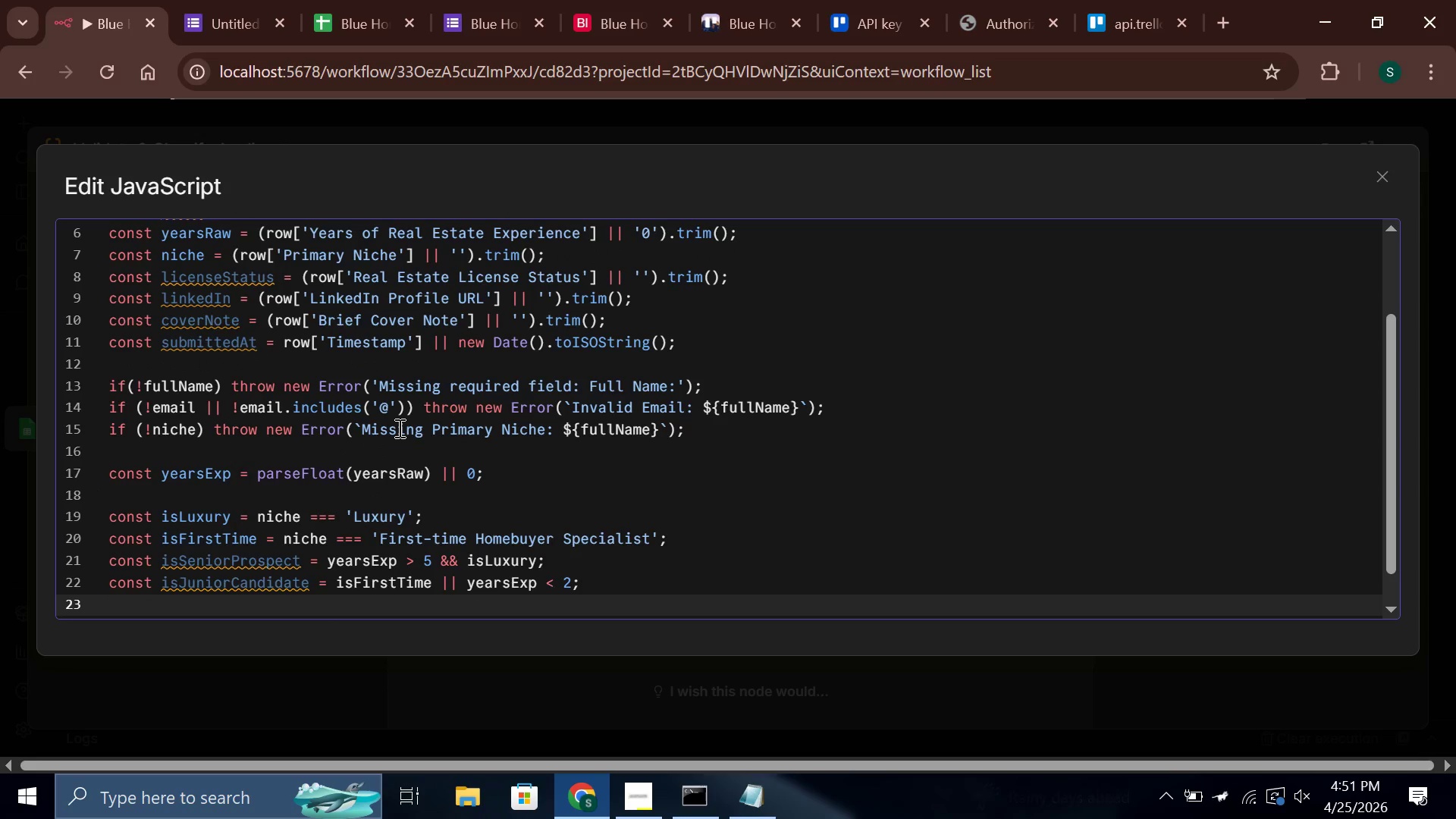 
key(Enter)
 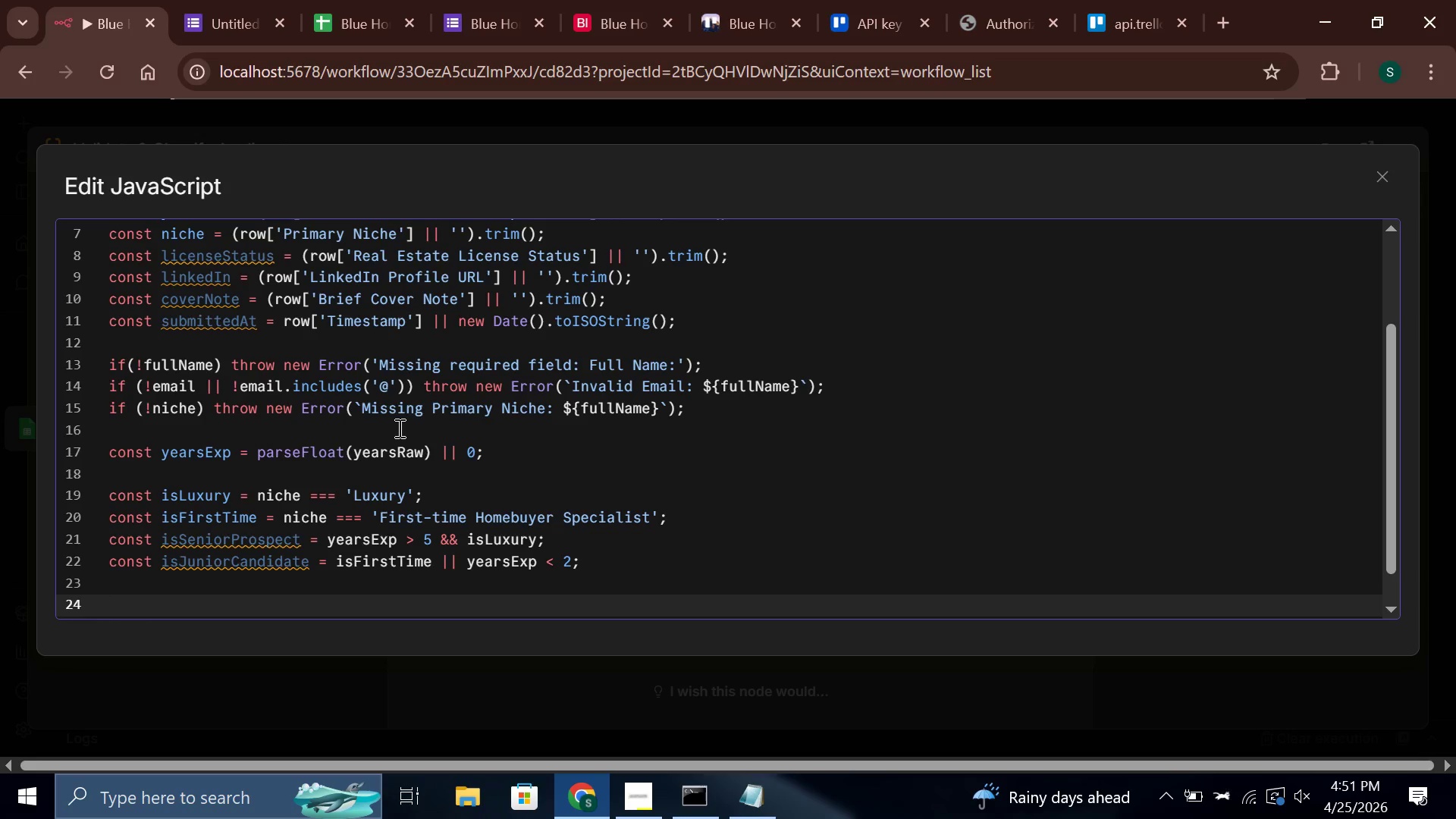 
wait(10.75)
 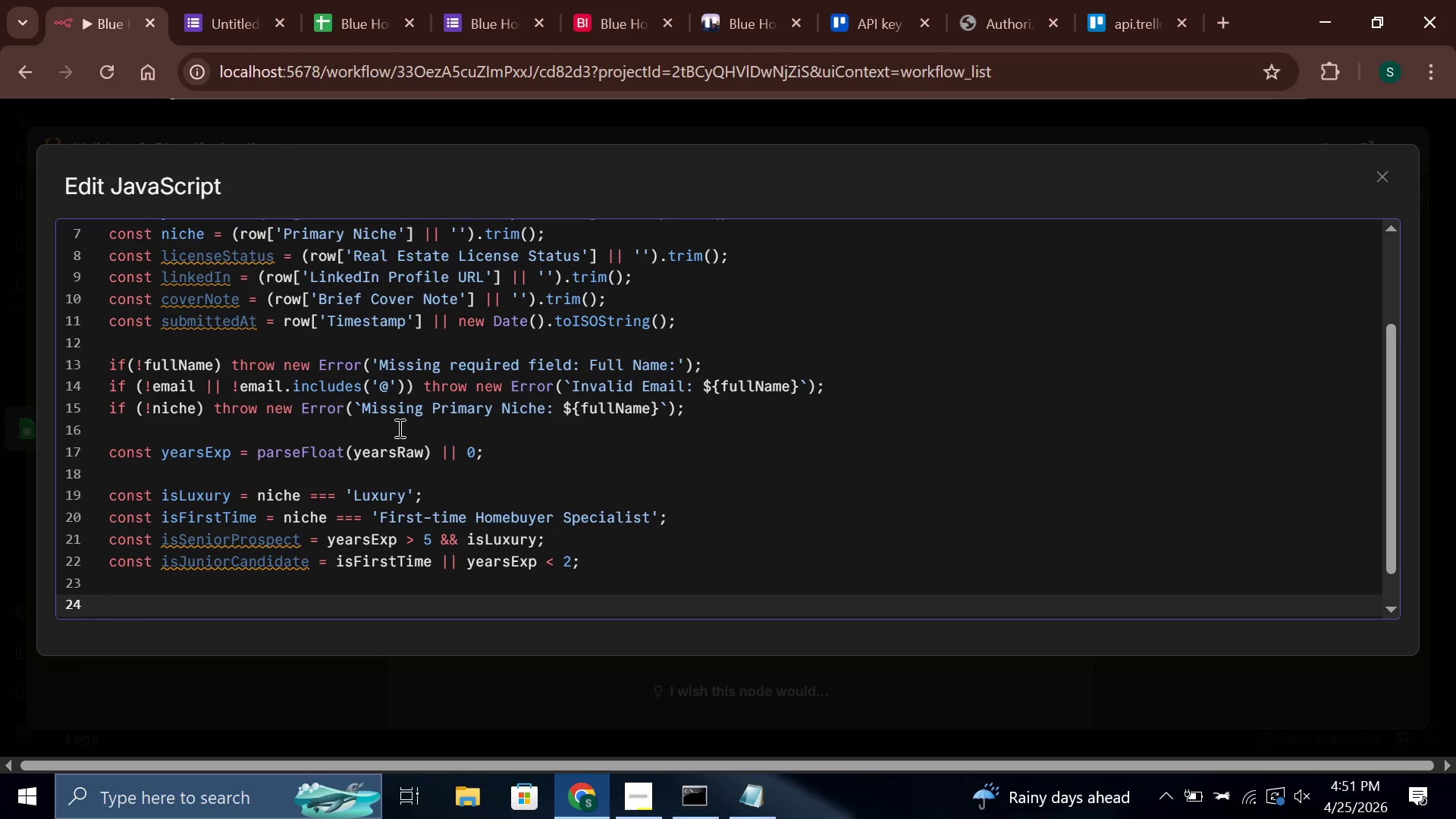 
type(let rpospectTag;)
 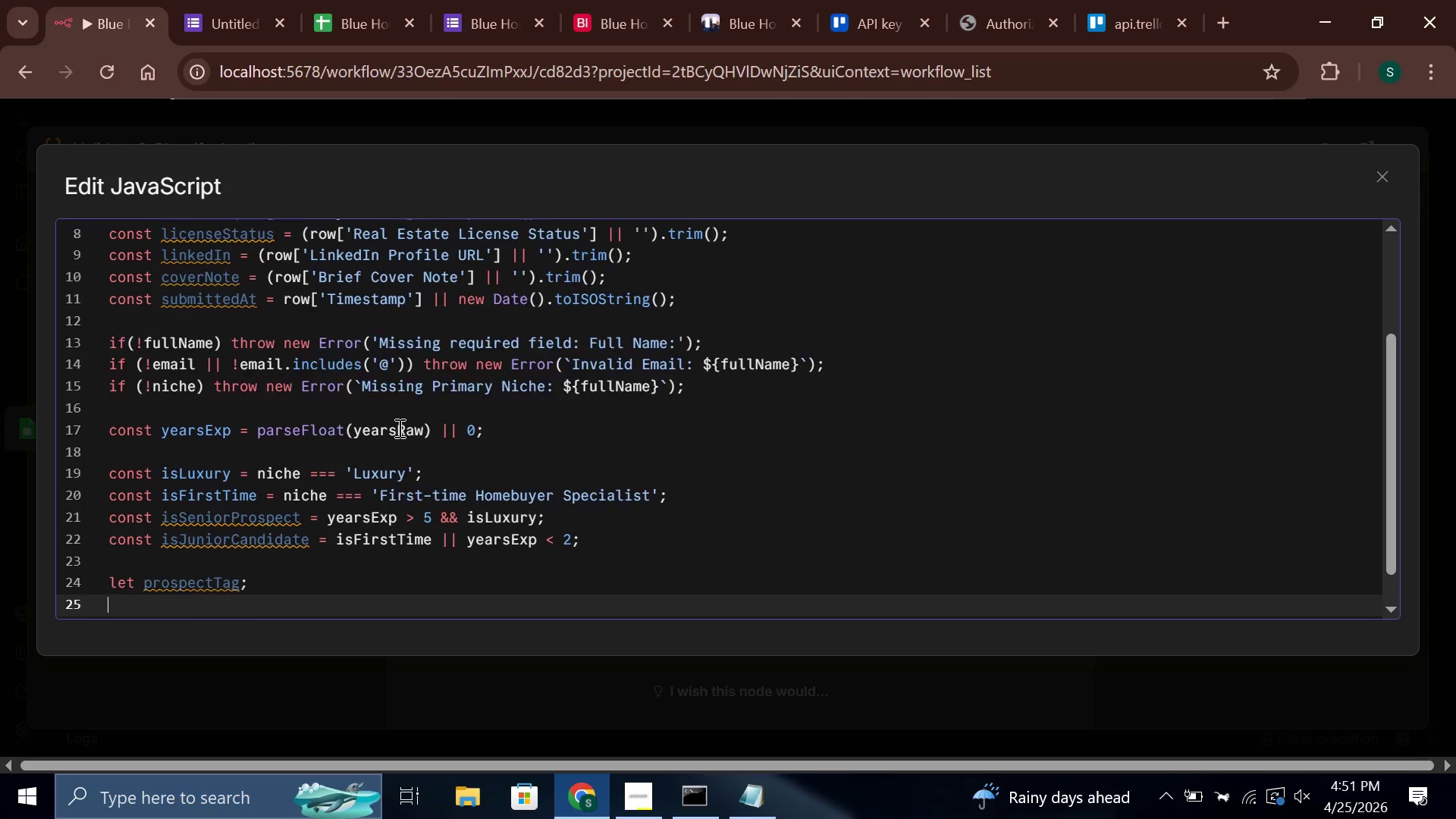 
 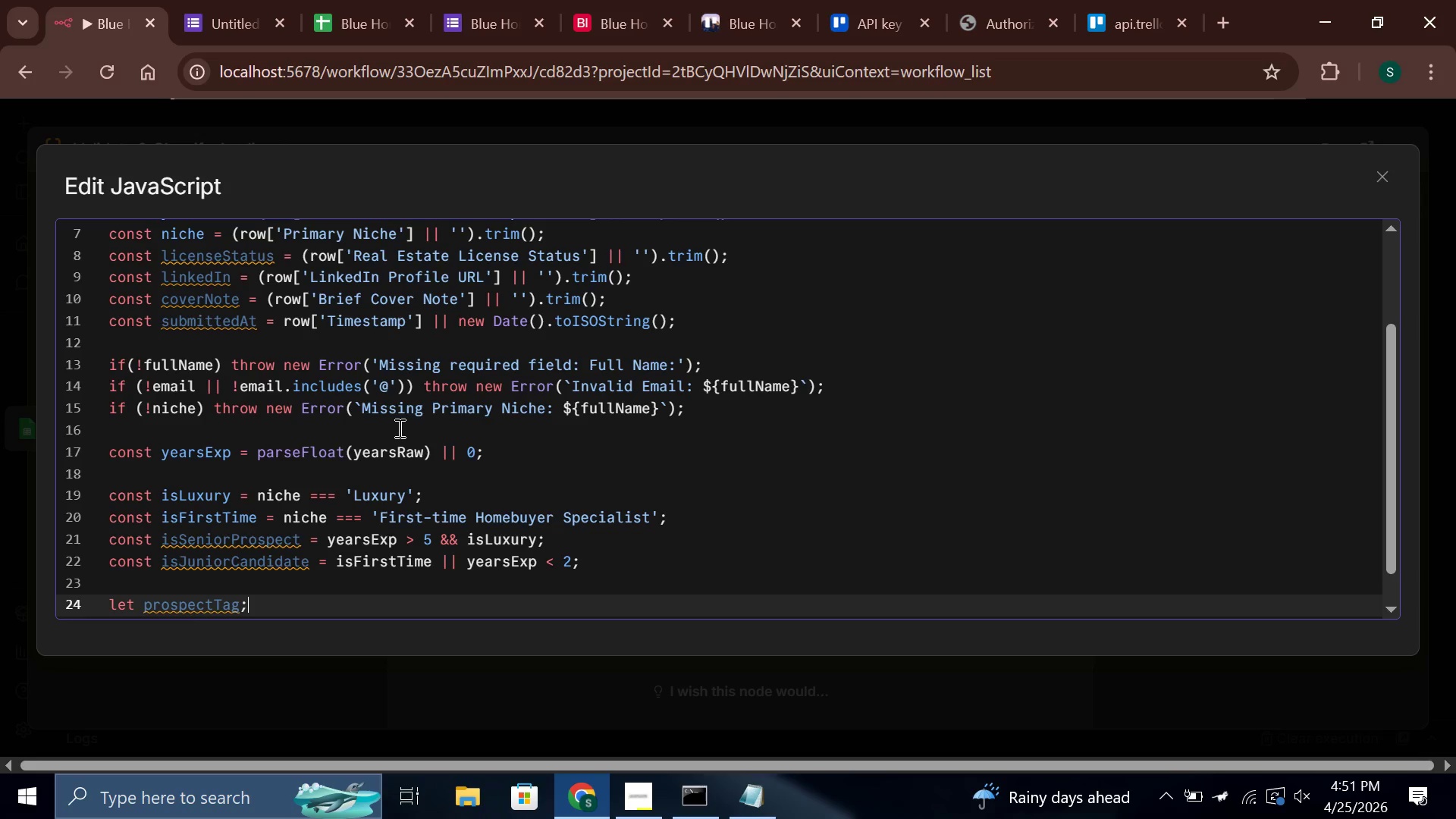 
key(Enter)
 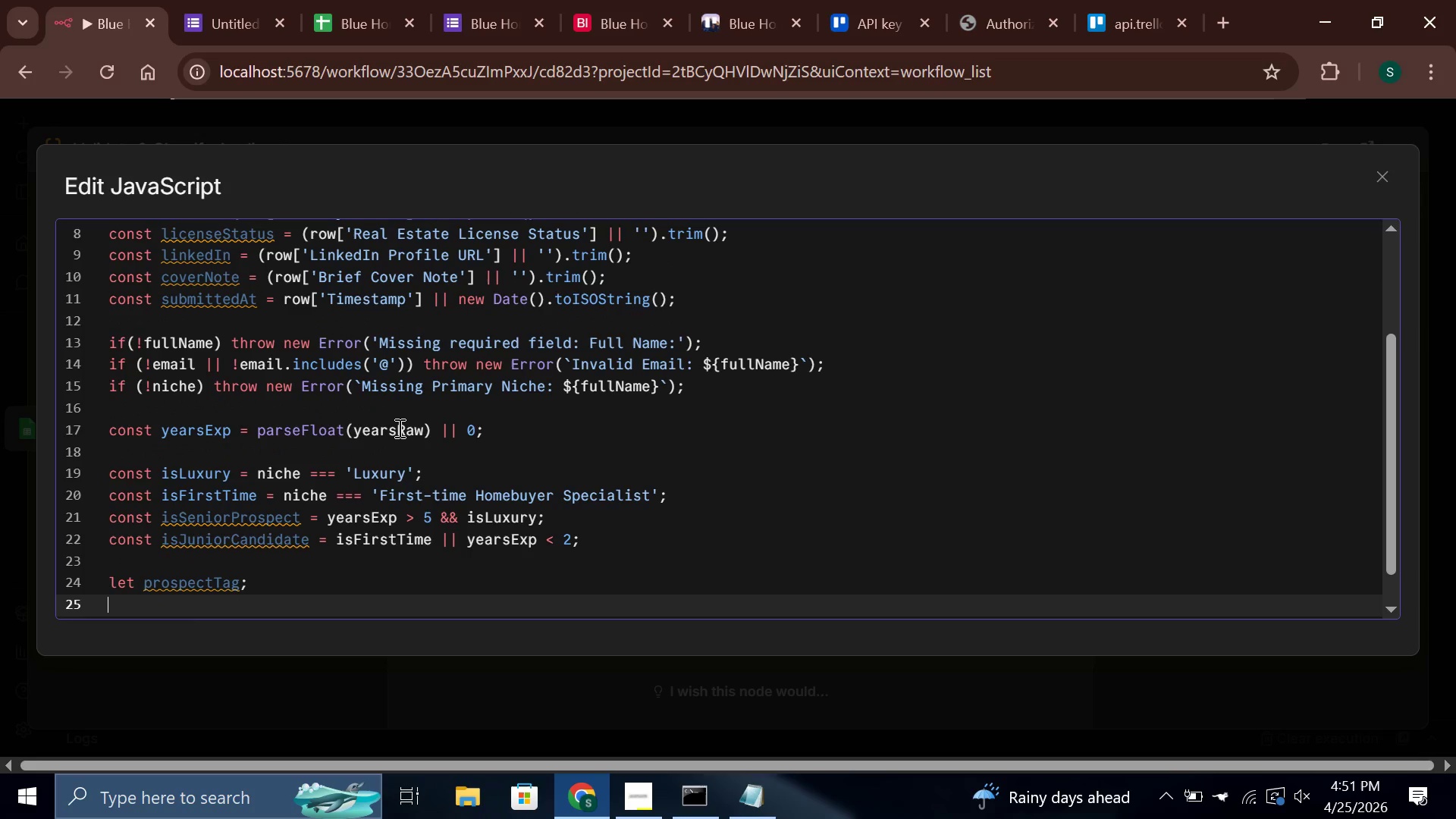 
type(is (isSe)
 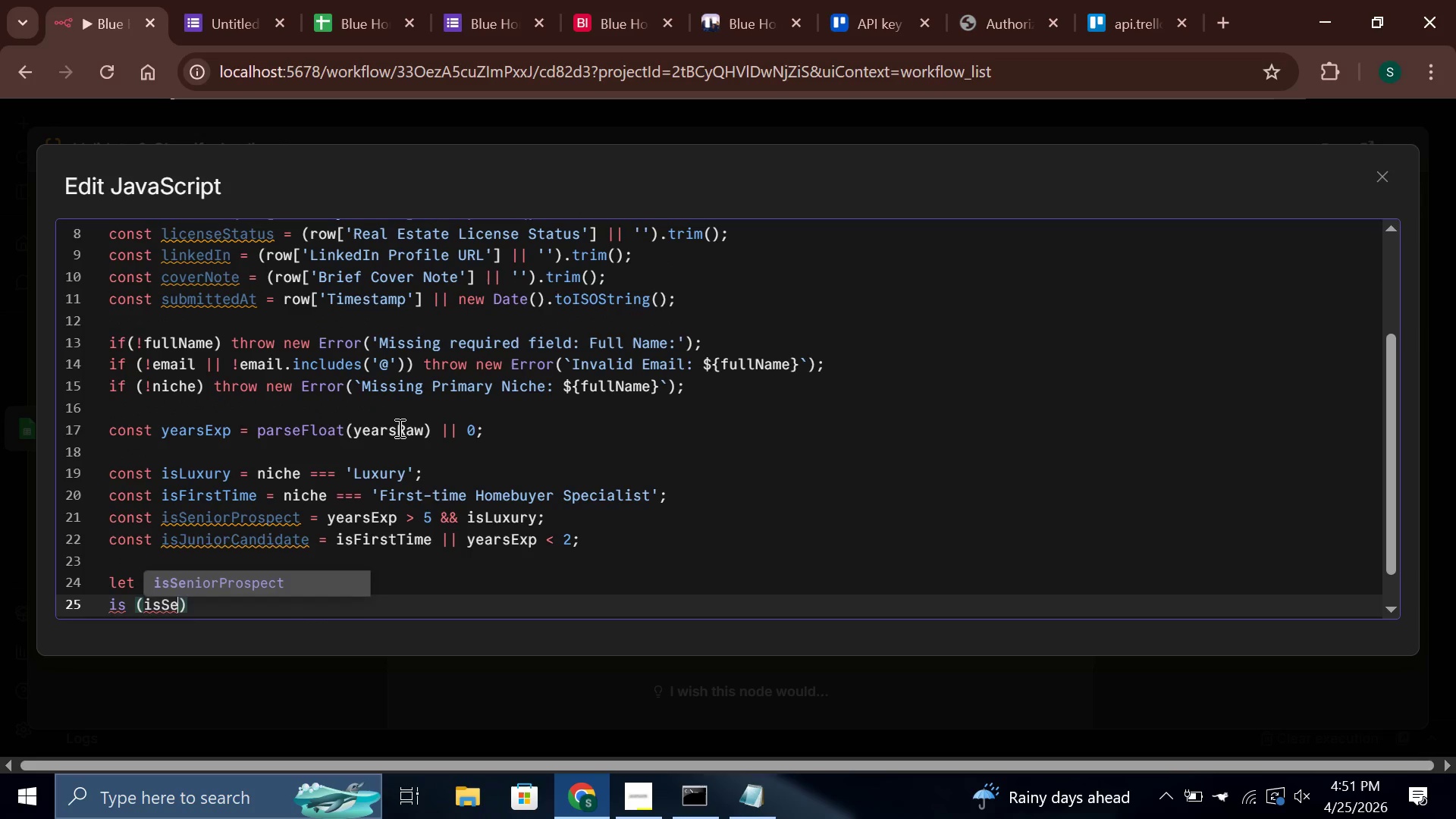 
key(Enter)
 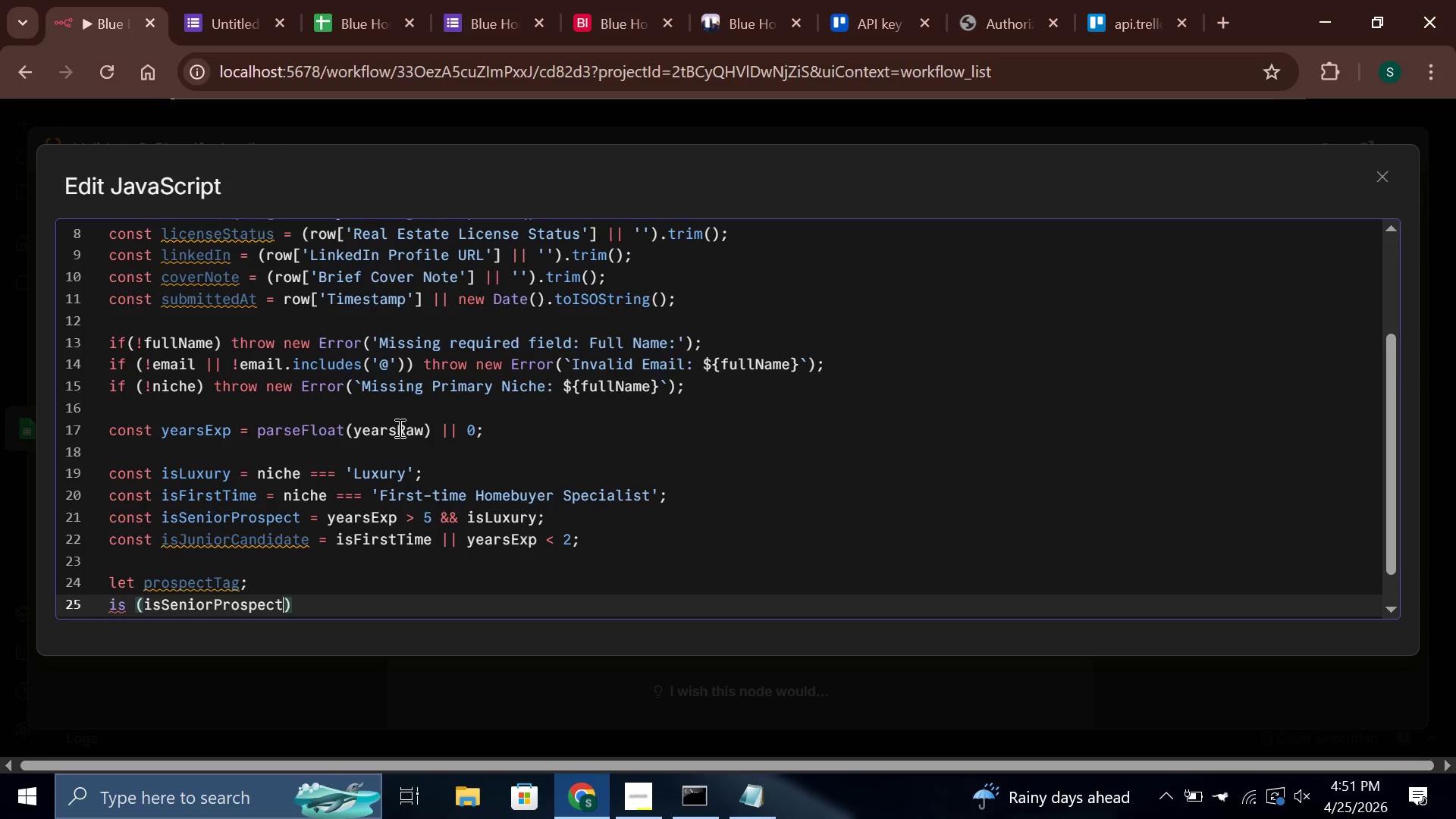 
key(Space)
 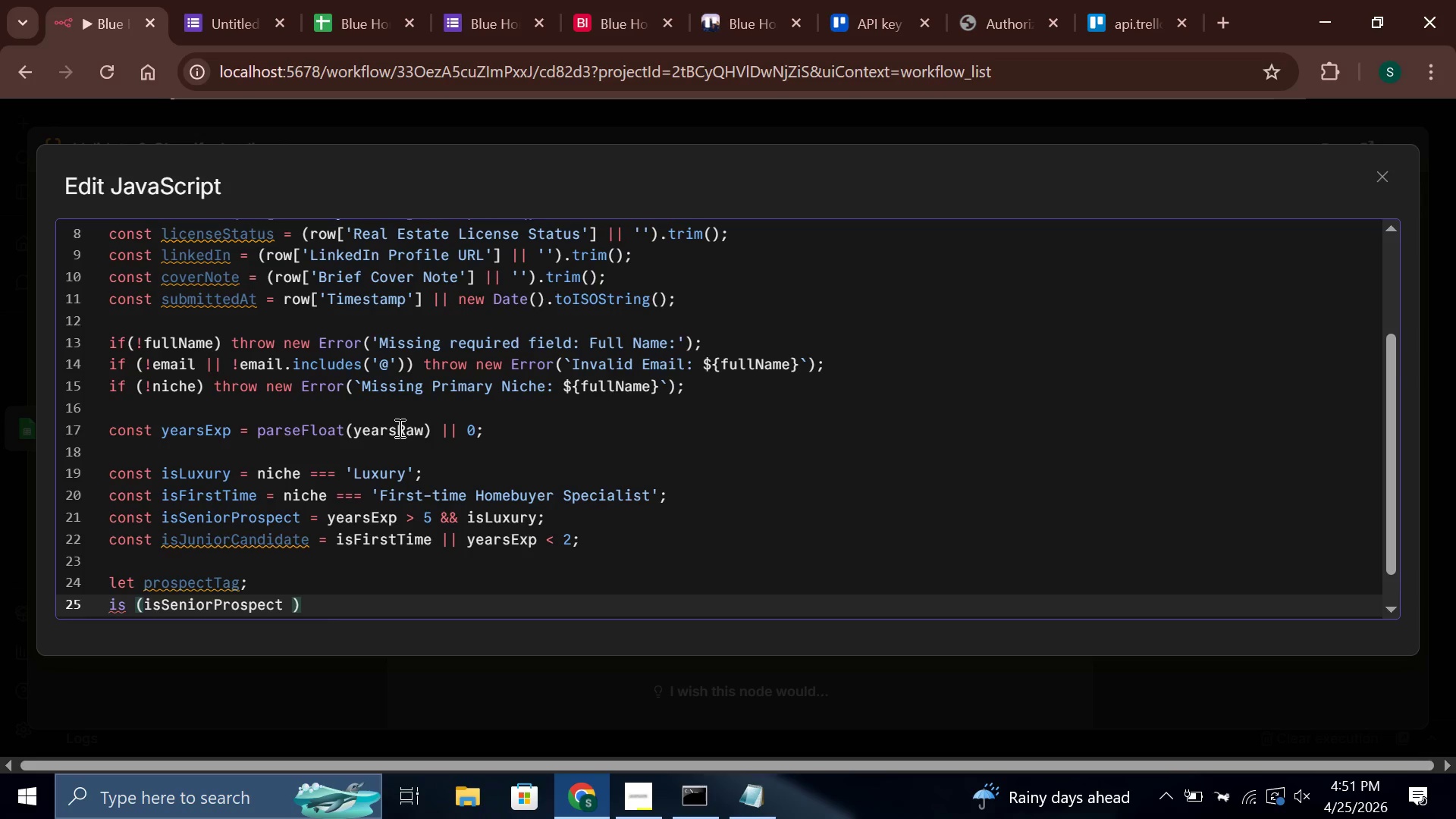 
key(Backspace)
 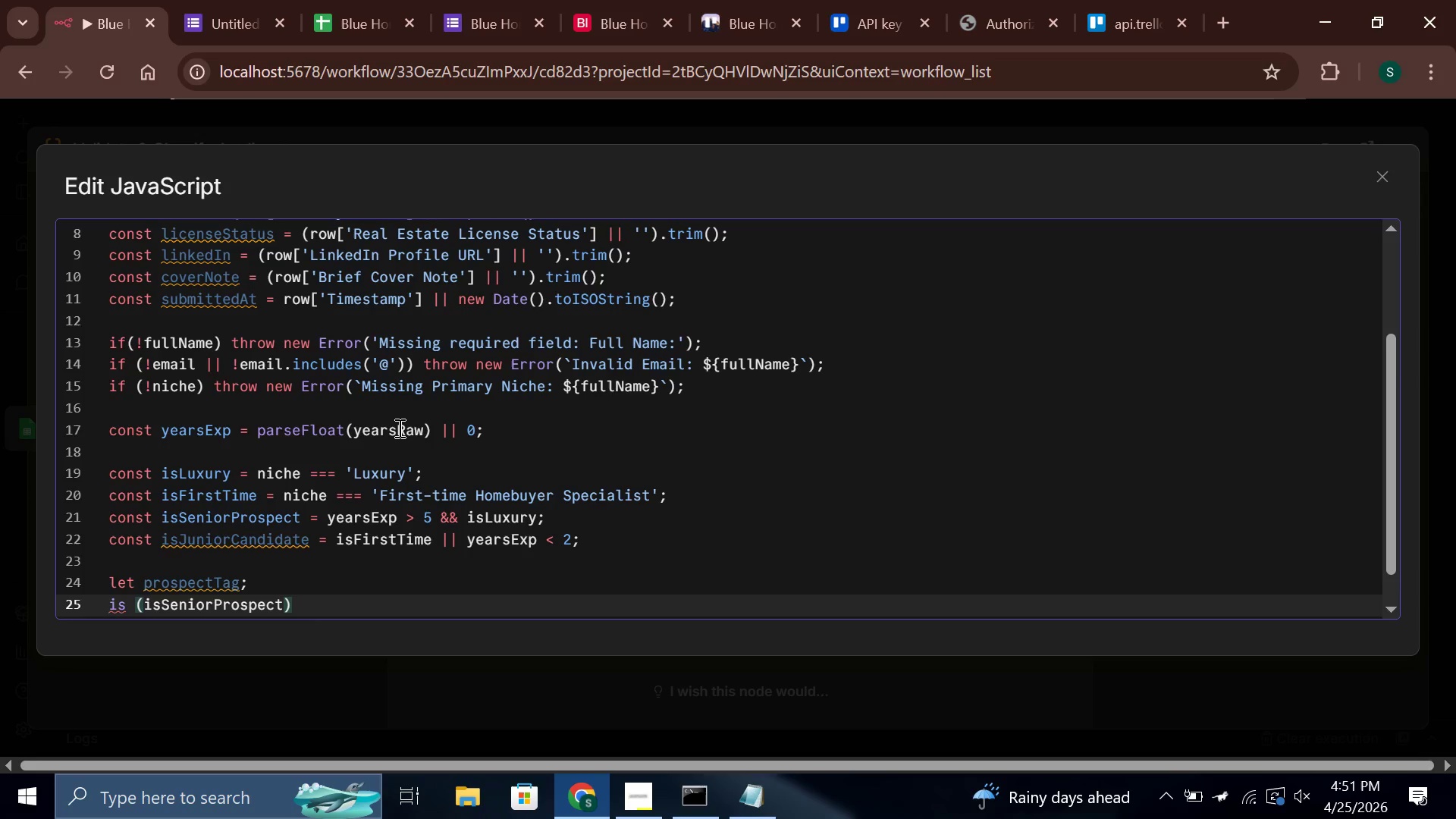 
key(ArrowRight)
 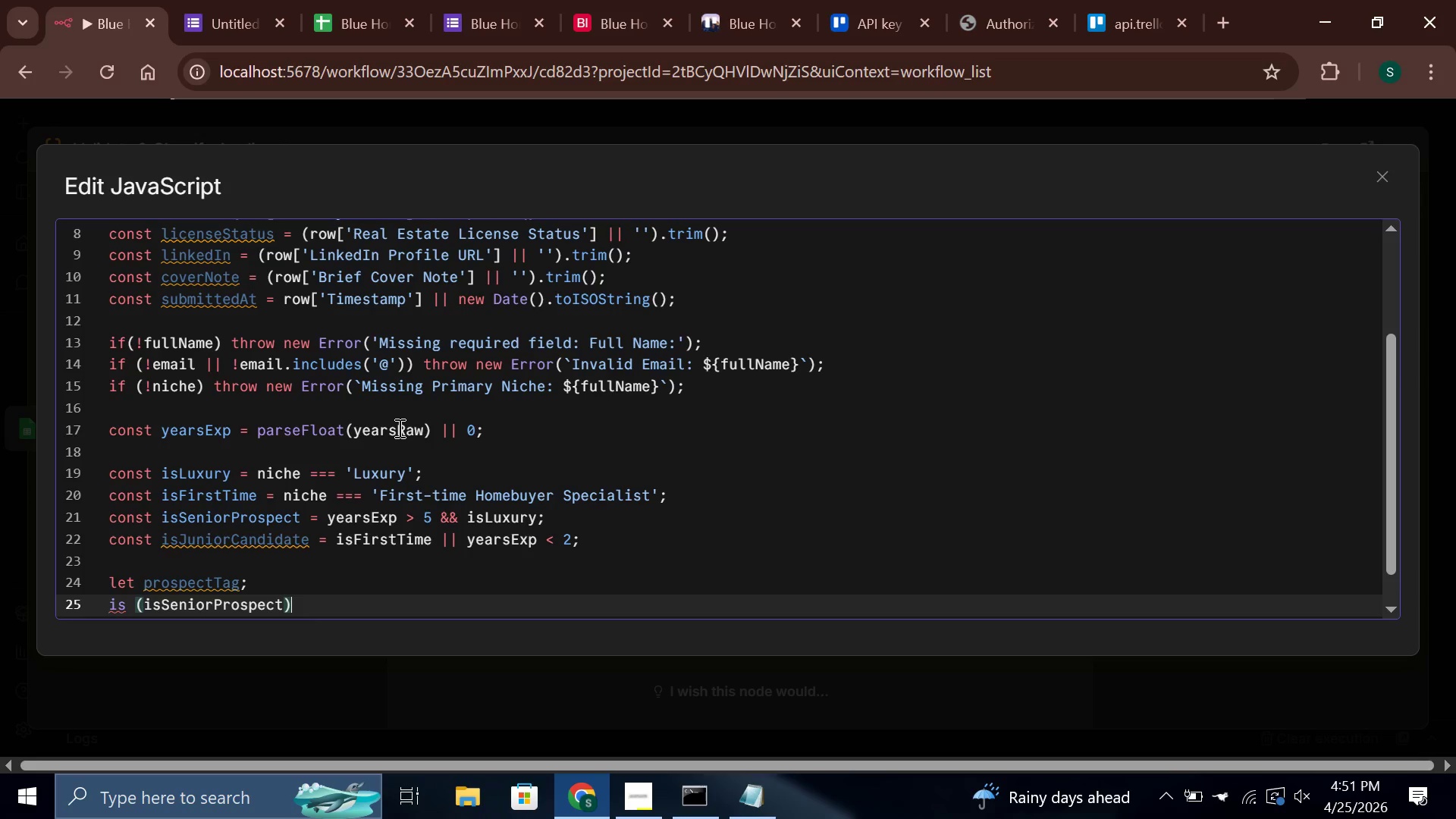 
key(Space)
 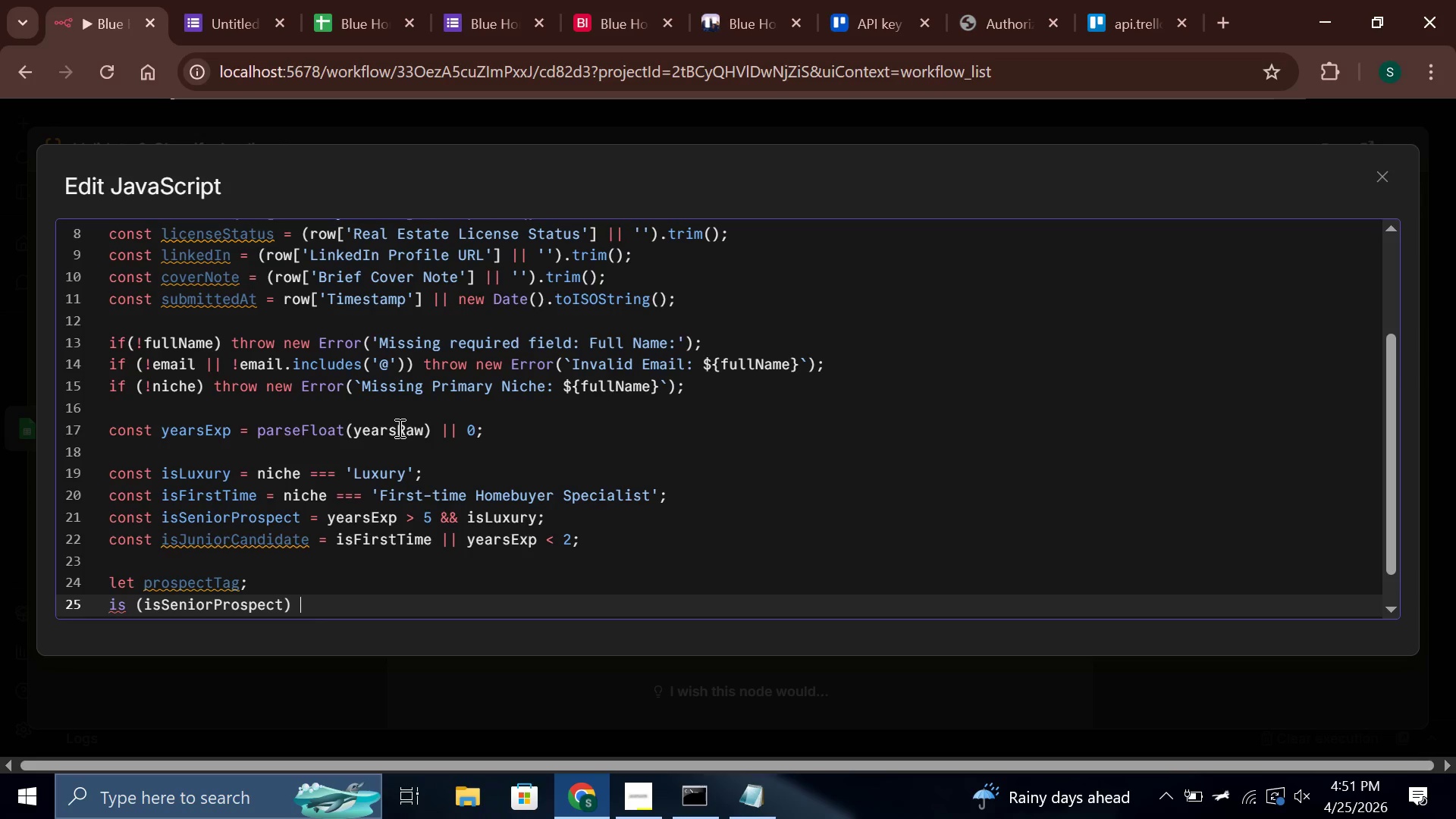 
key(Shift+BracketLeft)
 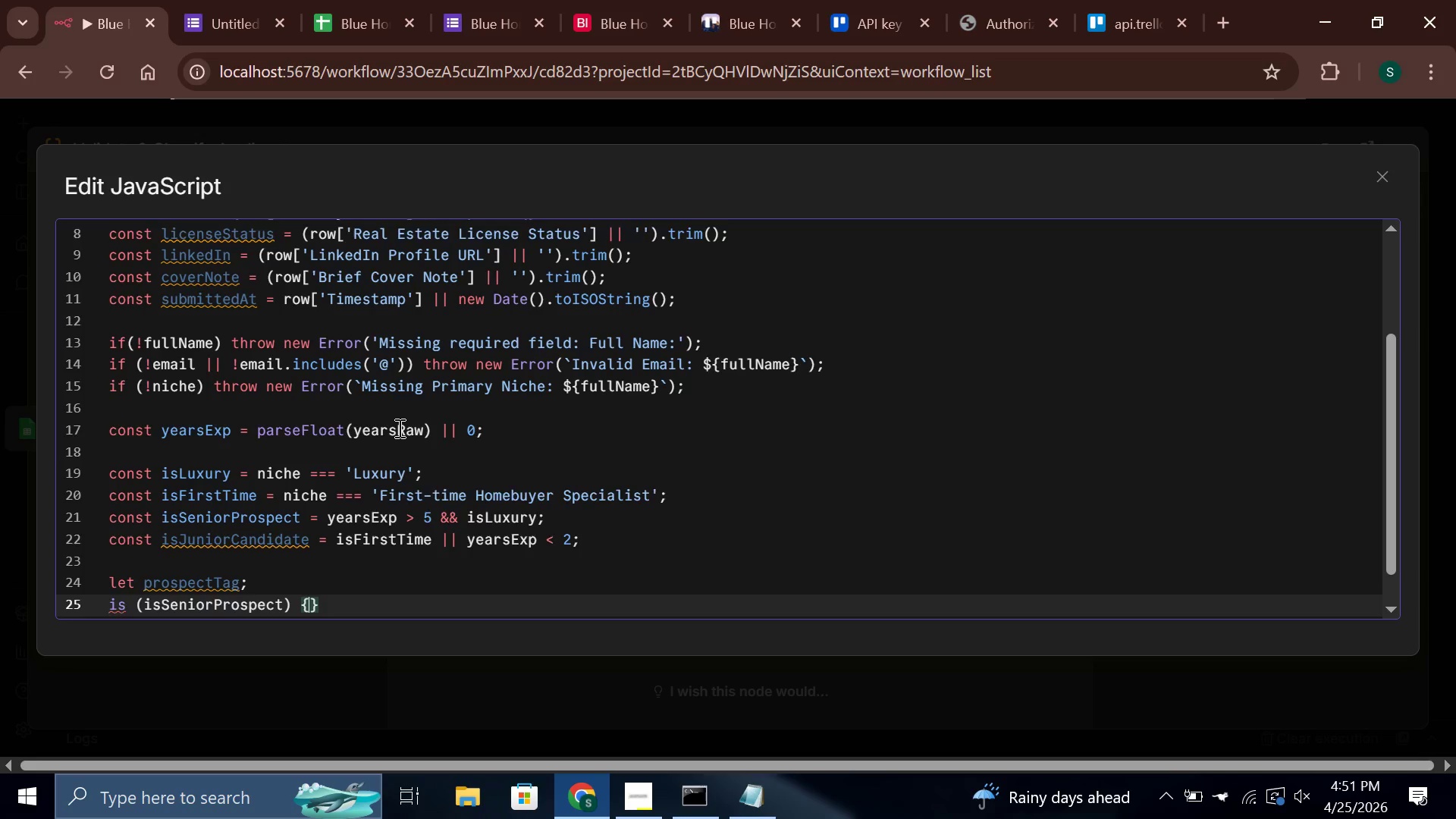 
key(Enter)
 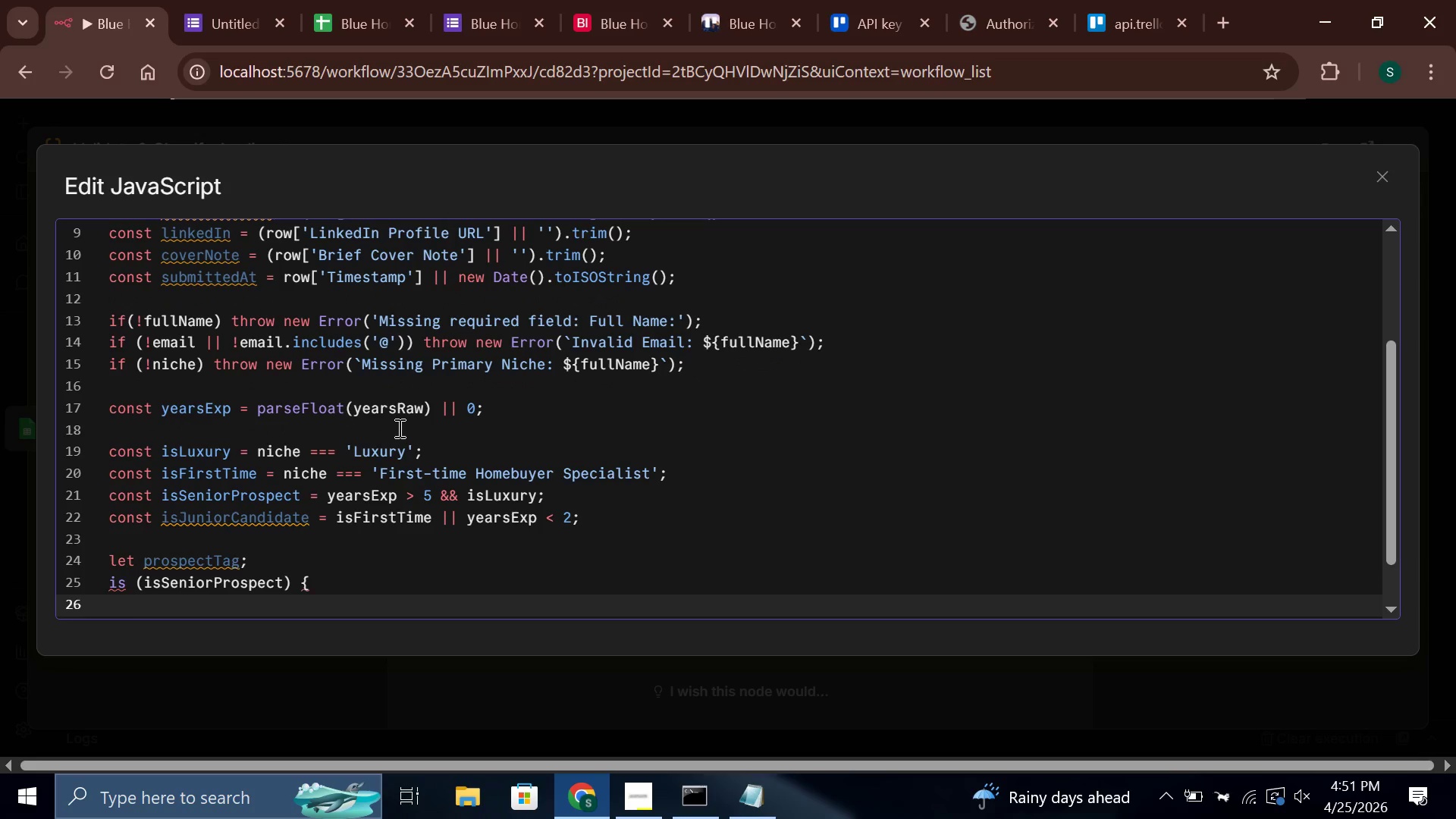 
type(prospec)
 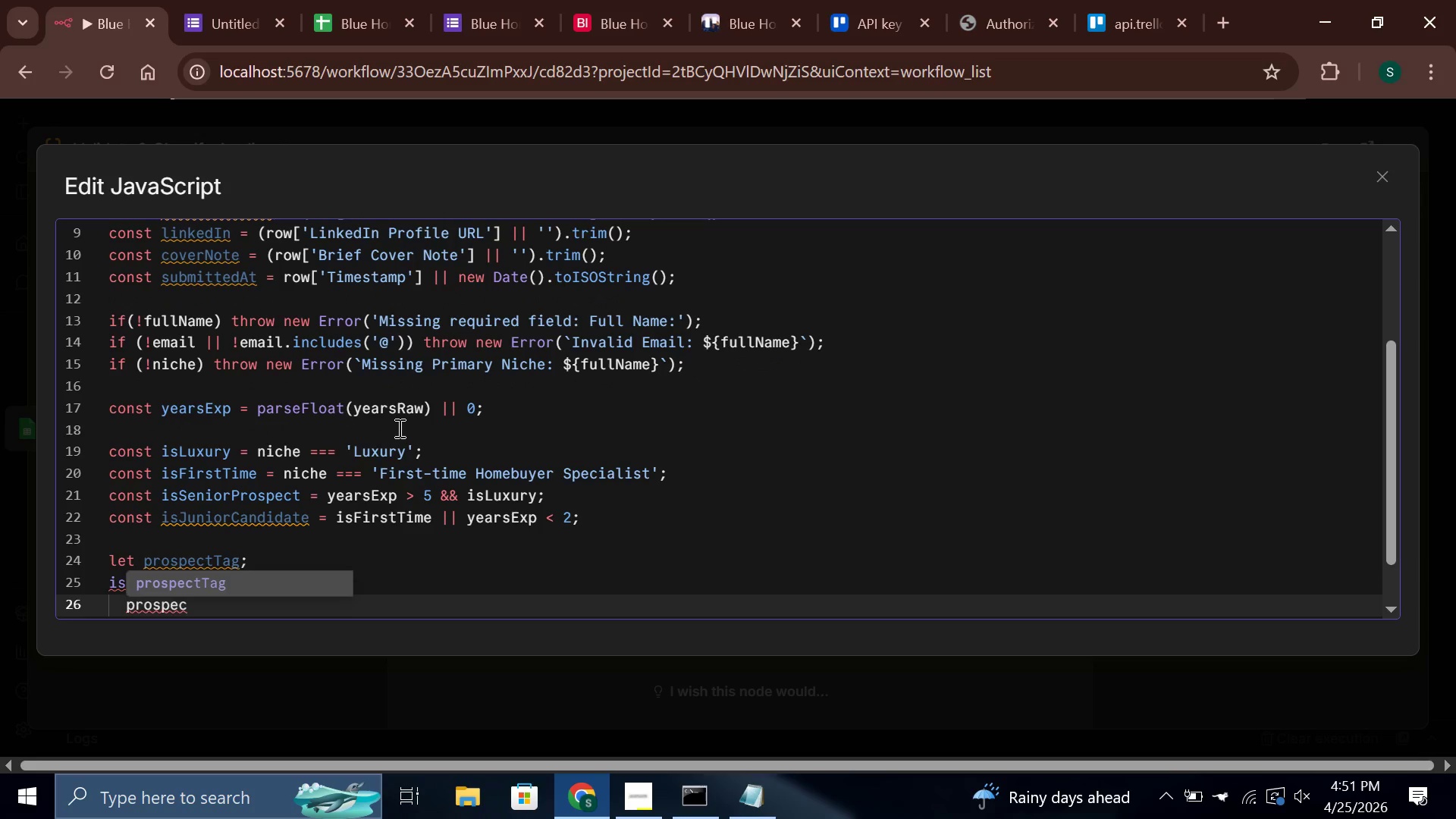 
key(Enter)
 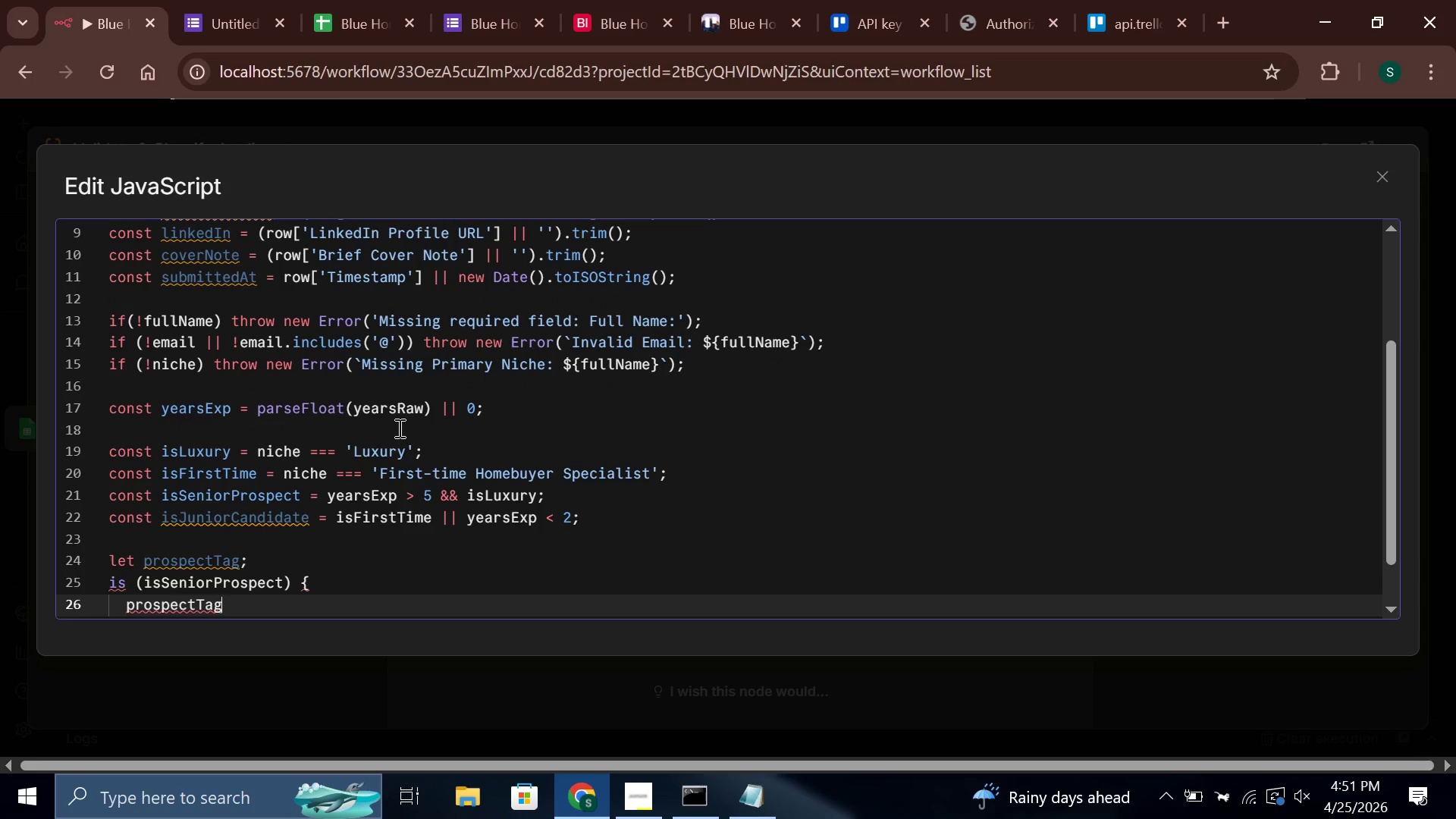 
type( = ;)
key(Backspace)
type('Senior Prospect)
 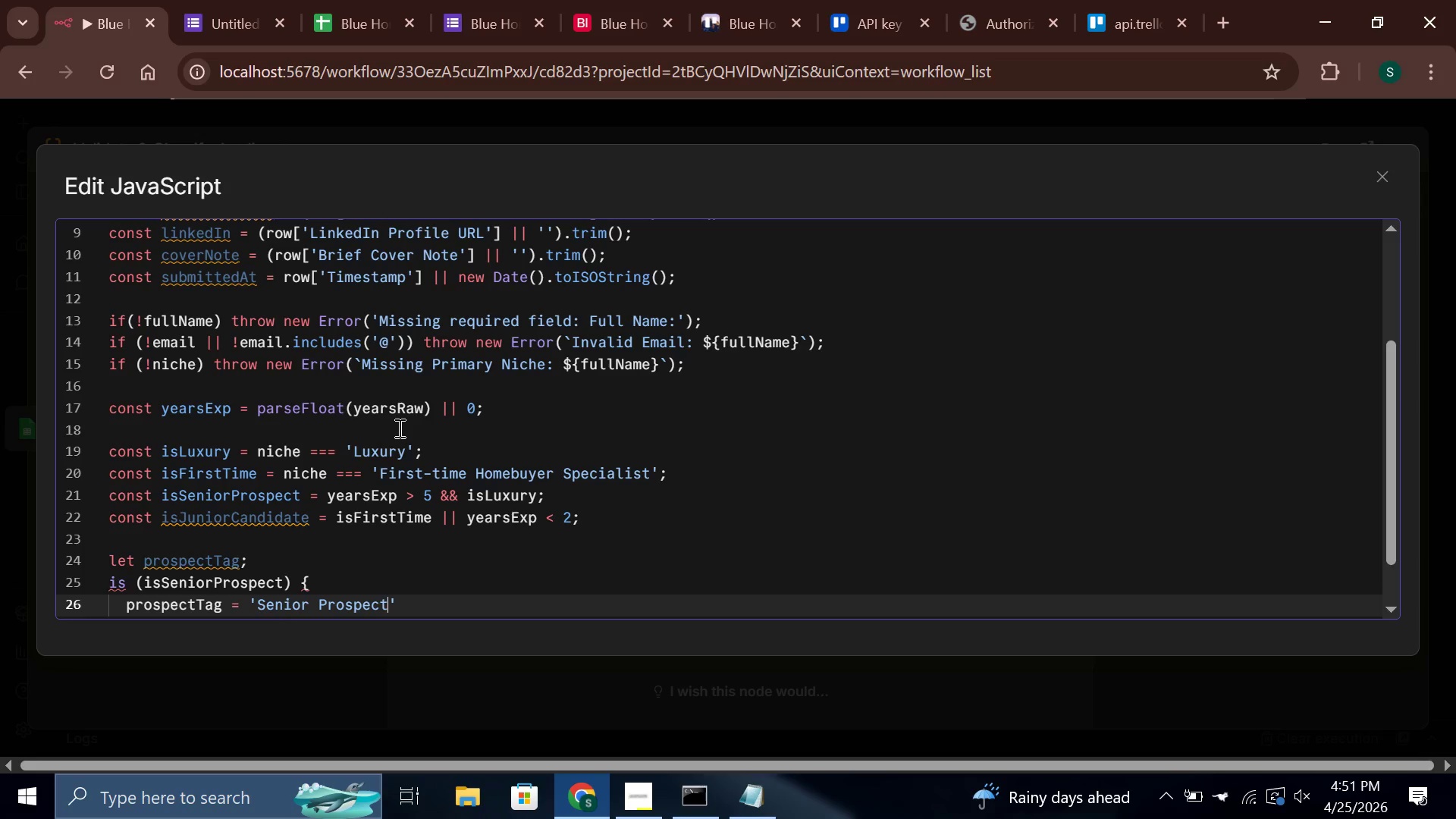 
key(ArrowRight)
 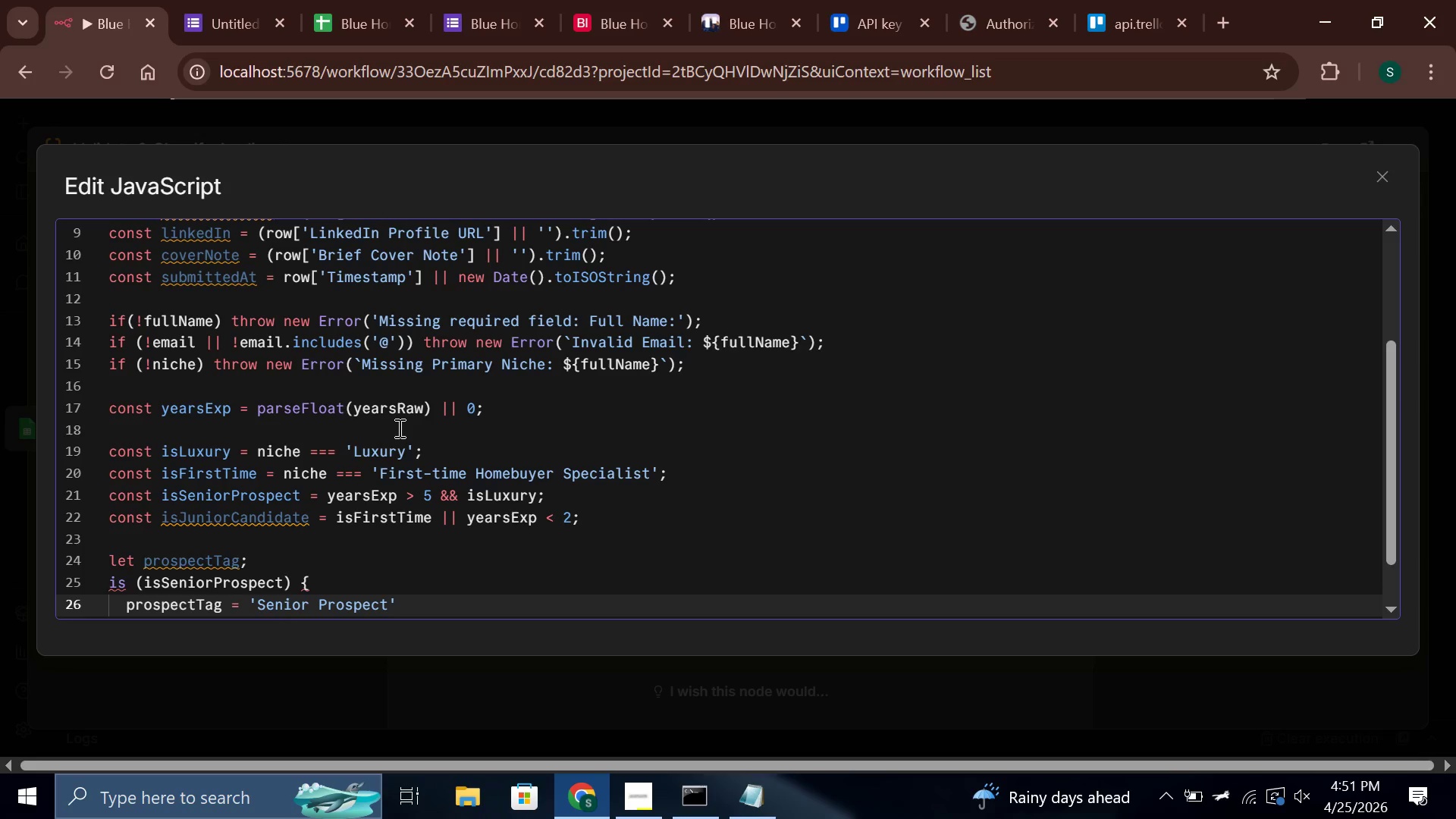 
key(Semicolon)
 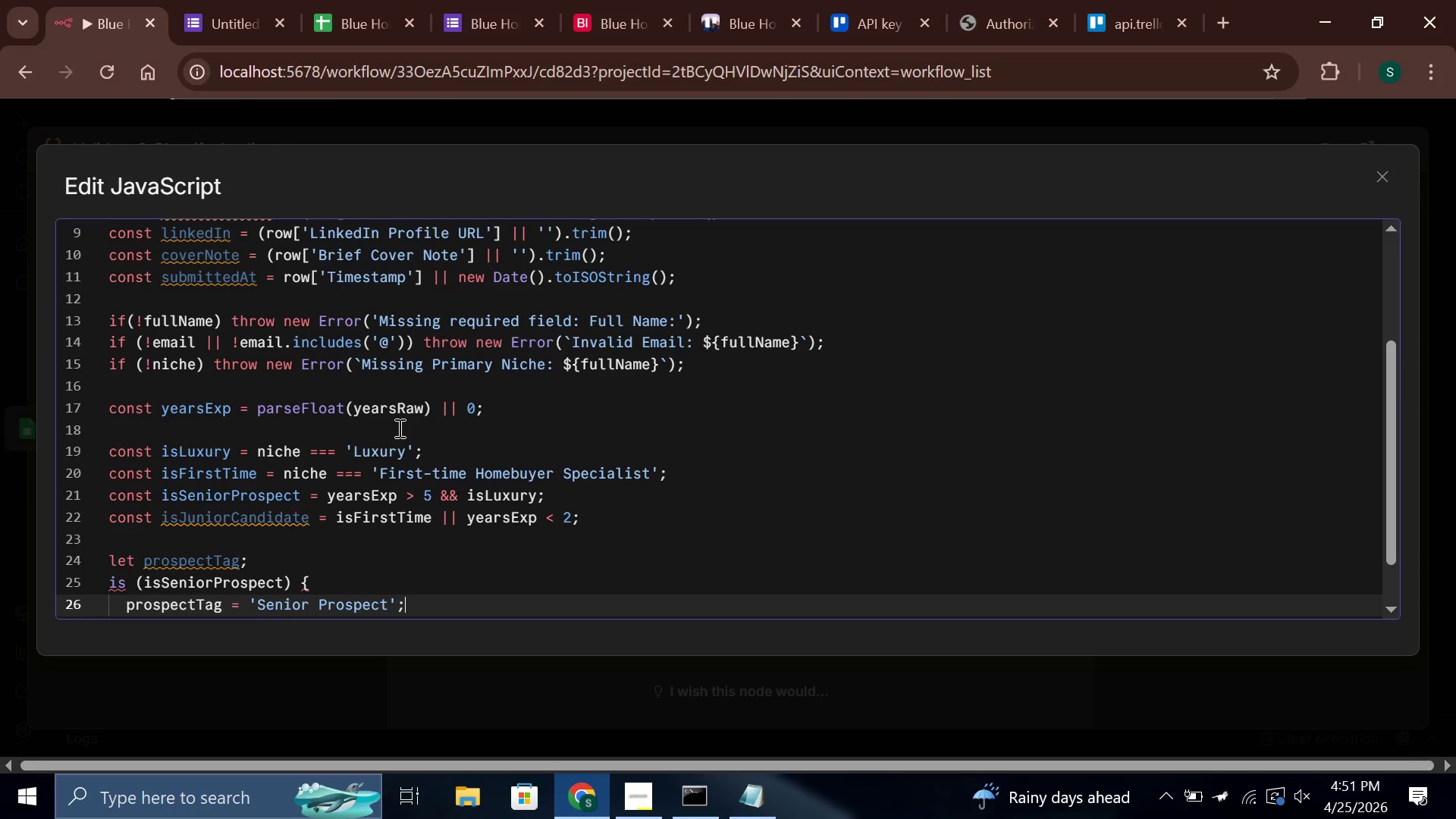 
key(ArrowDown)
 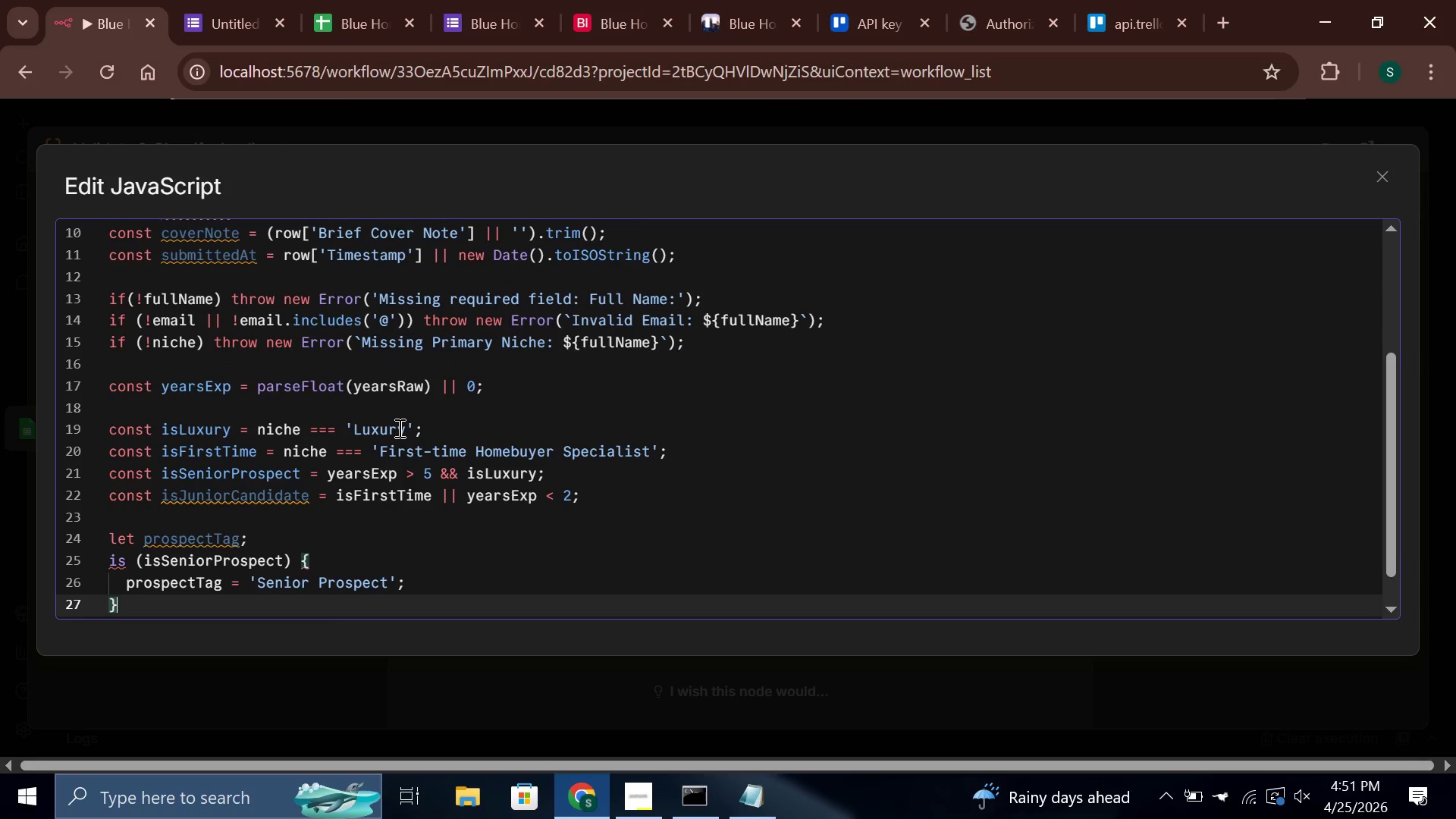 
type( else if (is)
 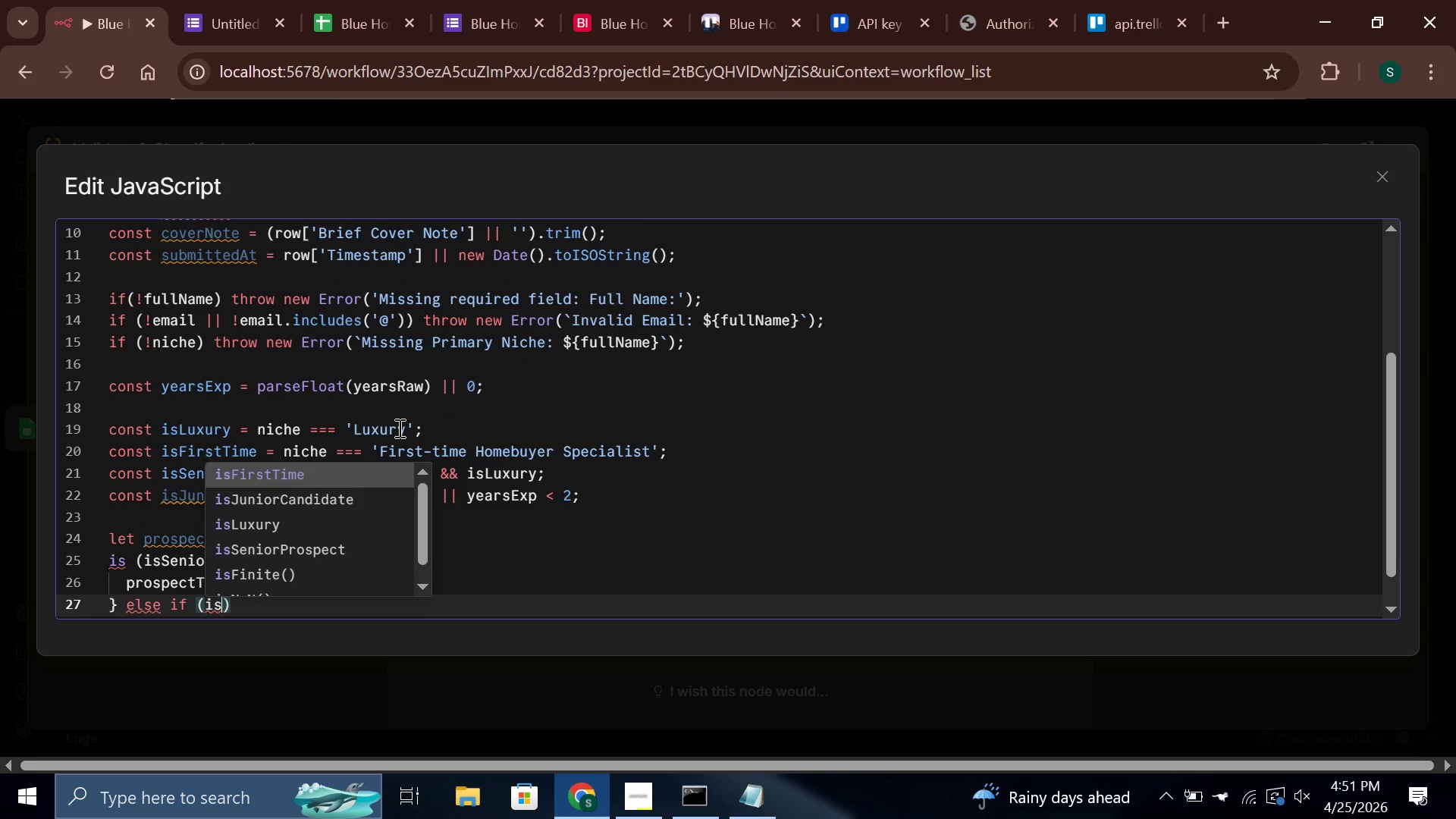 
 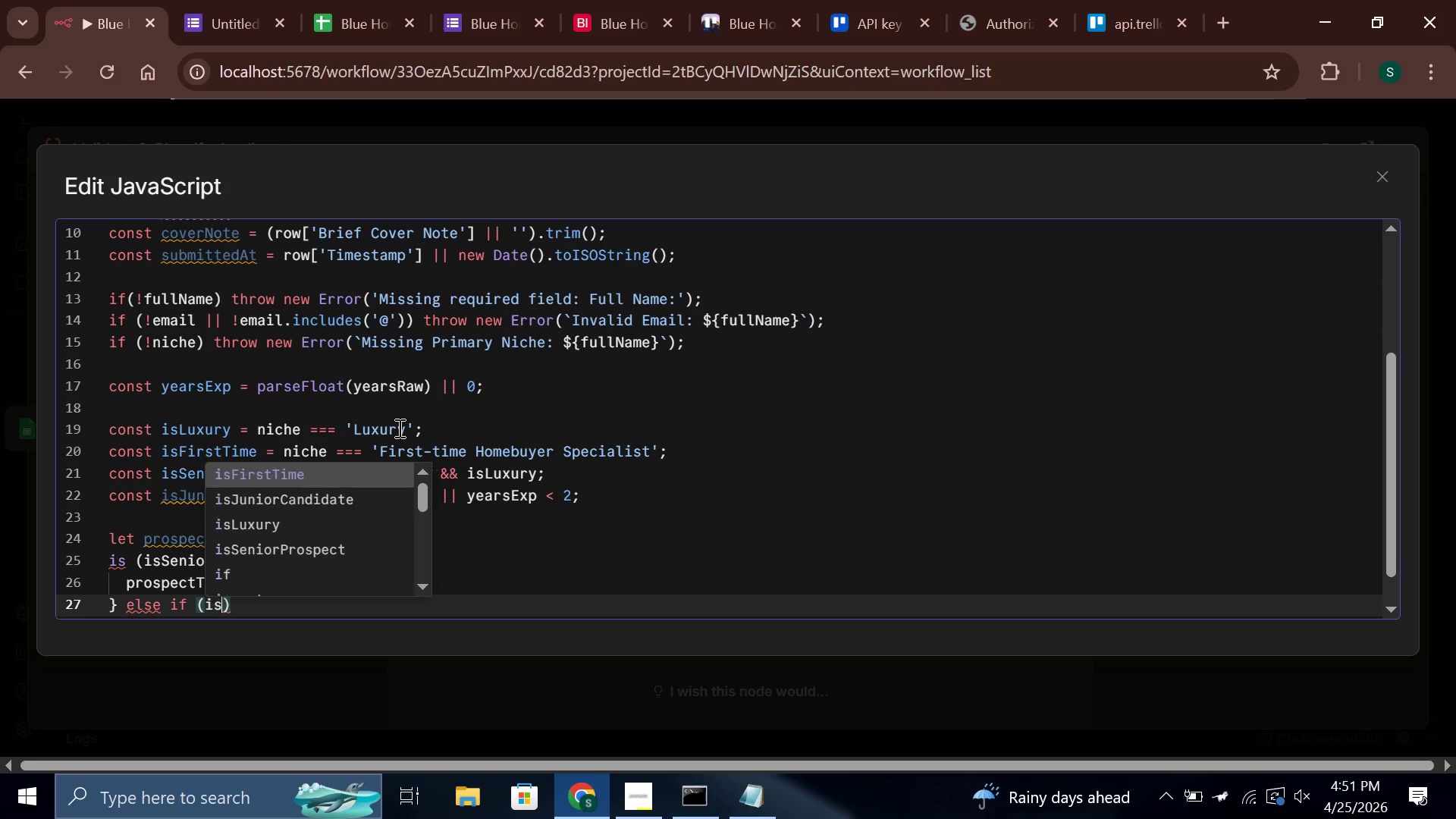 
hold_key(key=ShiftLeft, duration=0.77)
 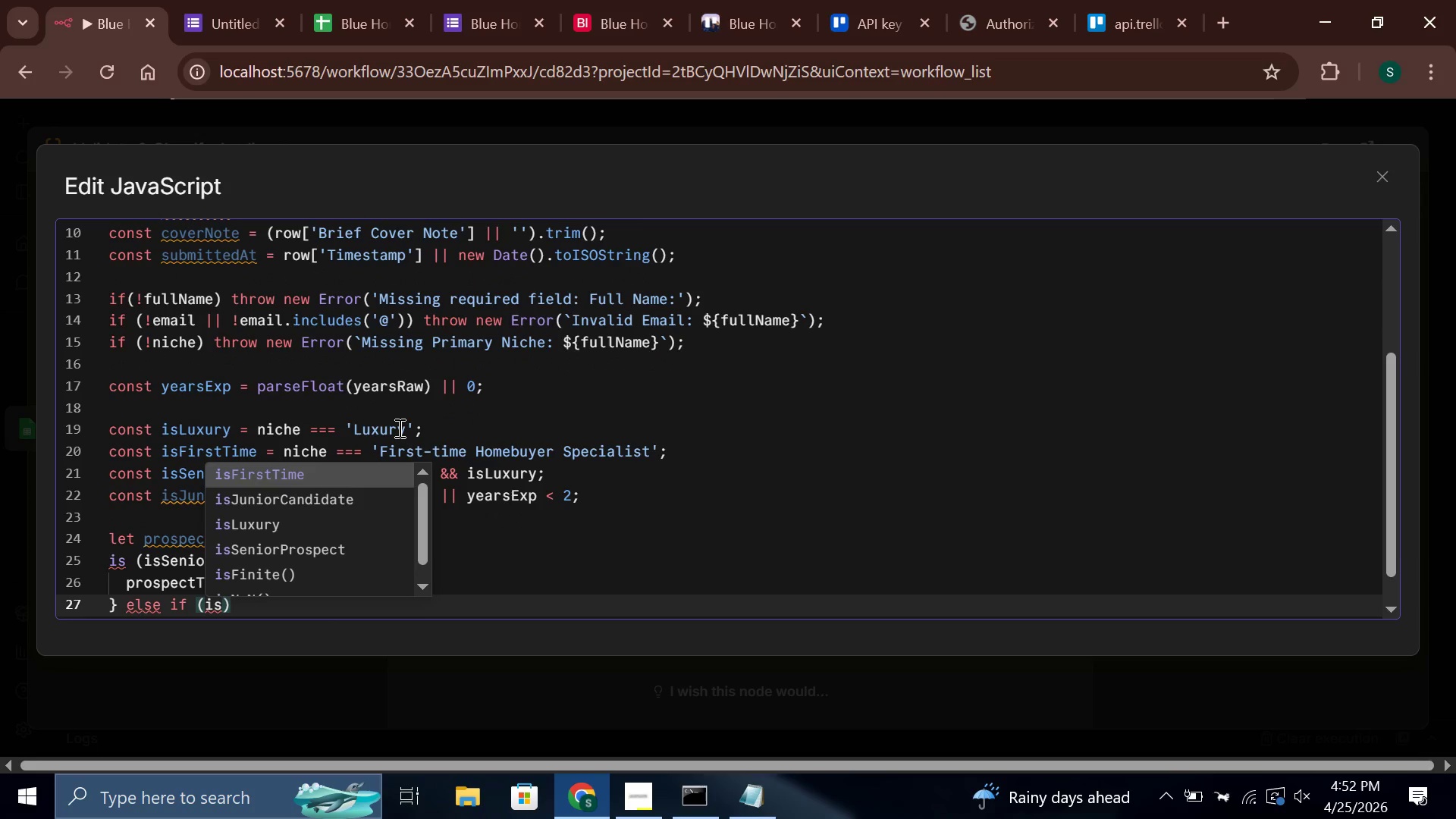 
key(ArrowDown)
 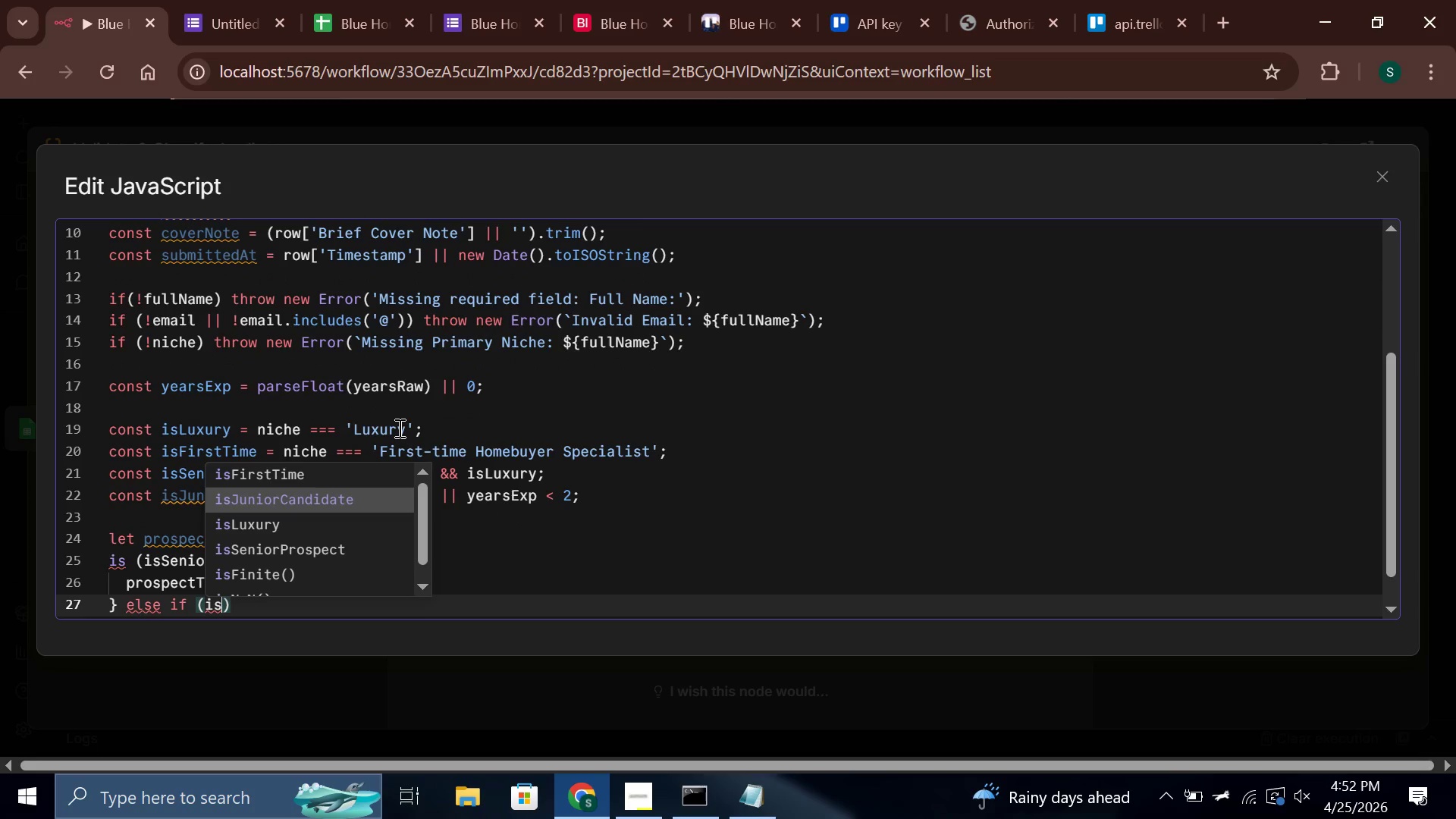 
key(Enter)
 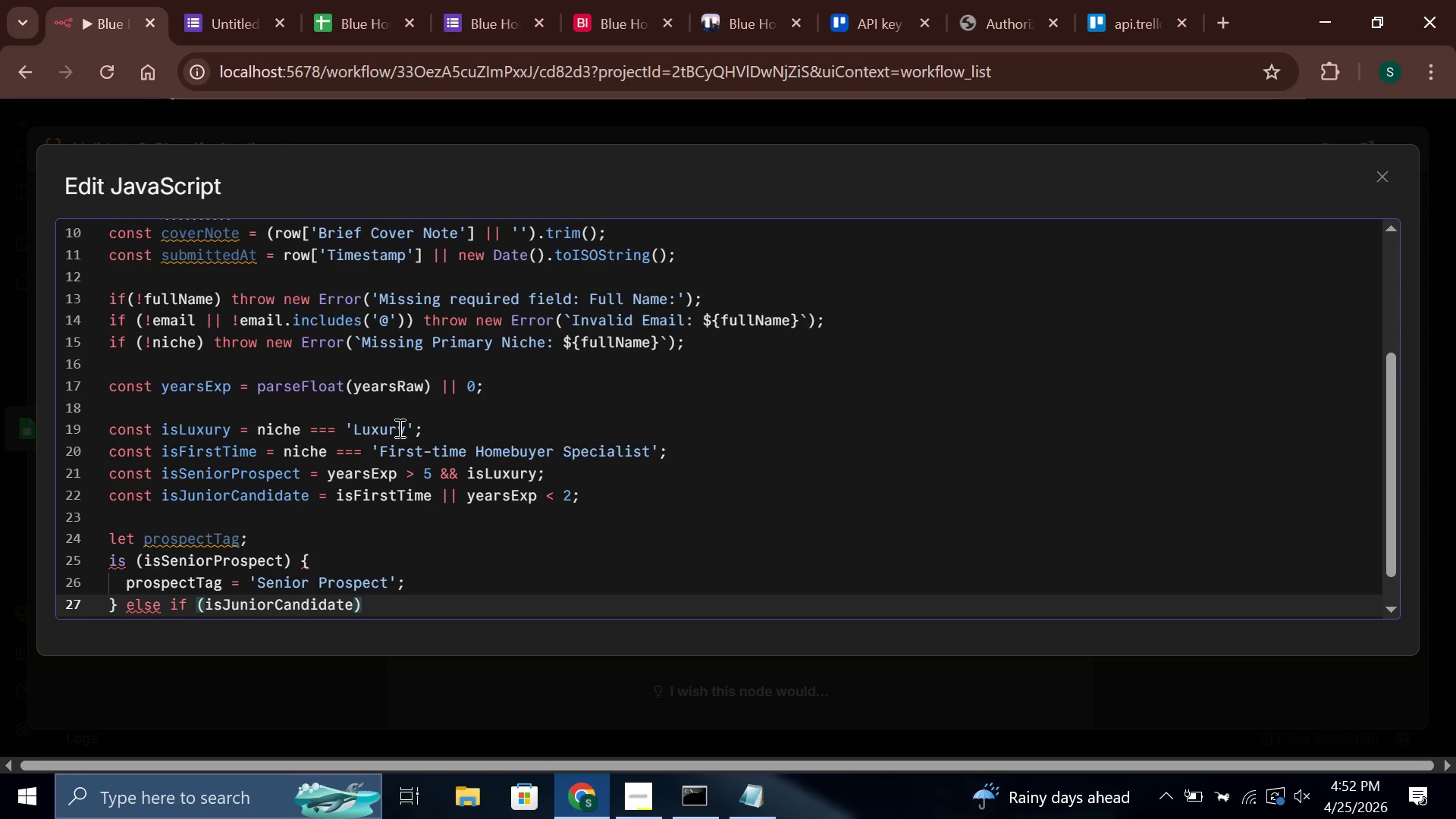 
key(ArrowRight)
 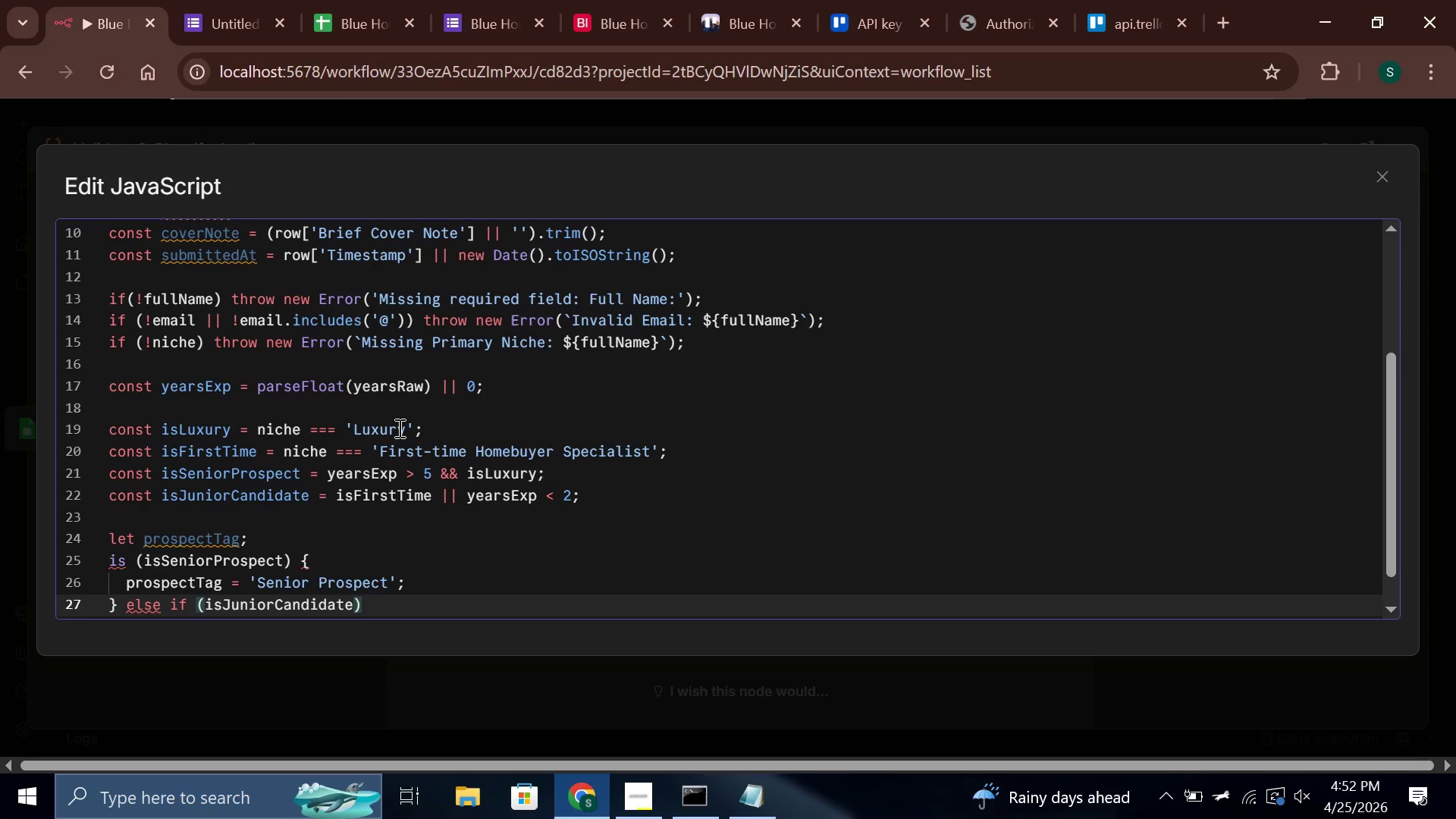 
key(Space)
 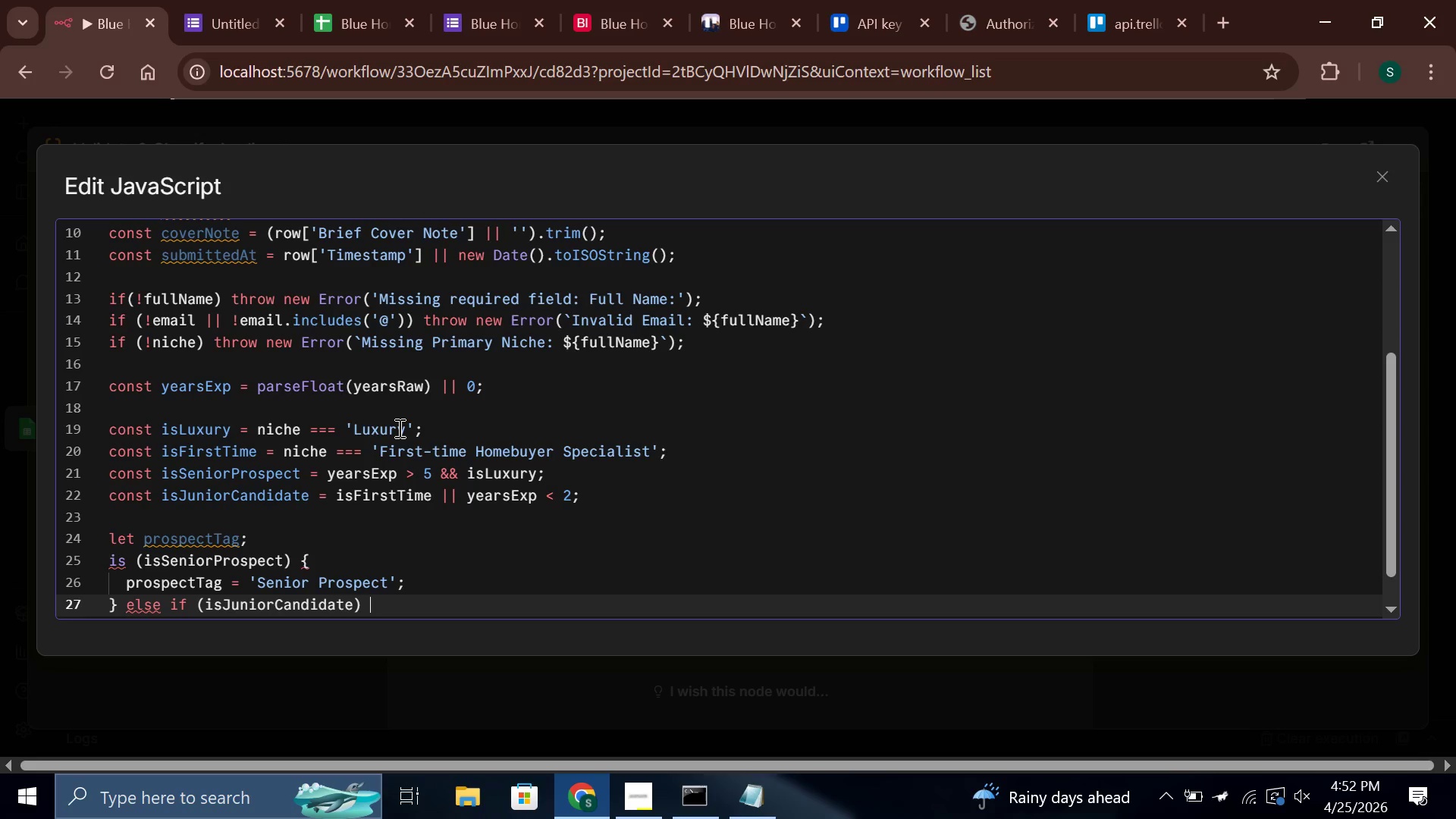 
key(Shift+BracketLeft)
 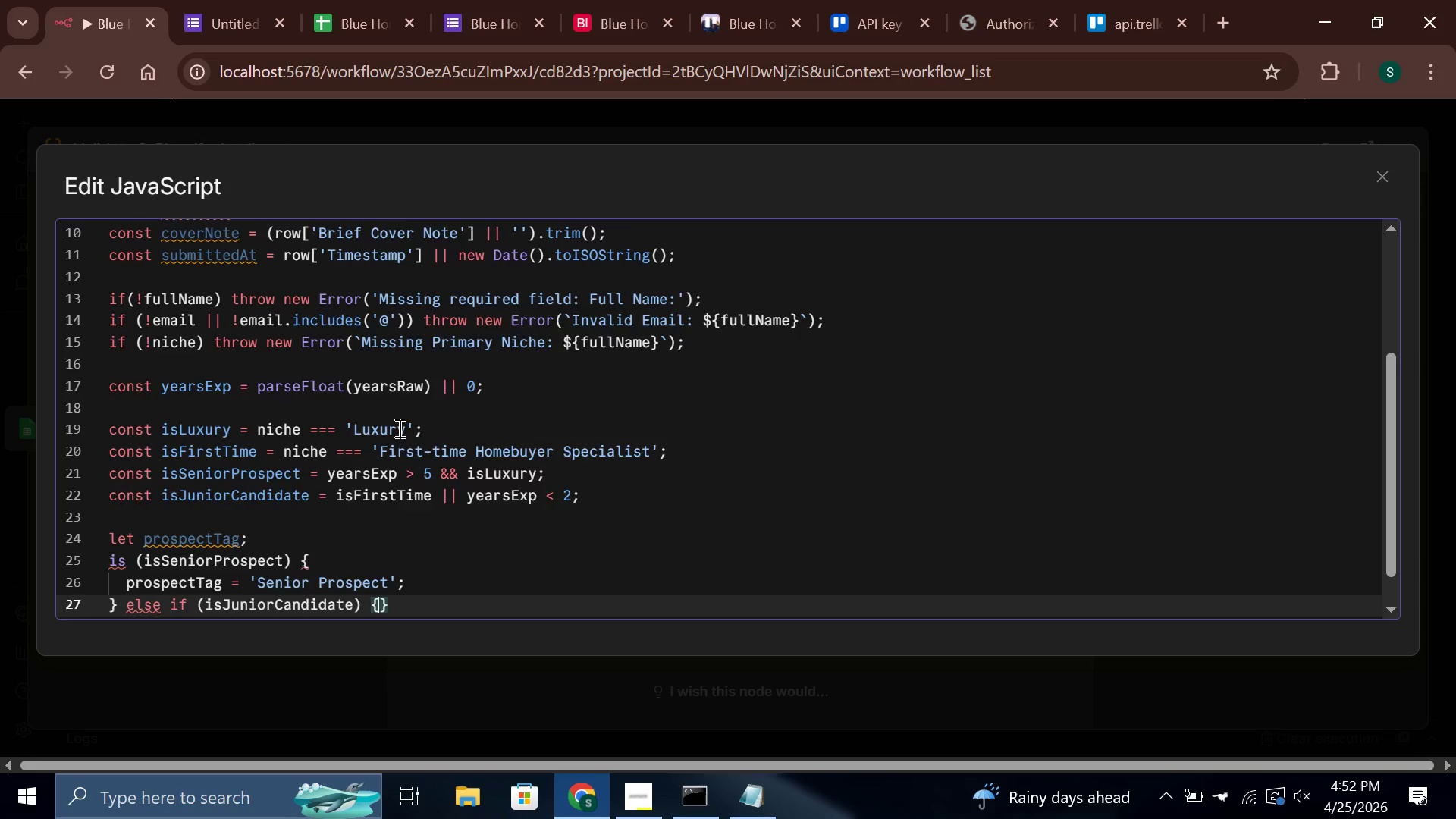 
key(Enter)
 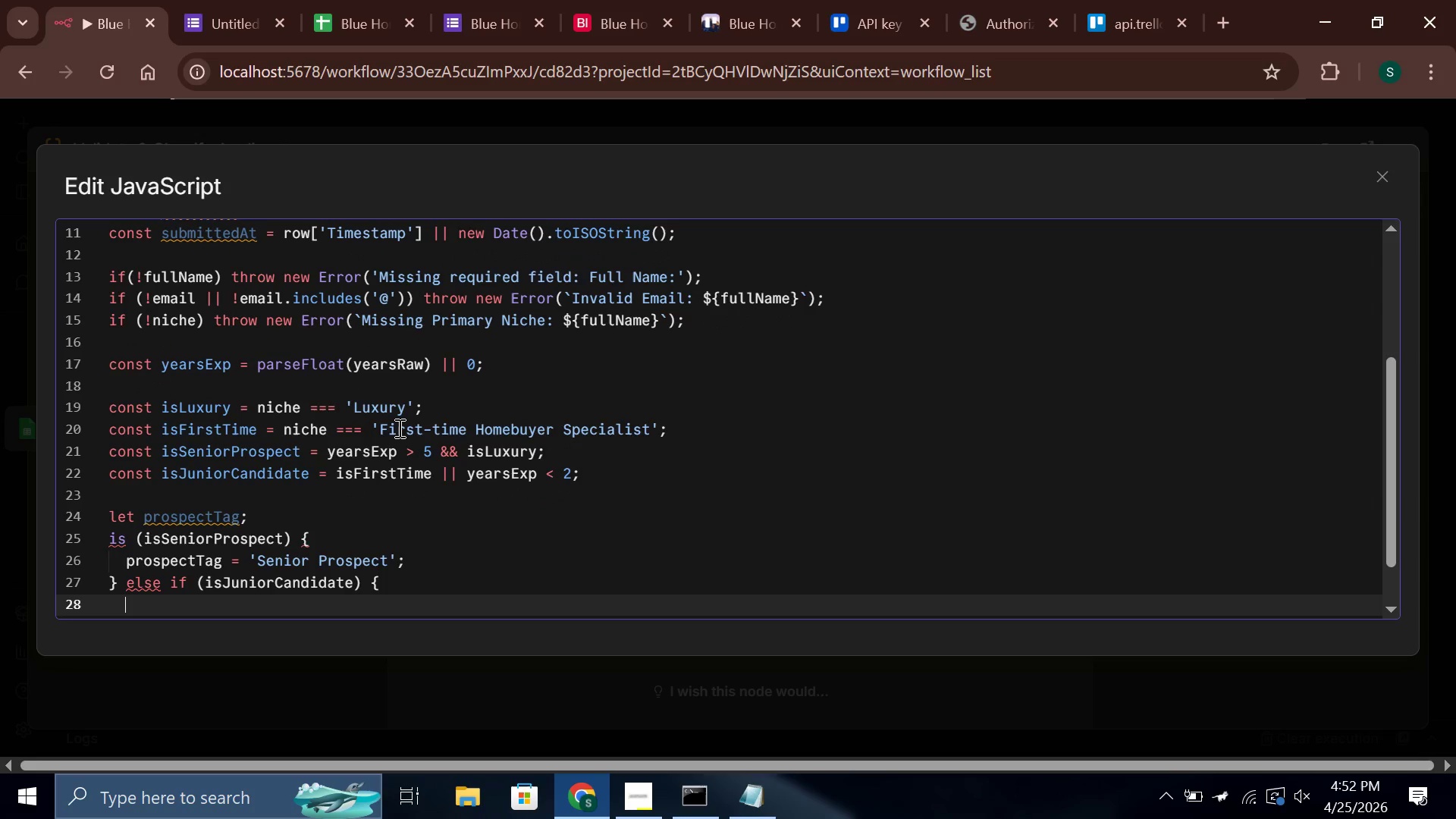 
wait(6.78)
 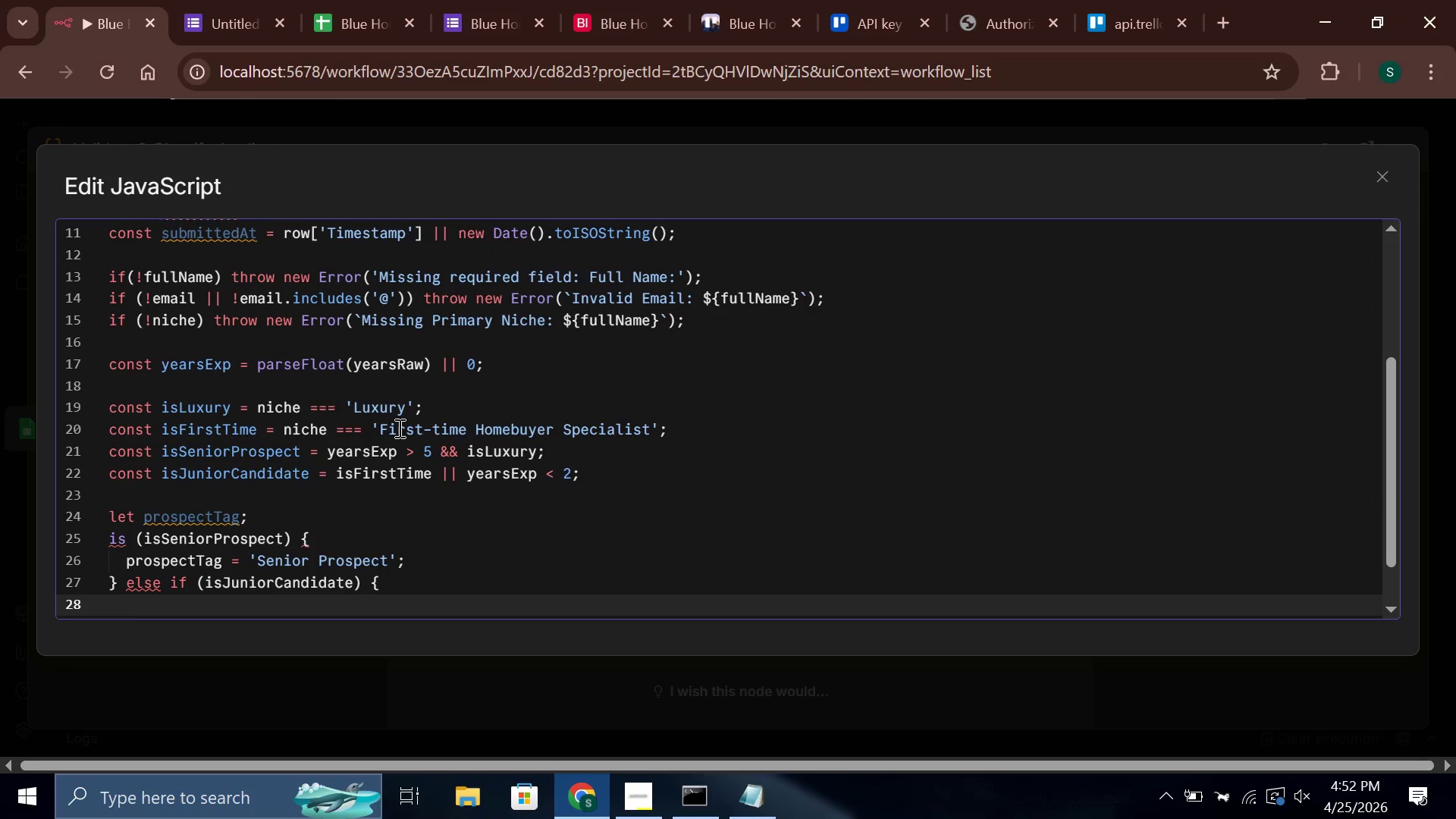 
type(prospe)
 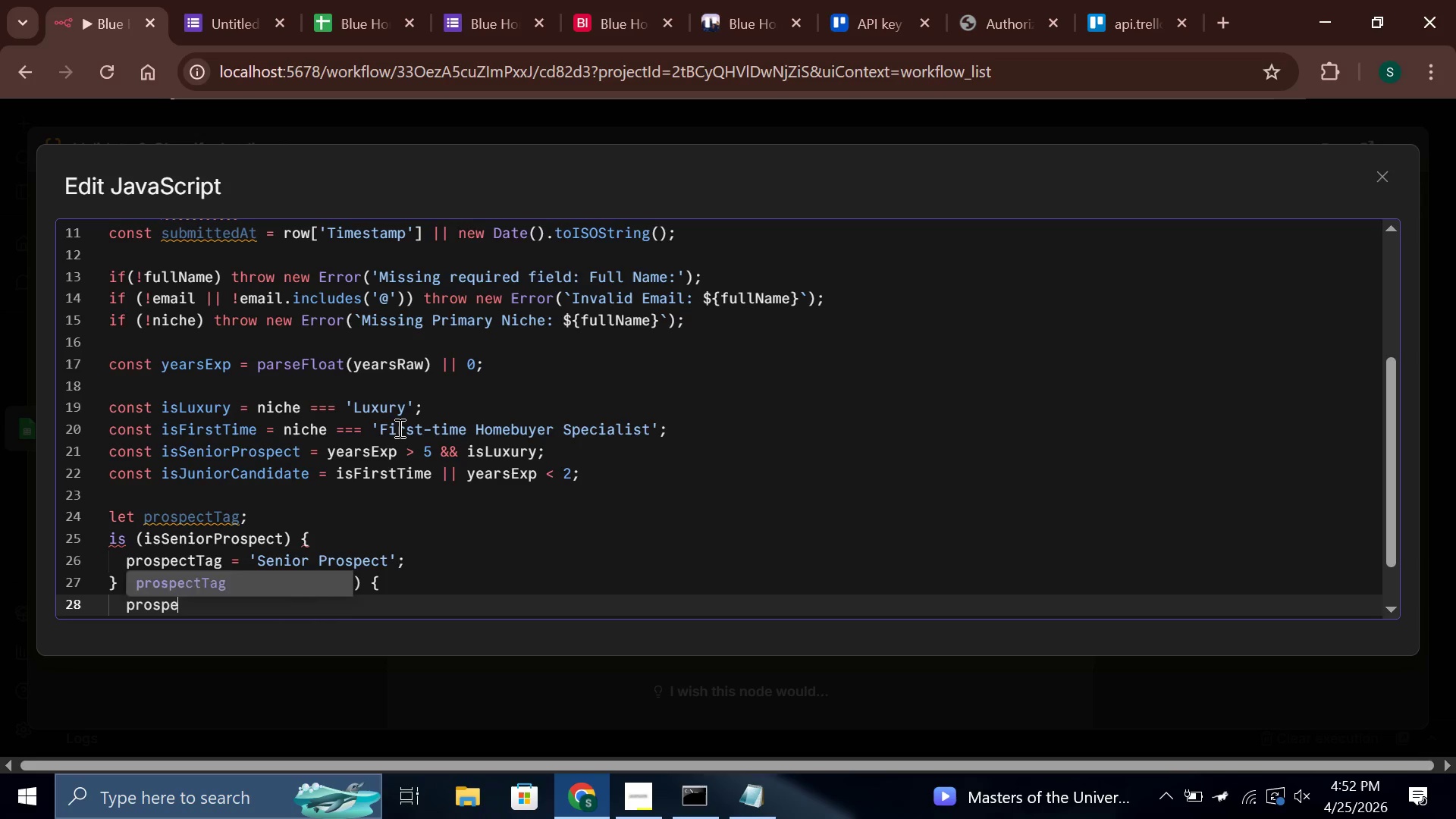 
key(Enter)
 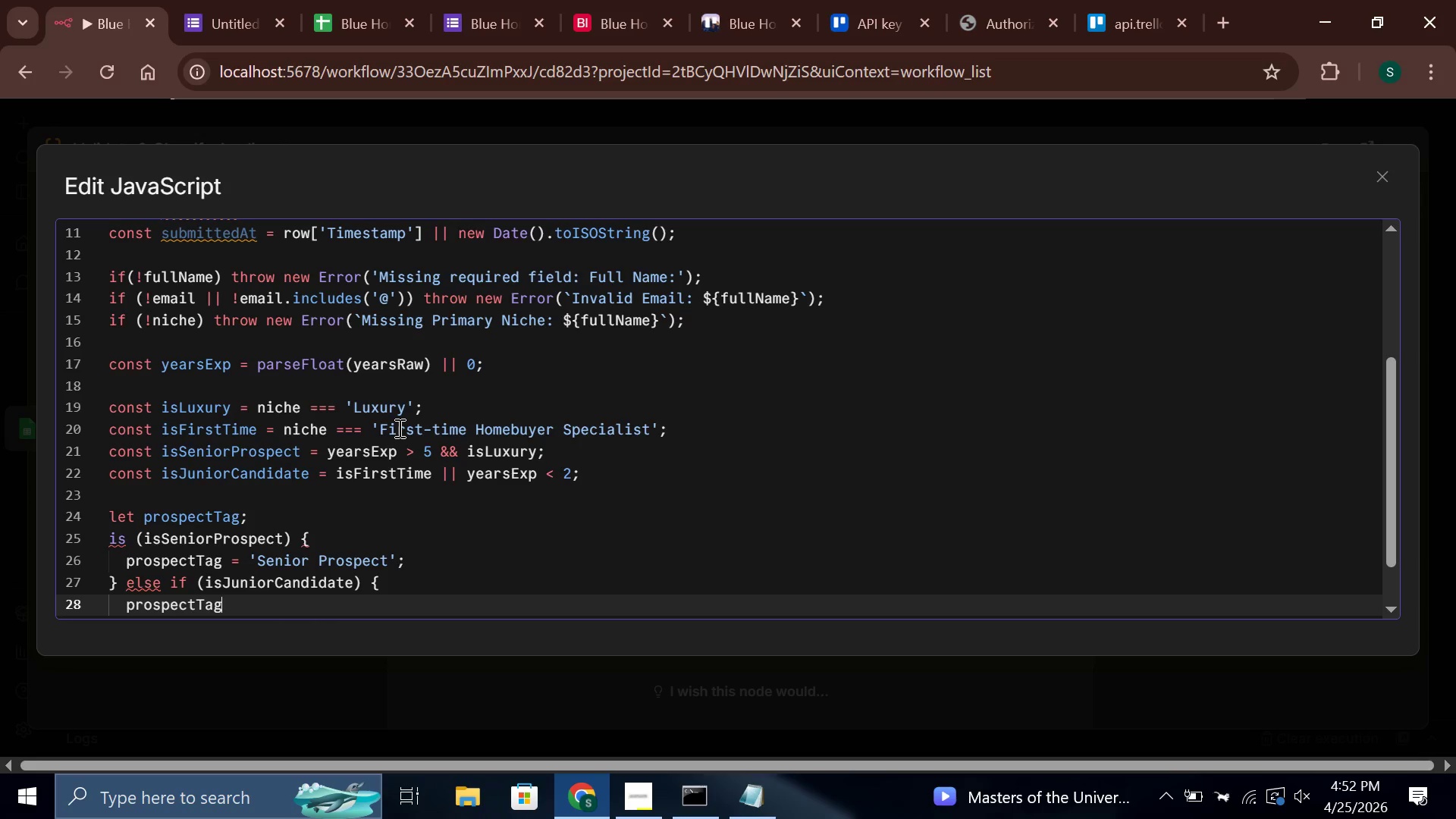 
type( = 'Junior Candidate)
 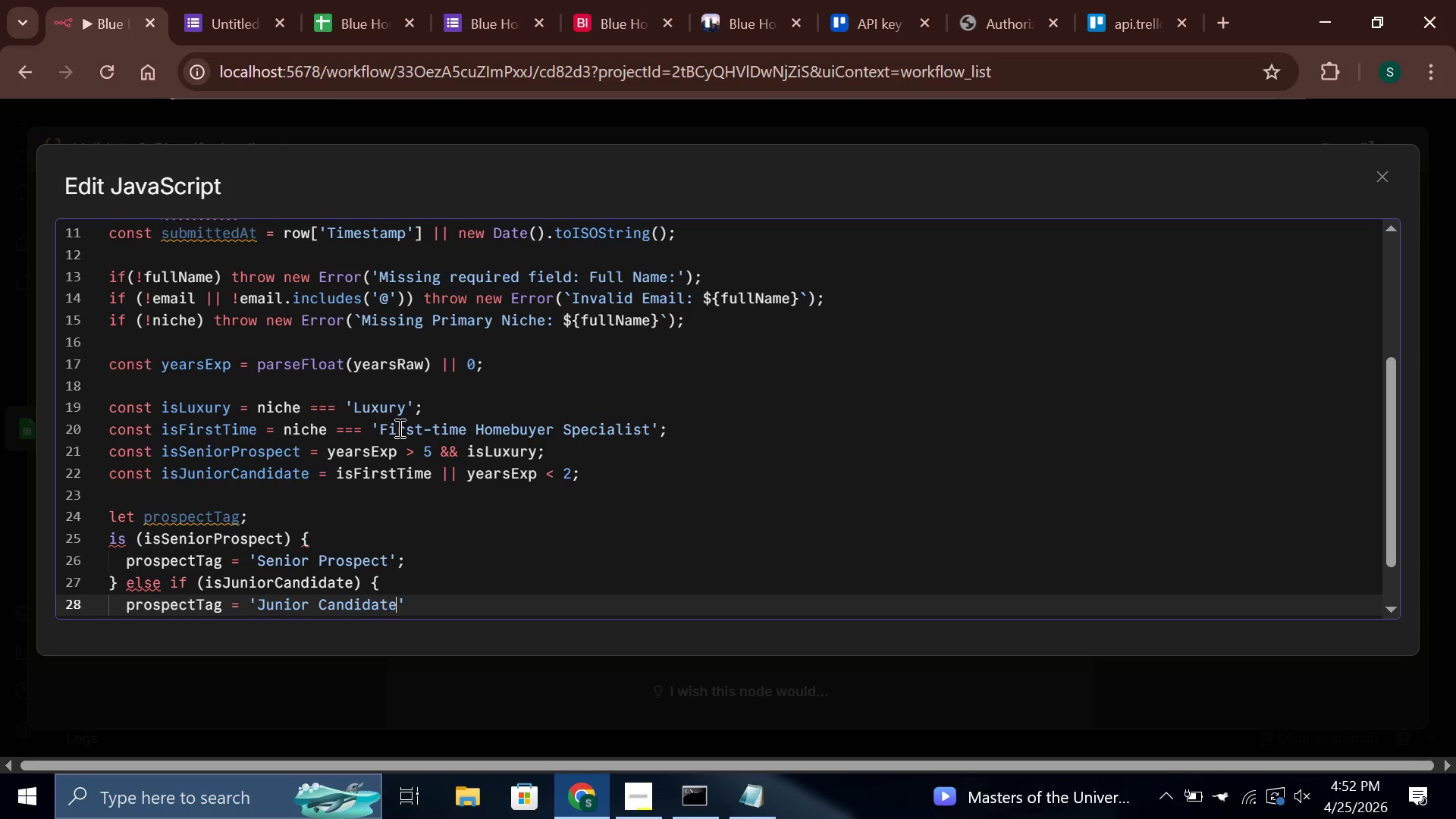 
key(ArrowRight)
 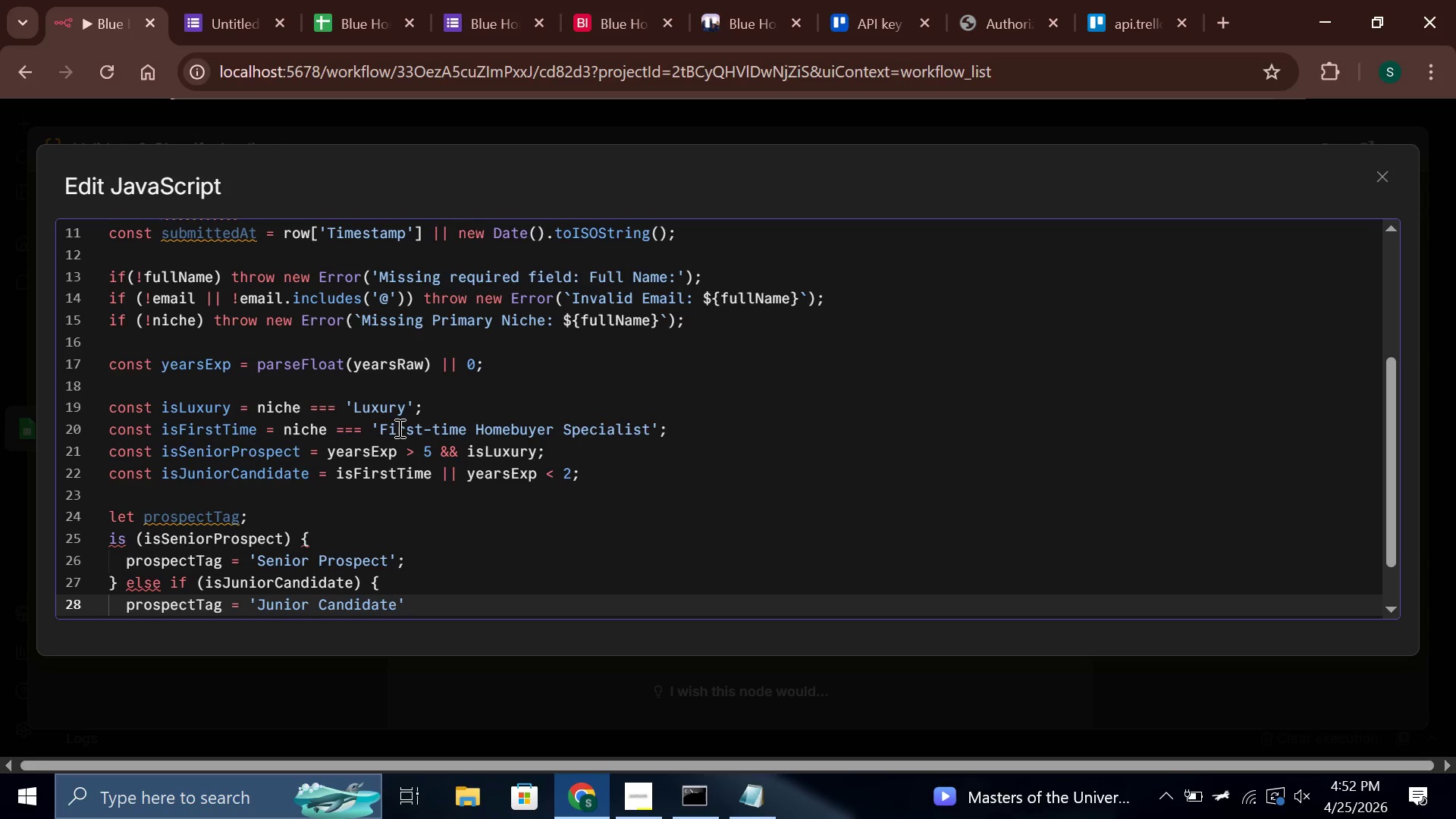 
key(Semicolon)
 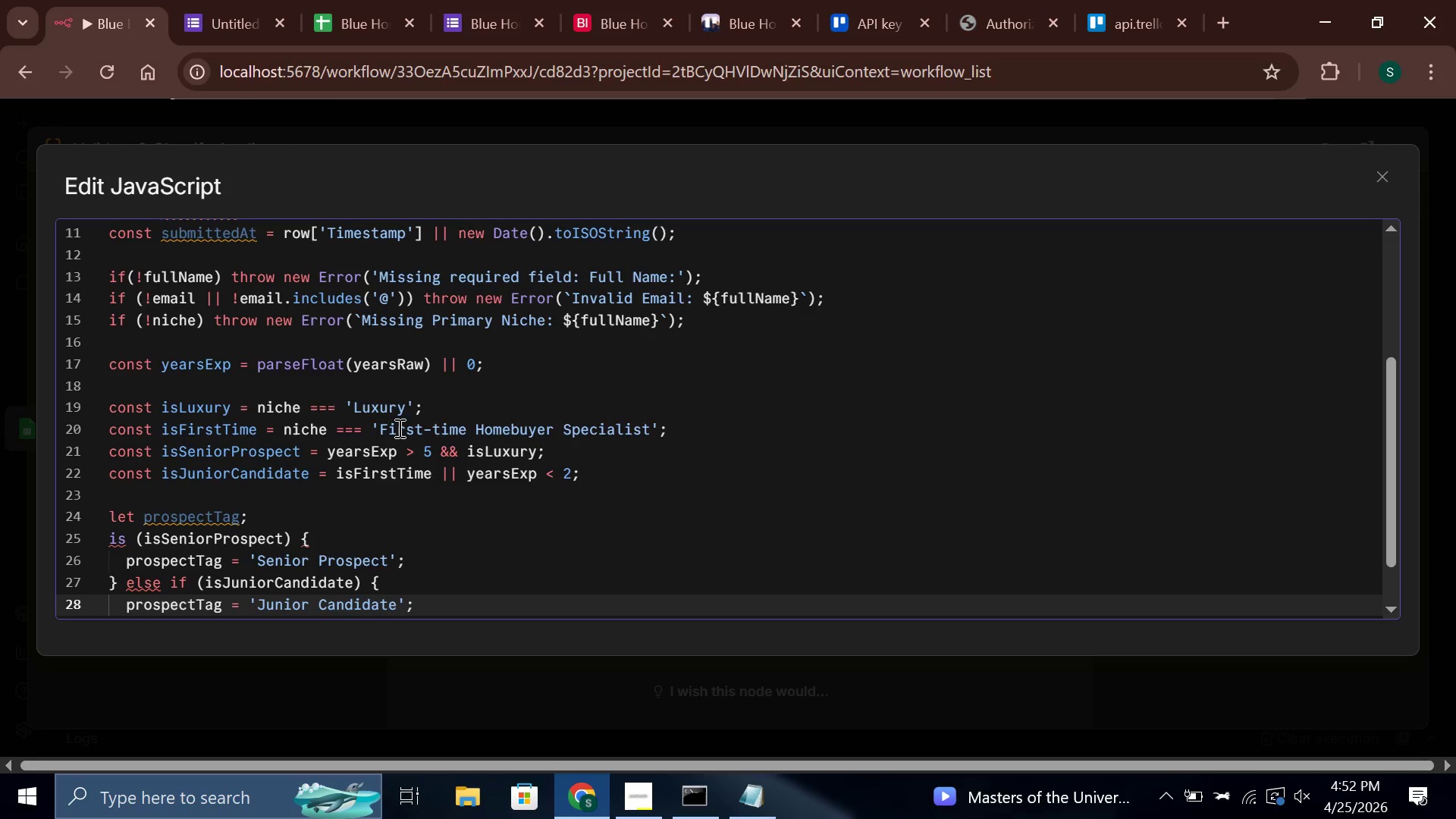 
key(ArrowDown)
 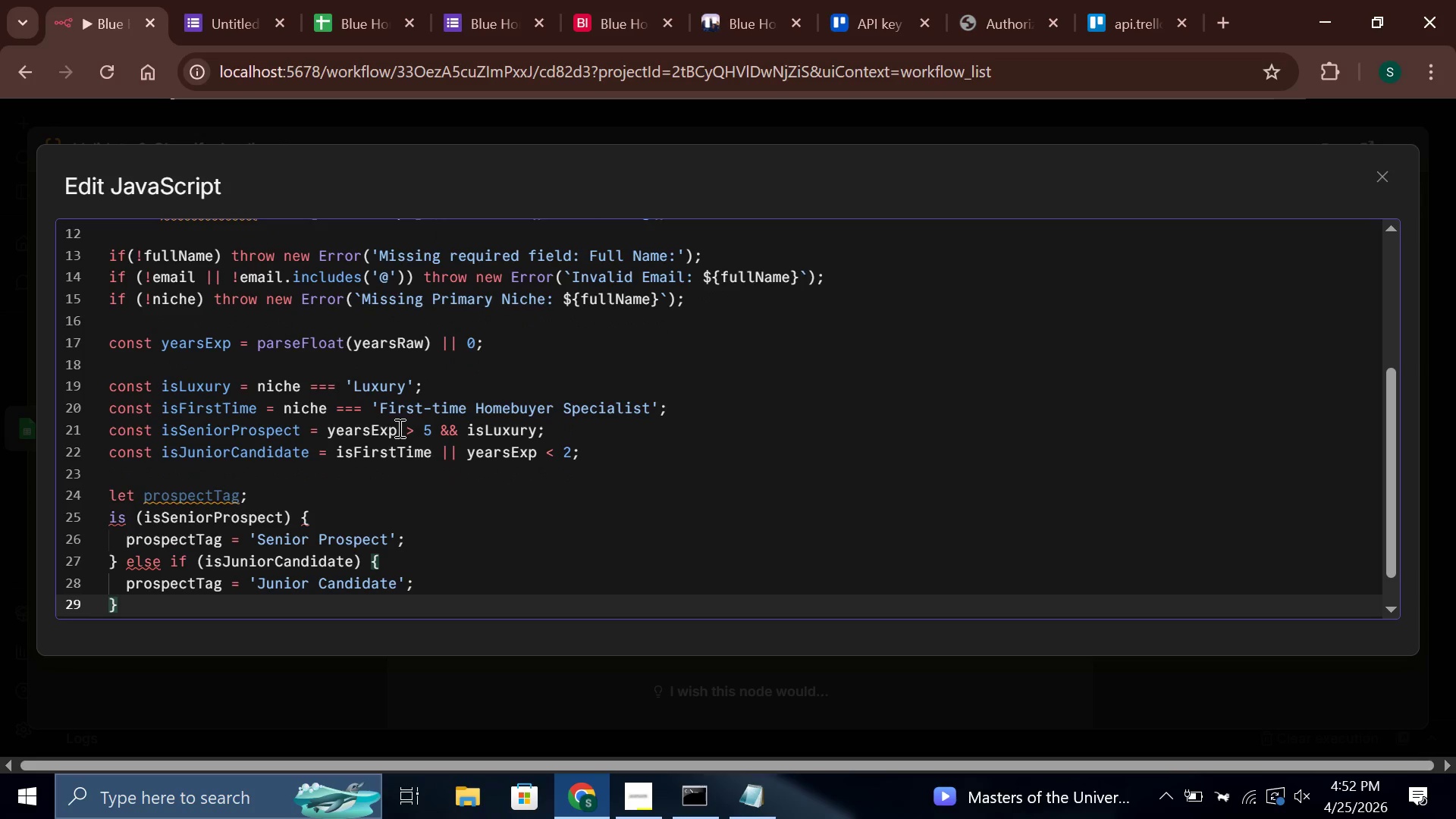 
type( else)
 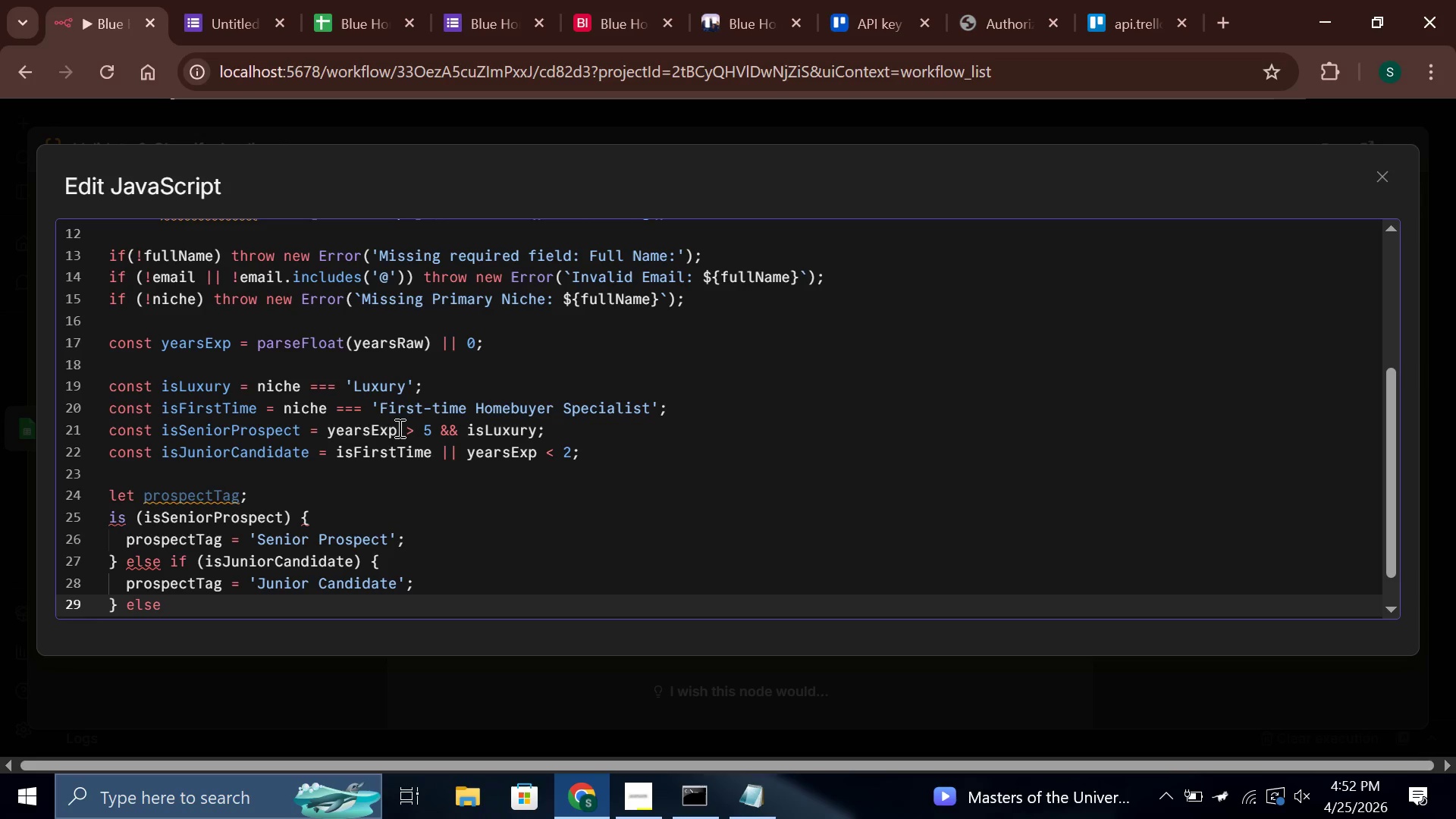 
wait(7.19)
 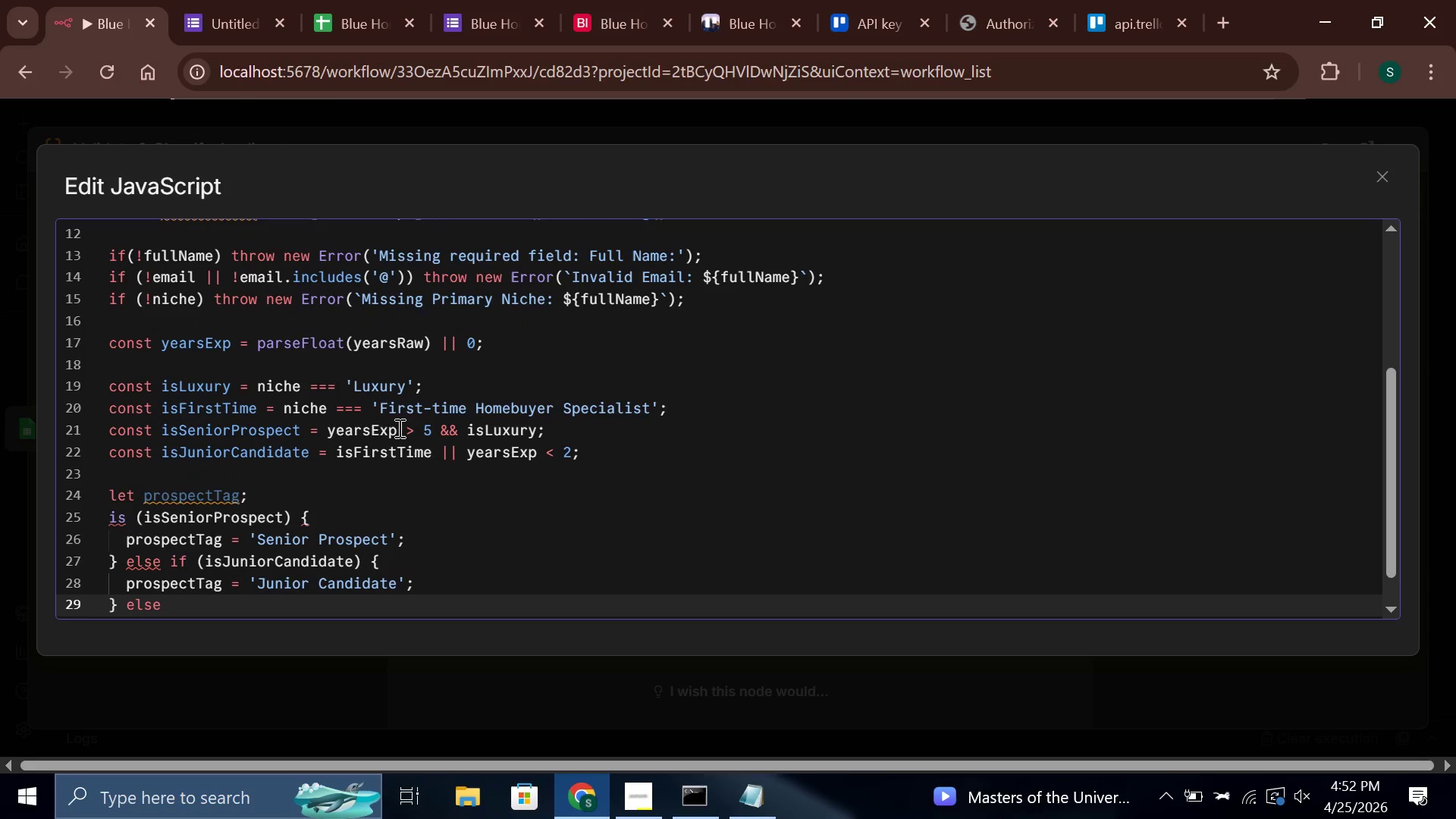 
key(Space)
 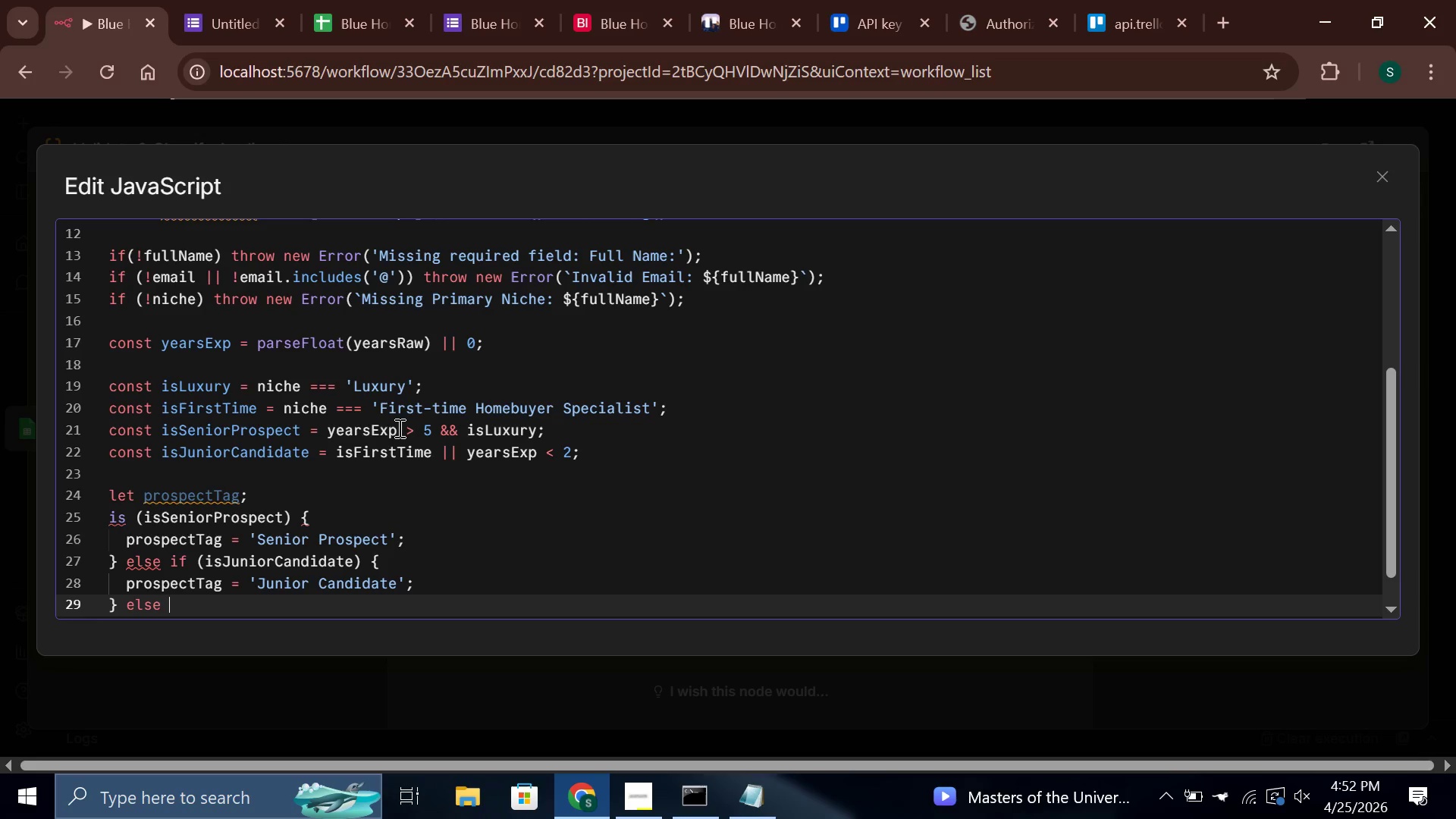 
hold_key(key=ShiftLeft, duration=0.62)
 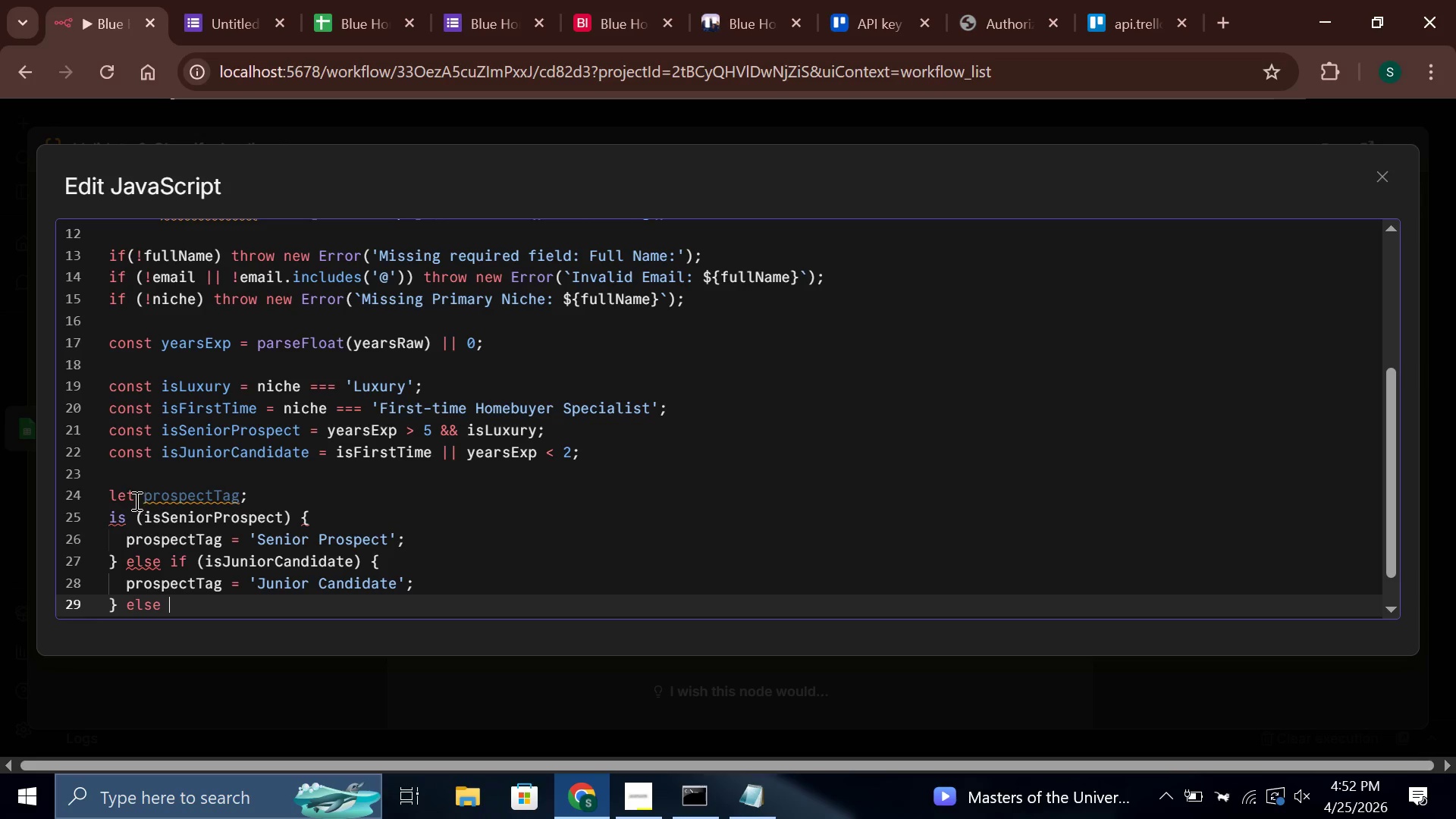 
left_click_drag(start_coordinate=[128, 513], to_coordinate=[187, 548])
 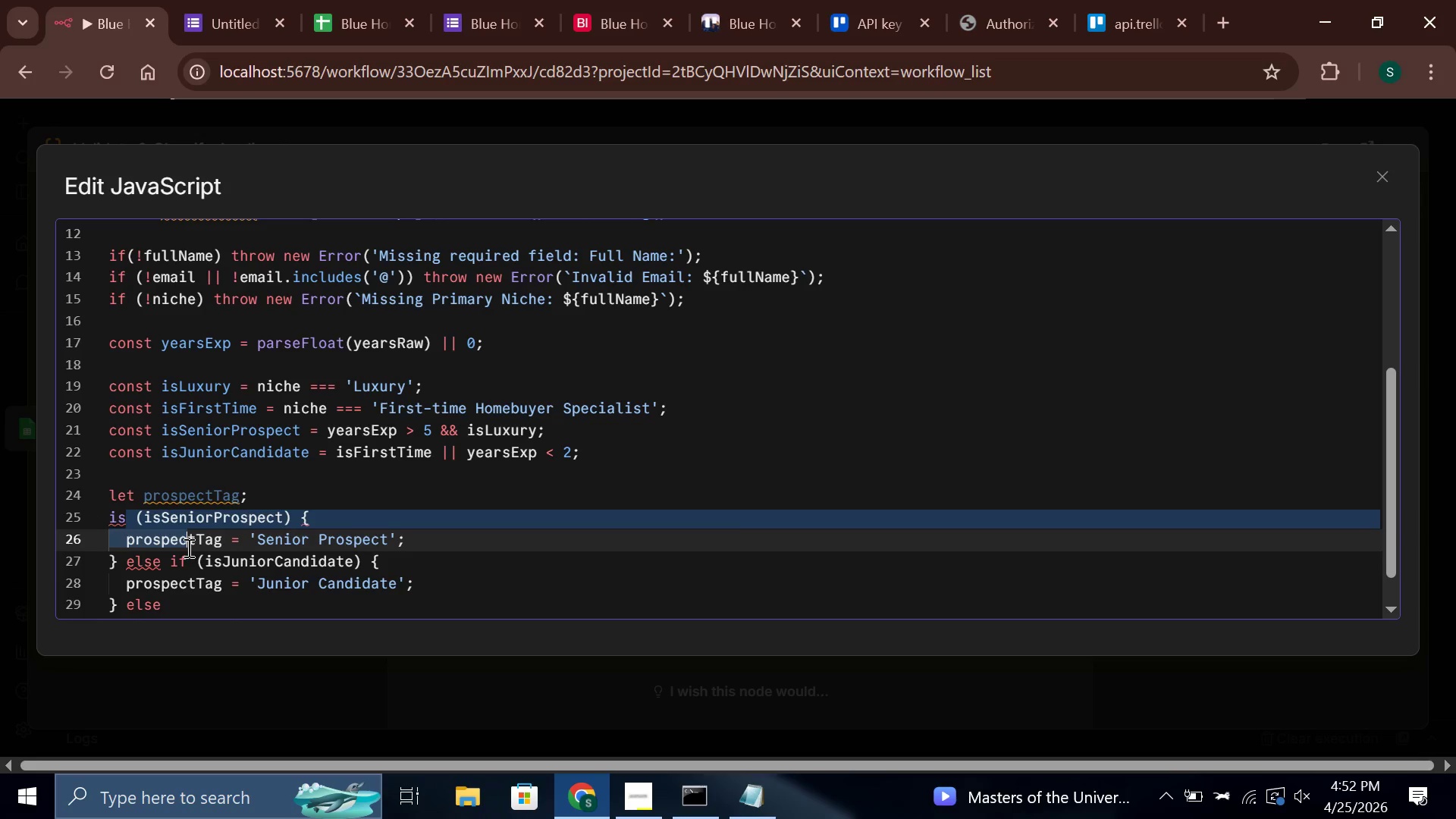 
key(Backspace)
 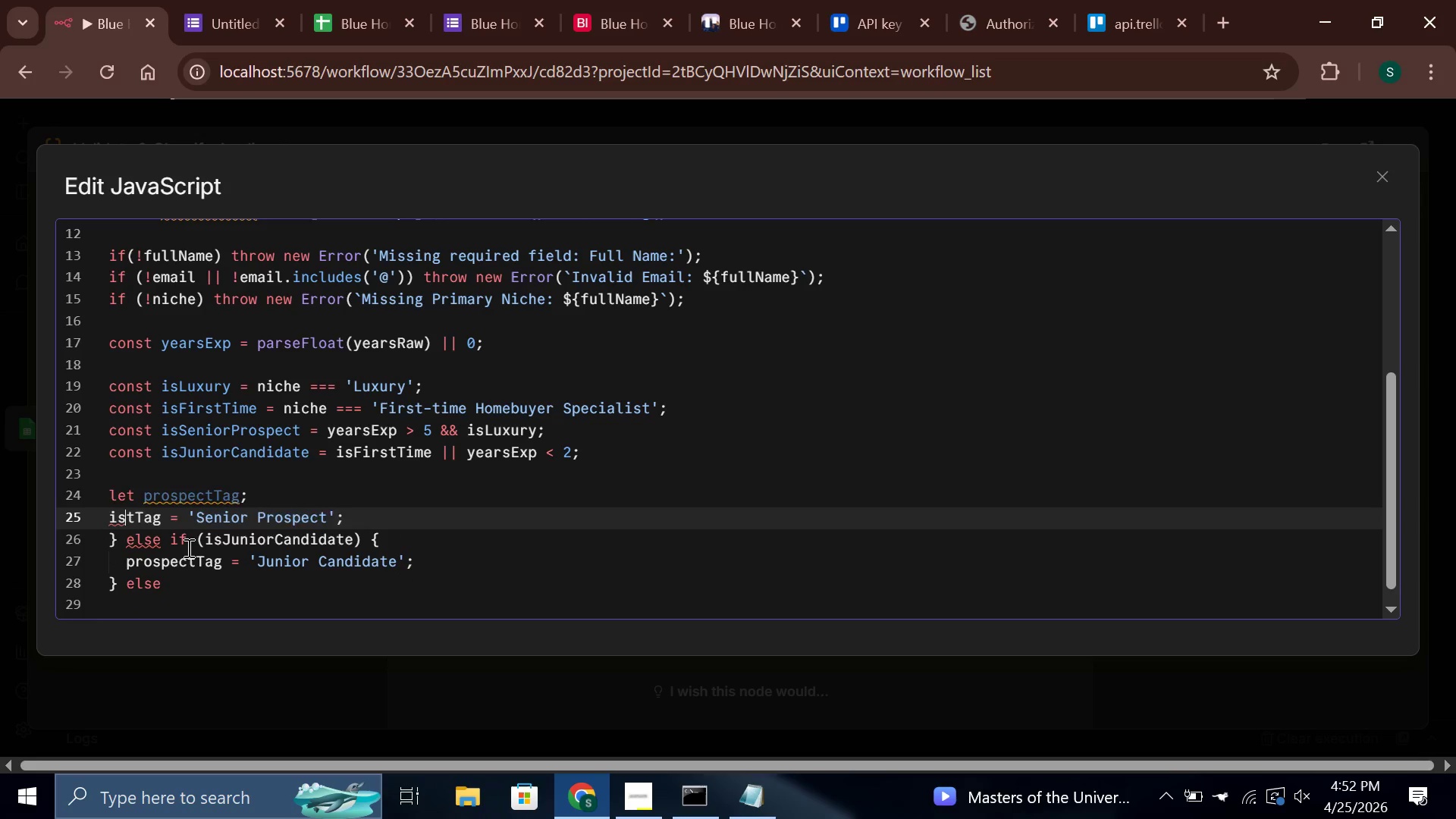 
key(F)
 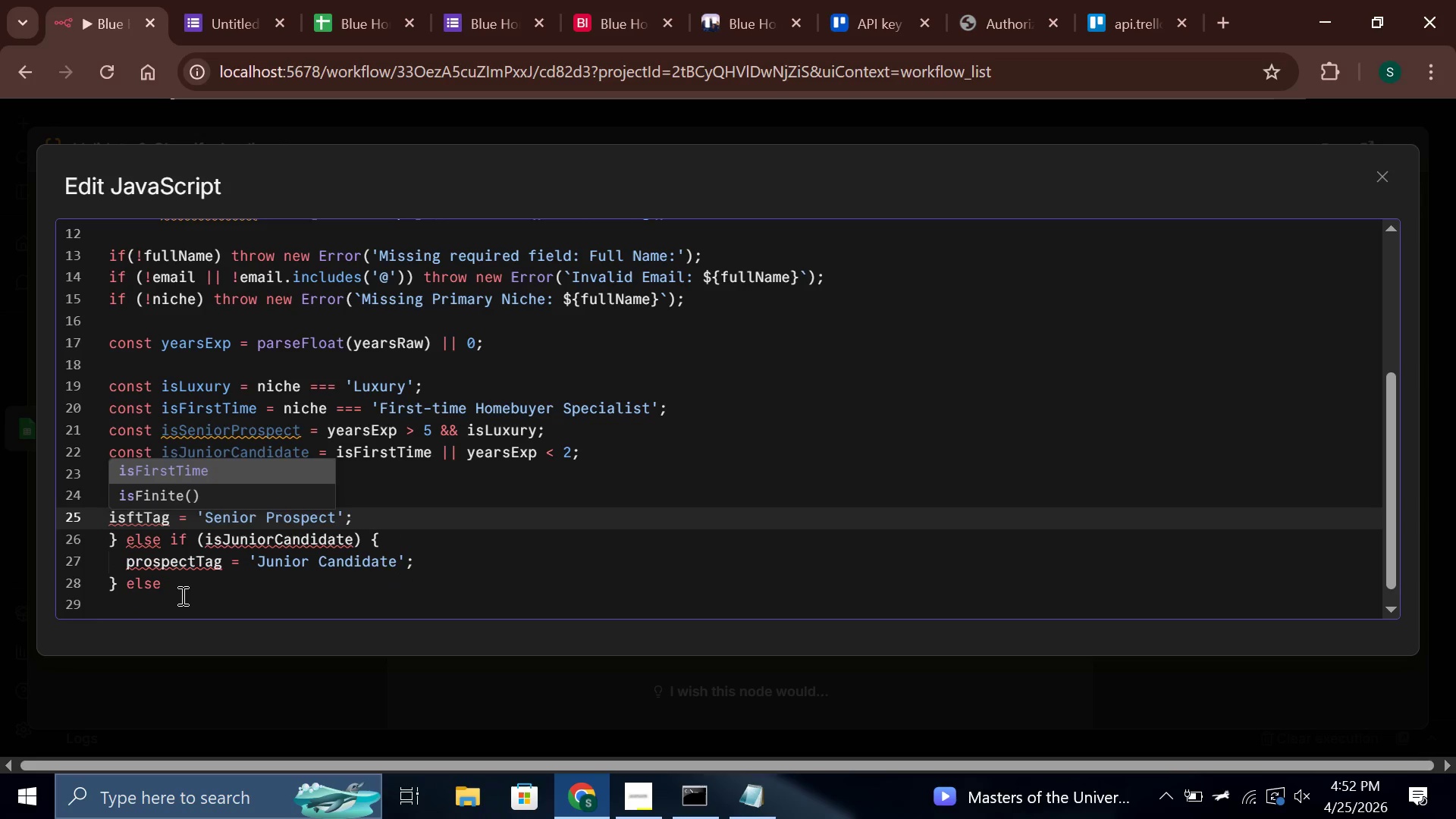 
key(Backspace)
 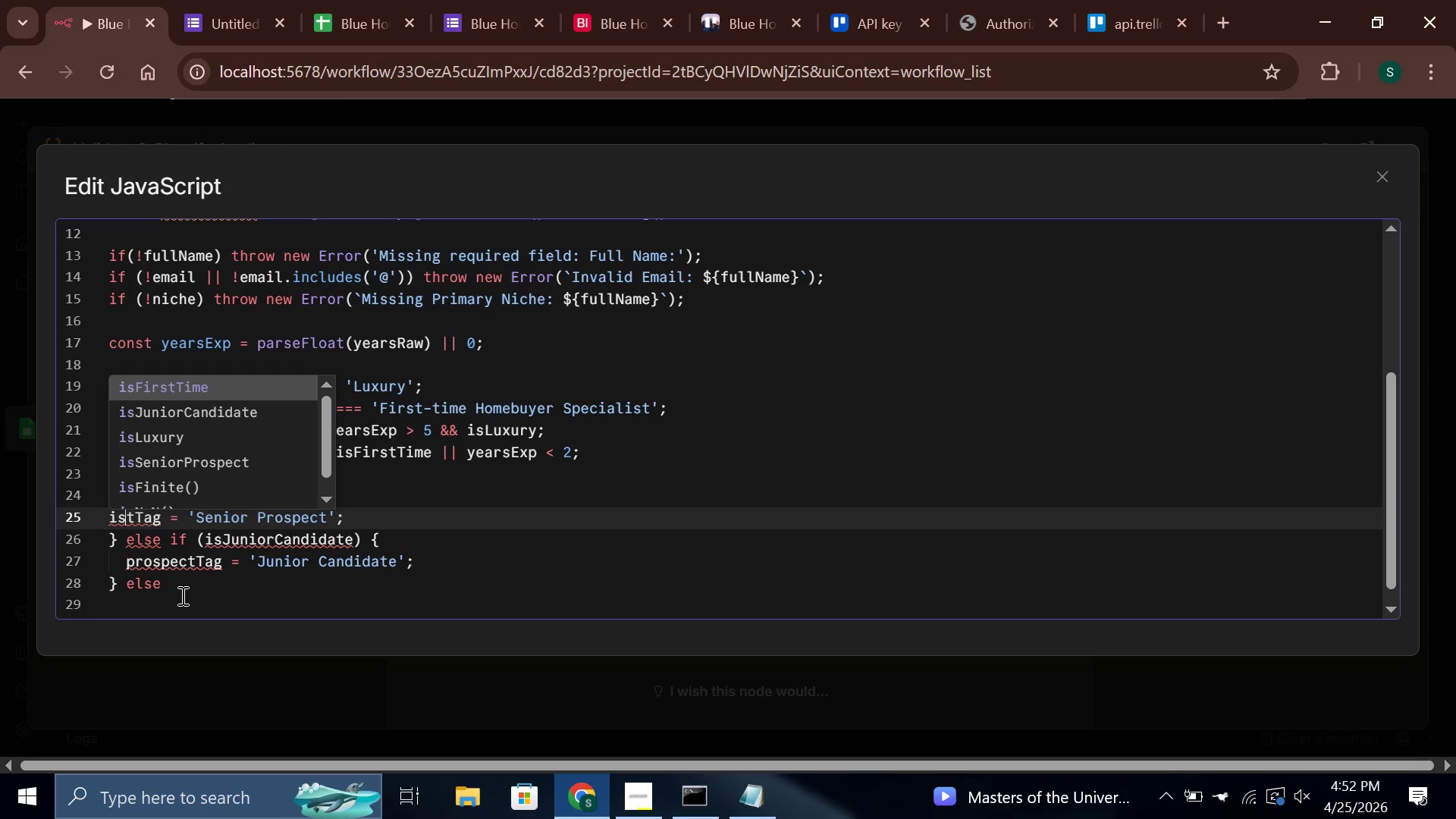 
key(Backspace)
 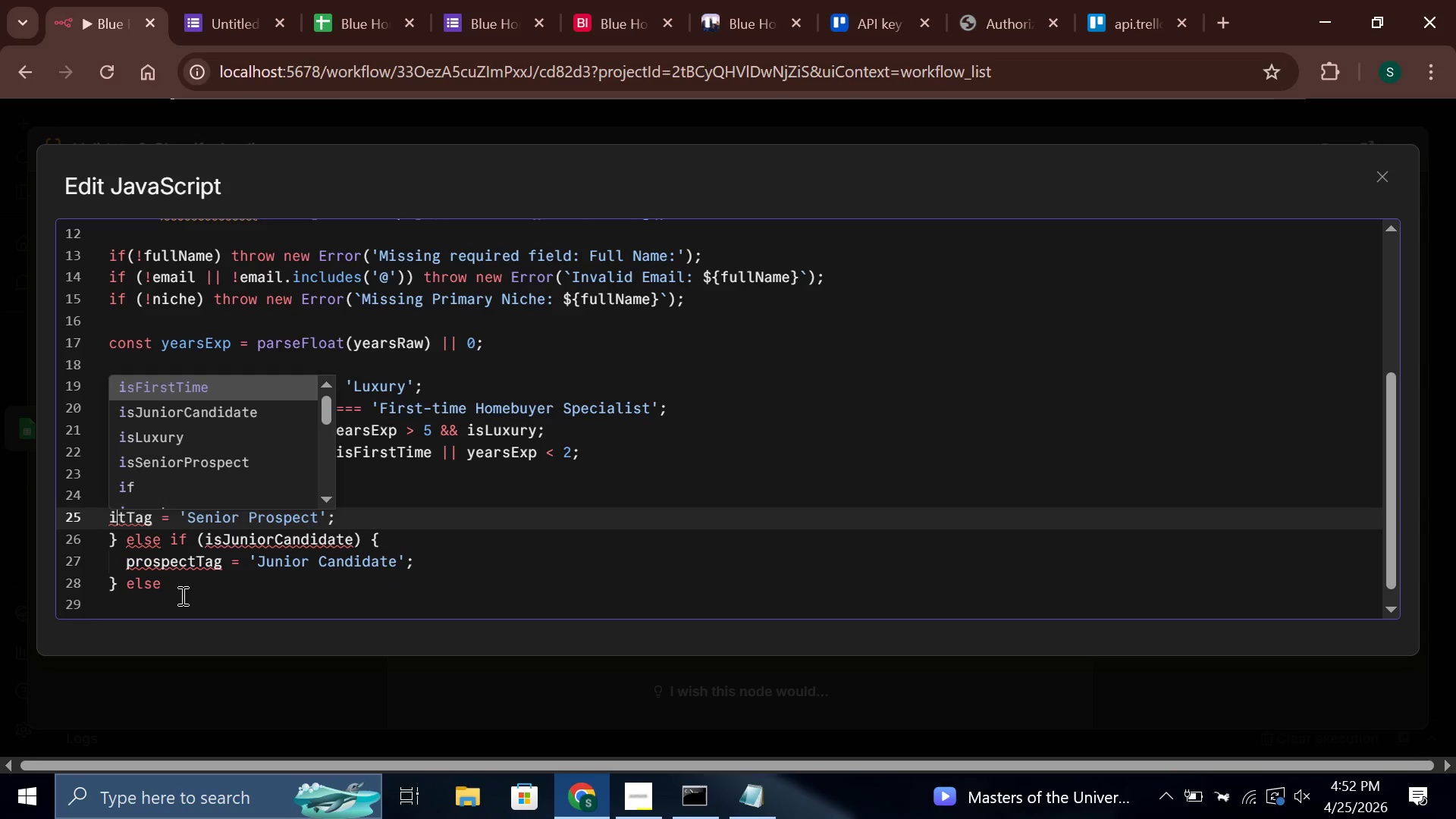 
key(Control+Z)
 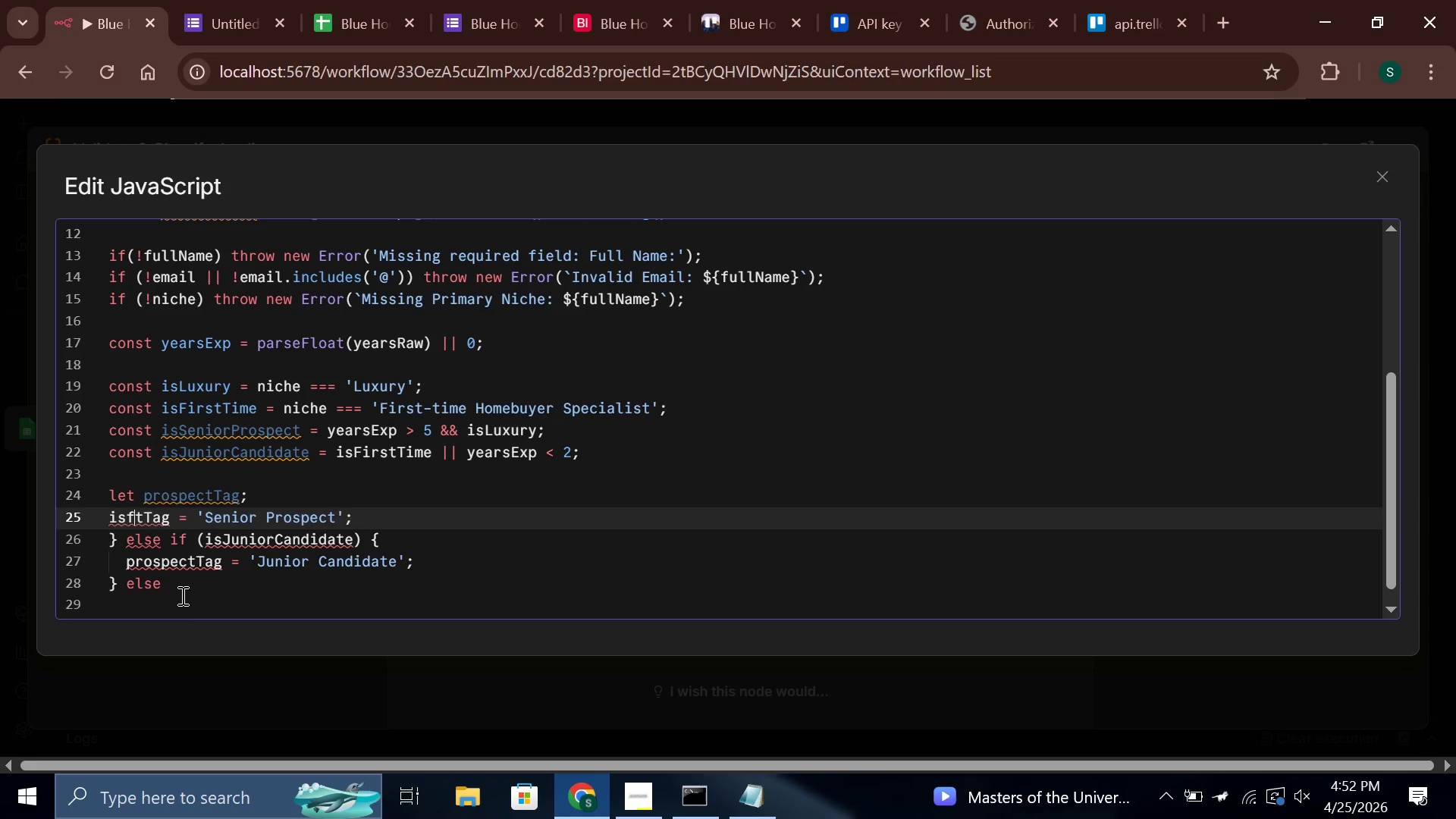 
key(Control+Z)
 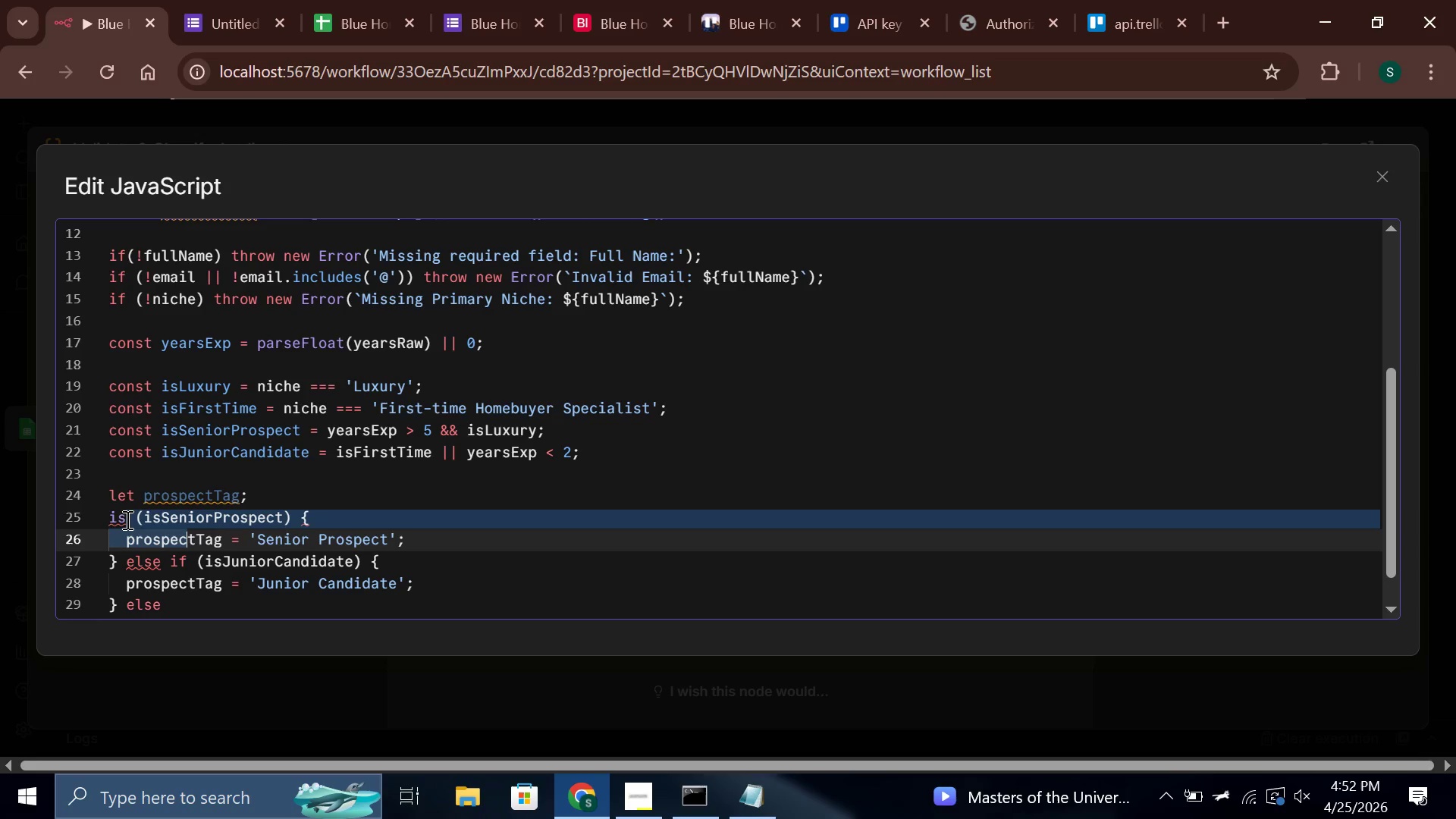 
left_click([126, 515])
 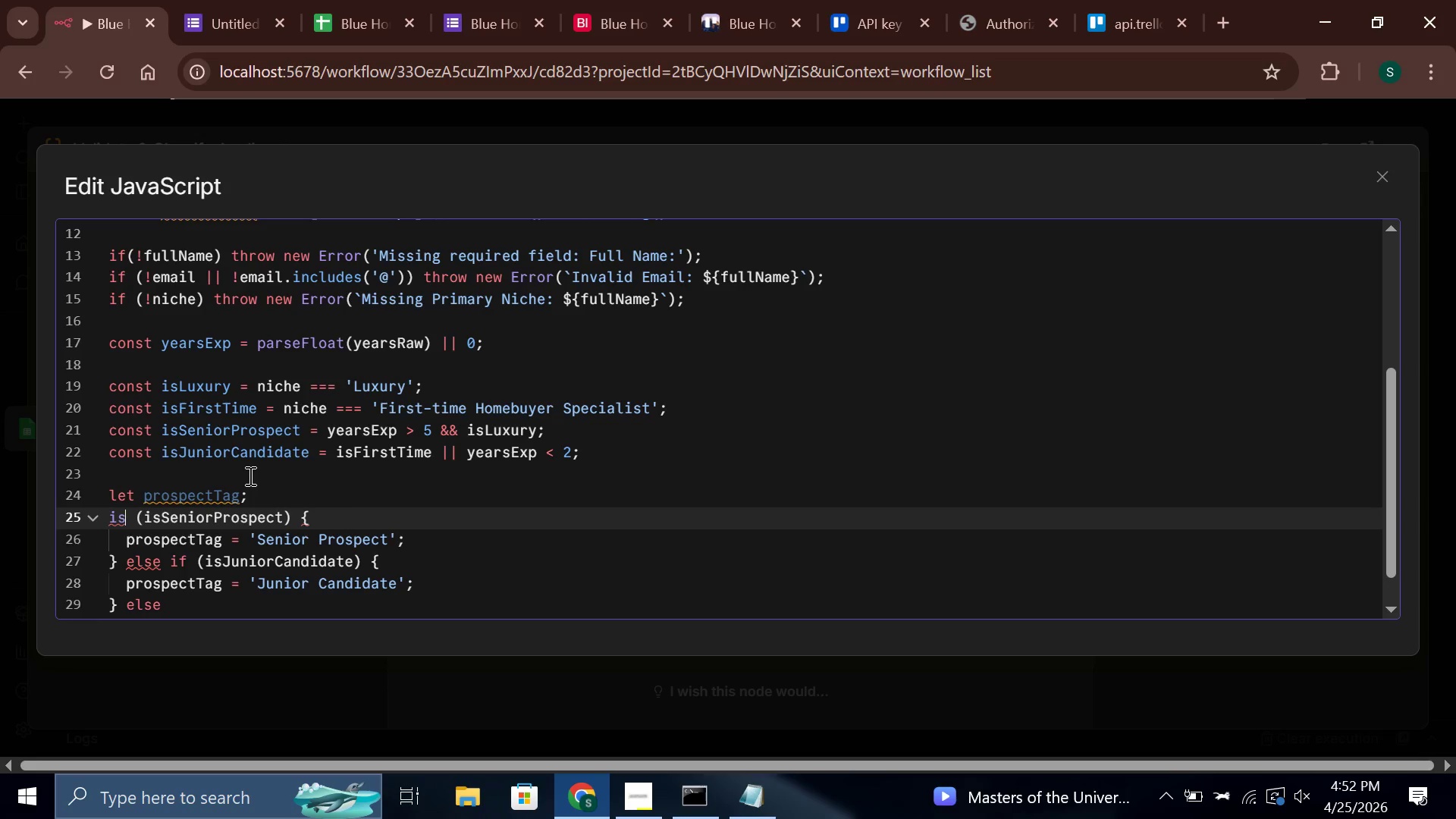 
key(Backspace)
 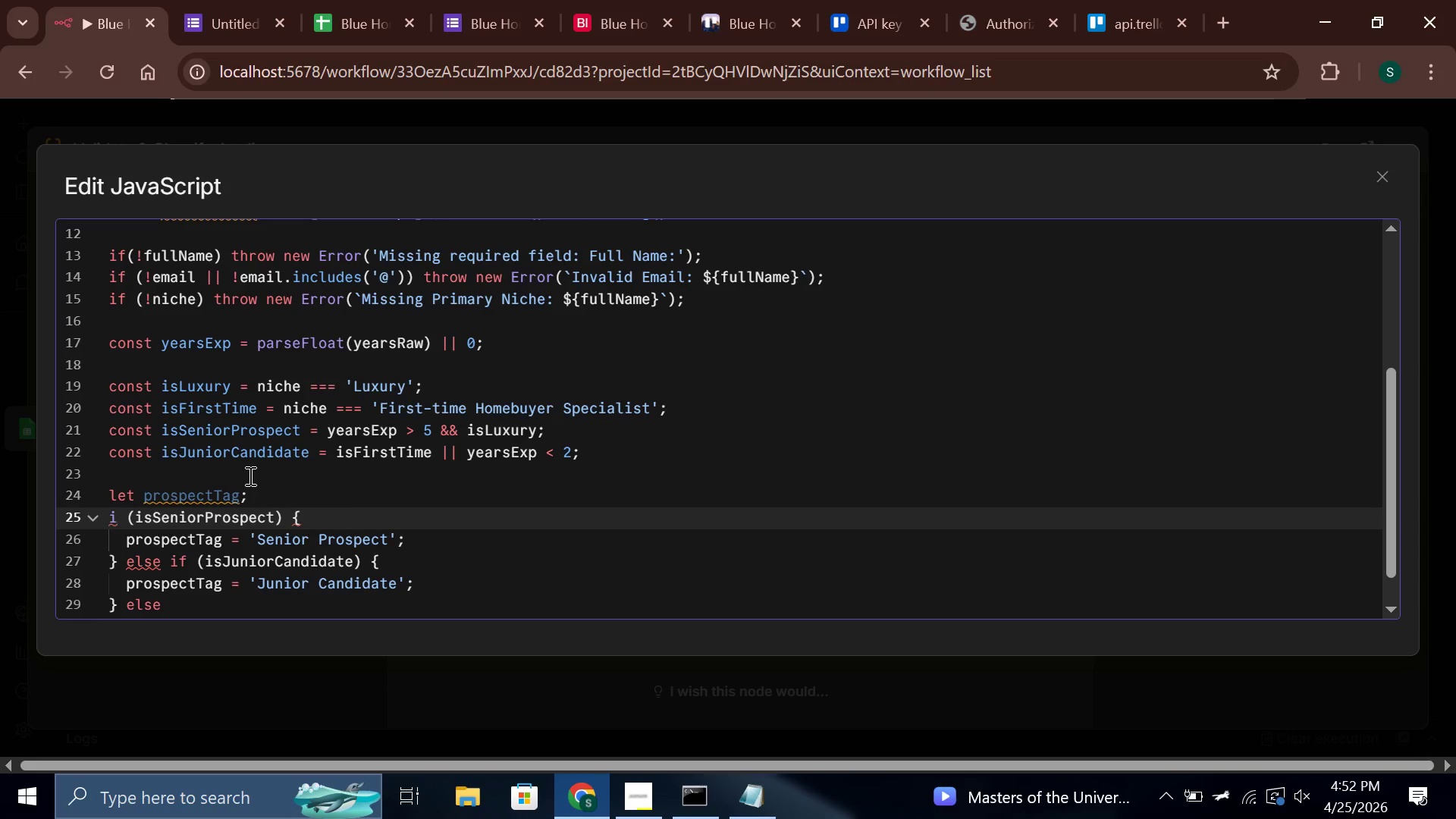 
key(F)
 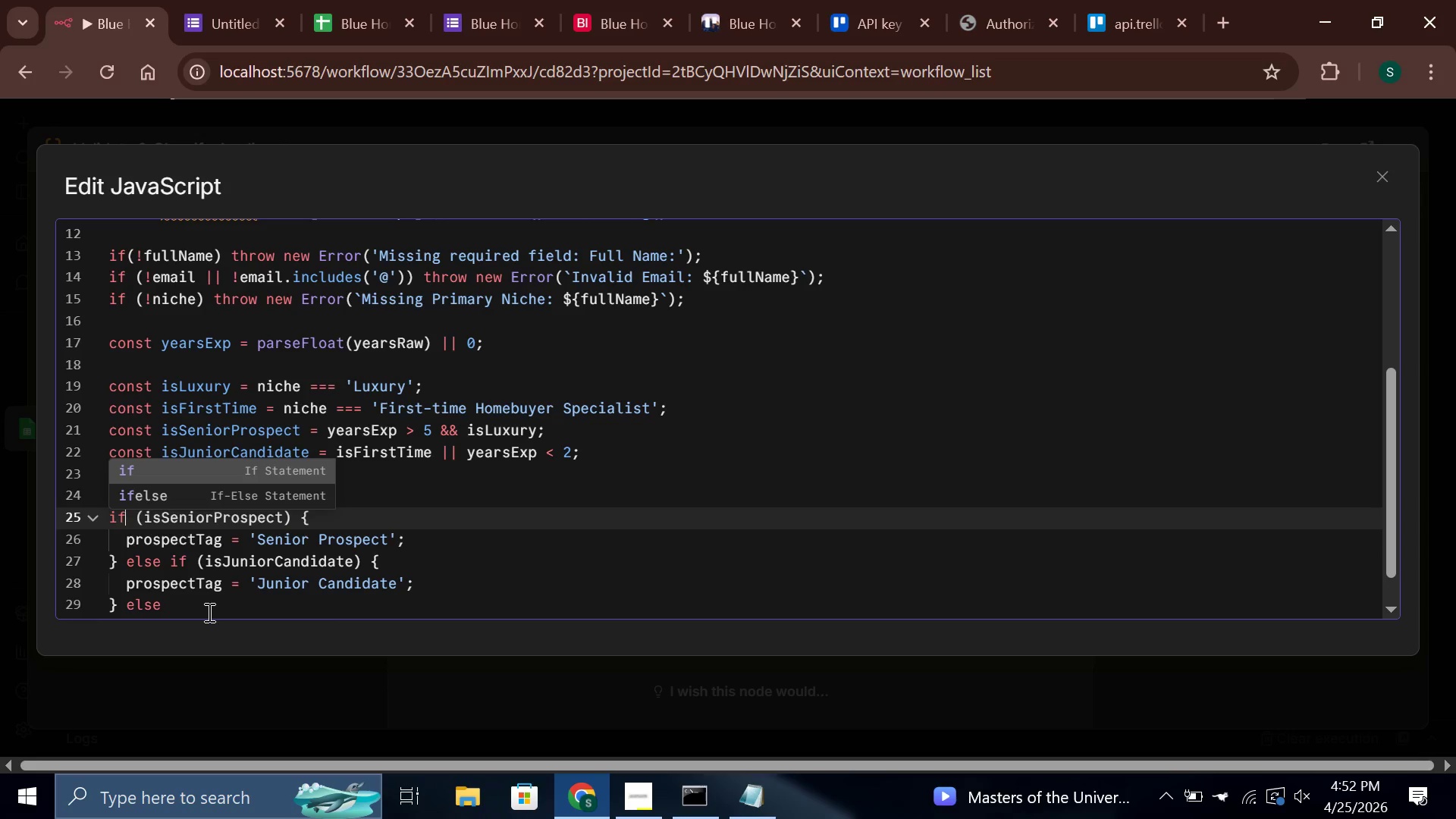 
left_click([208, 612])
 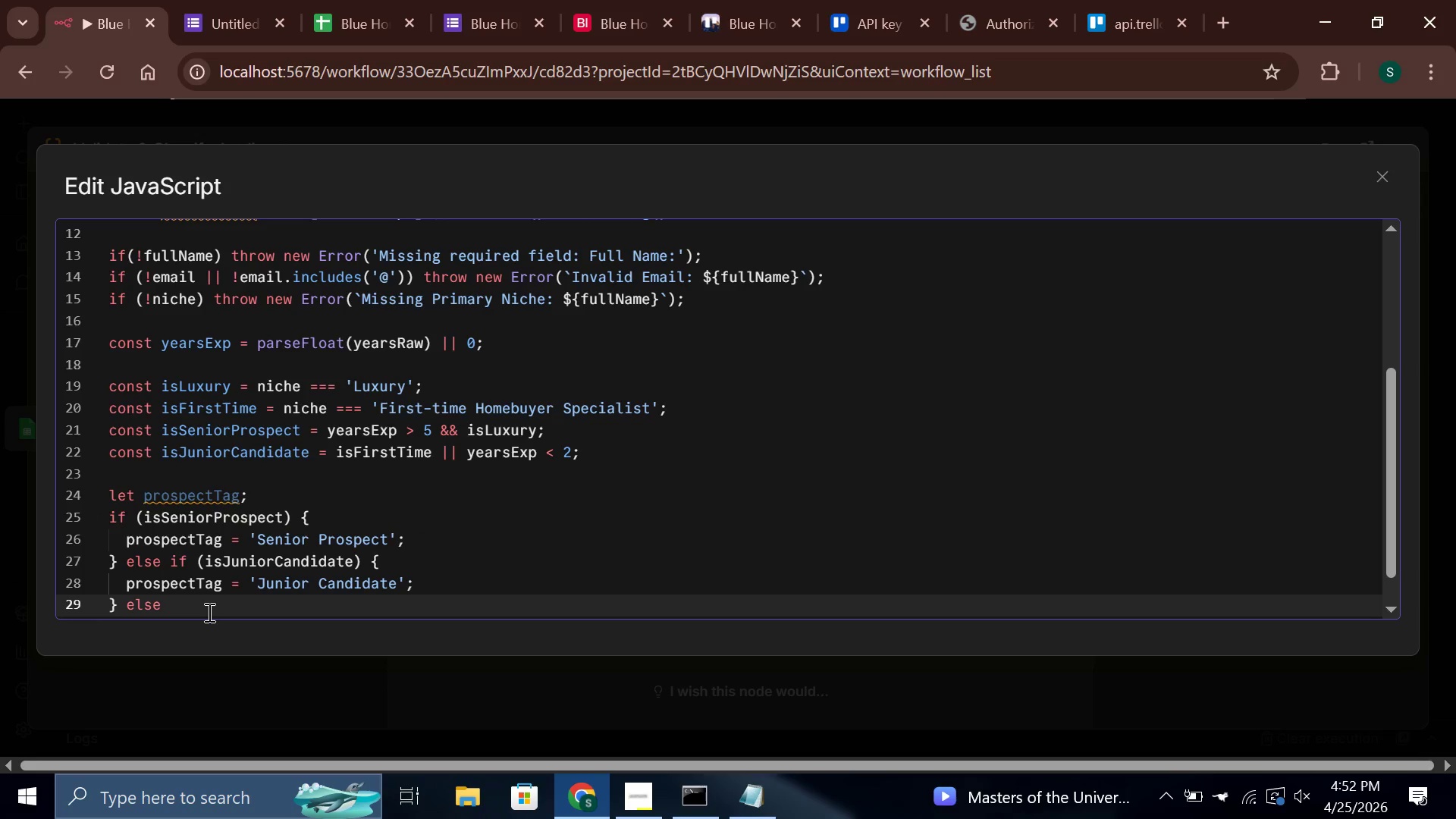 
key(Shift+BracketLeft)
 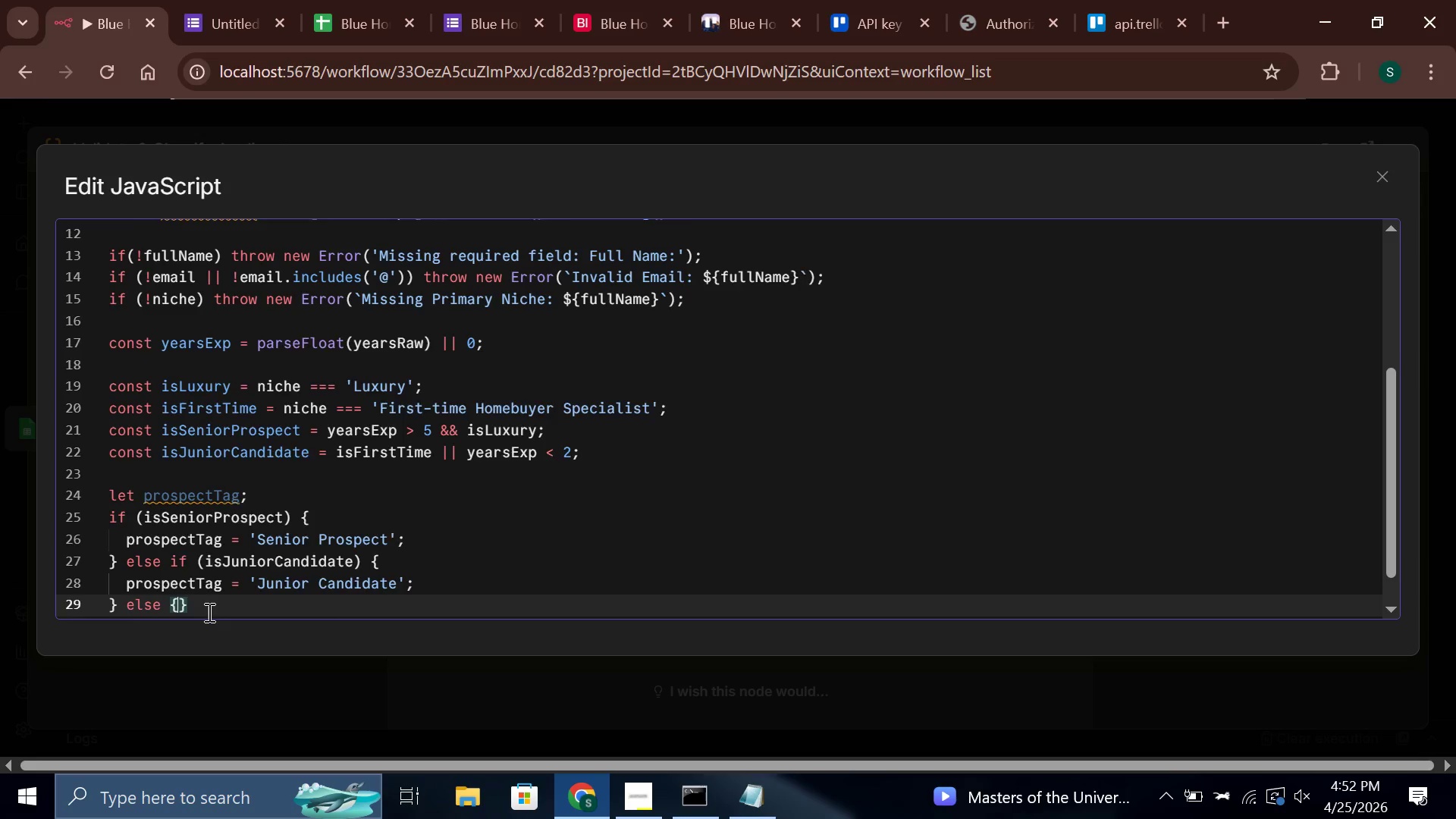 
key(Enter)
 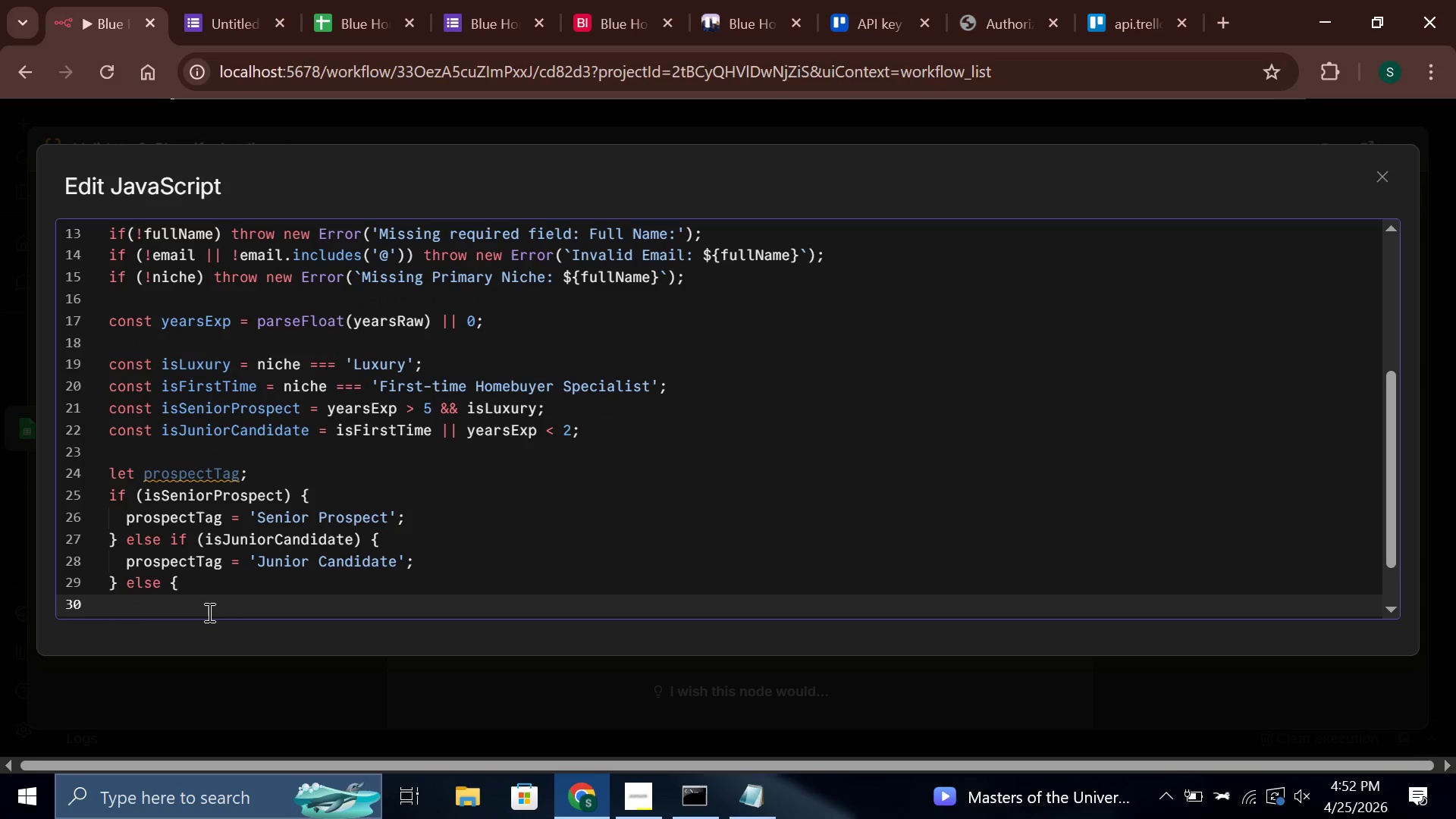 
type(prospec)
 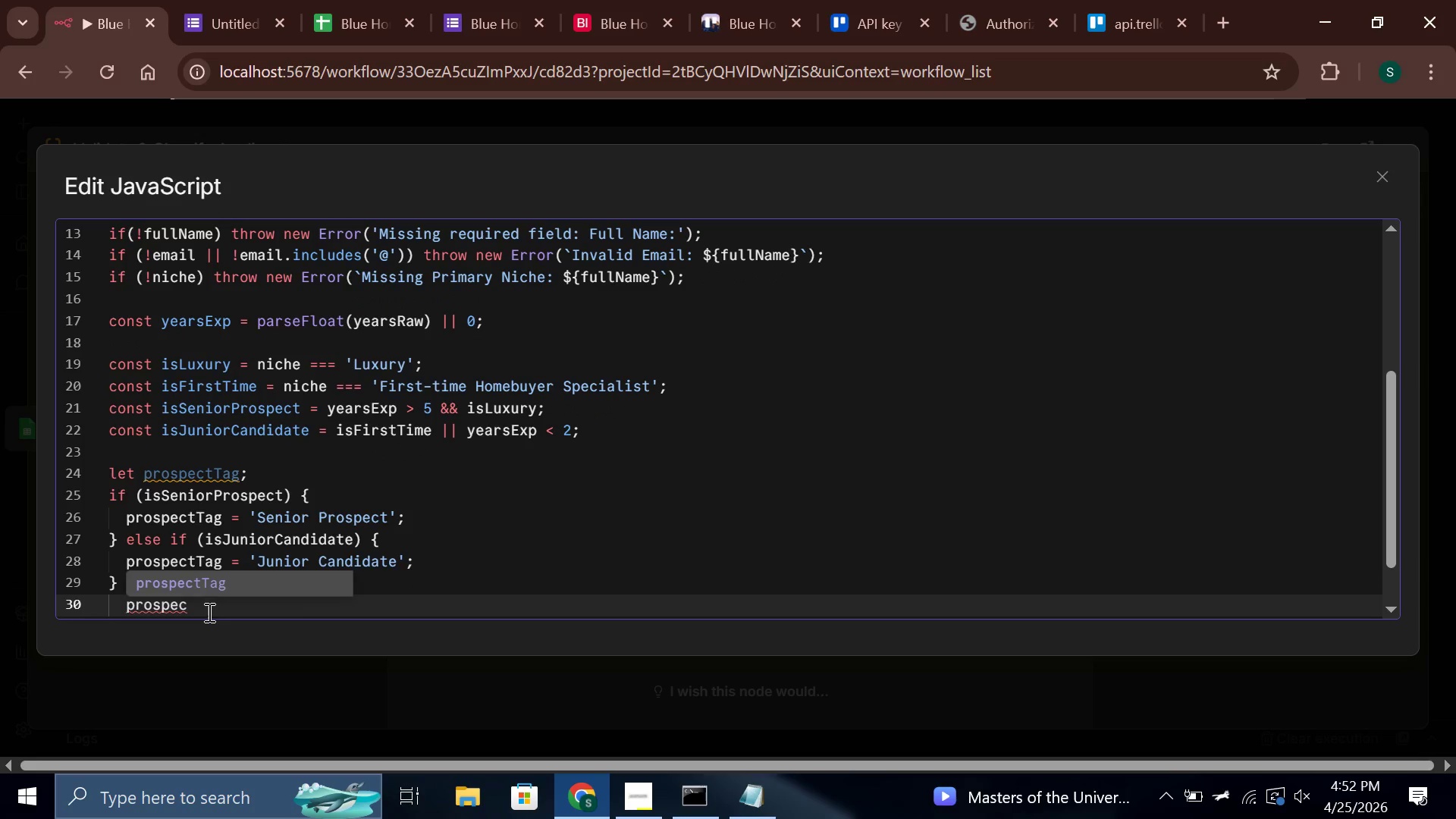 
key(Enter)
 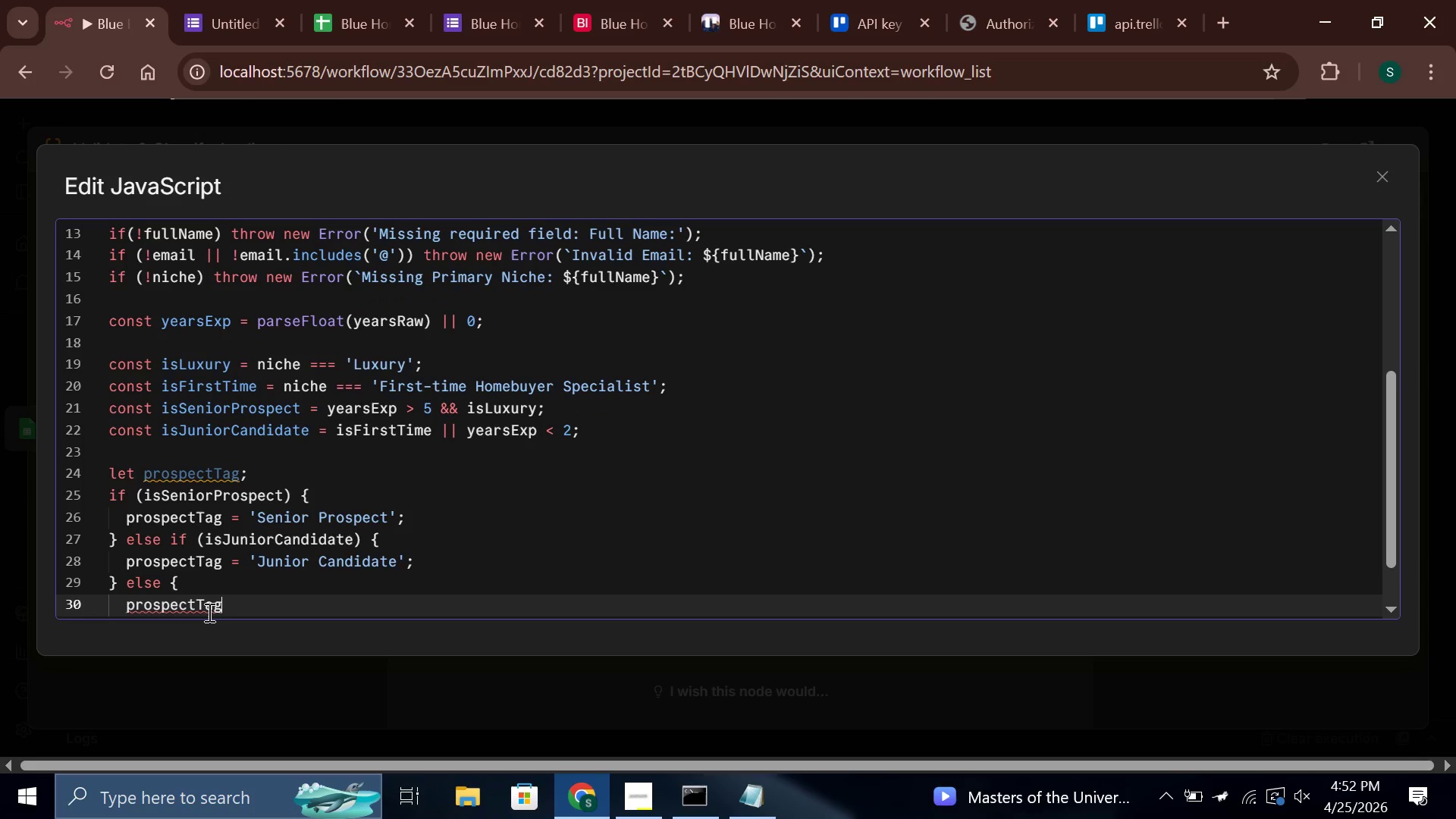 
type( = 'Mid )
key(Backspace)
type(-Level Prospect)
 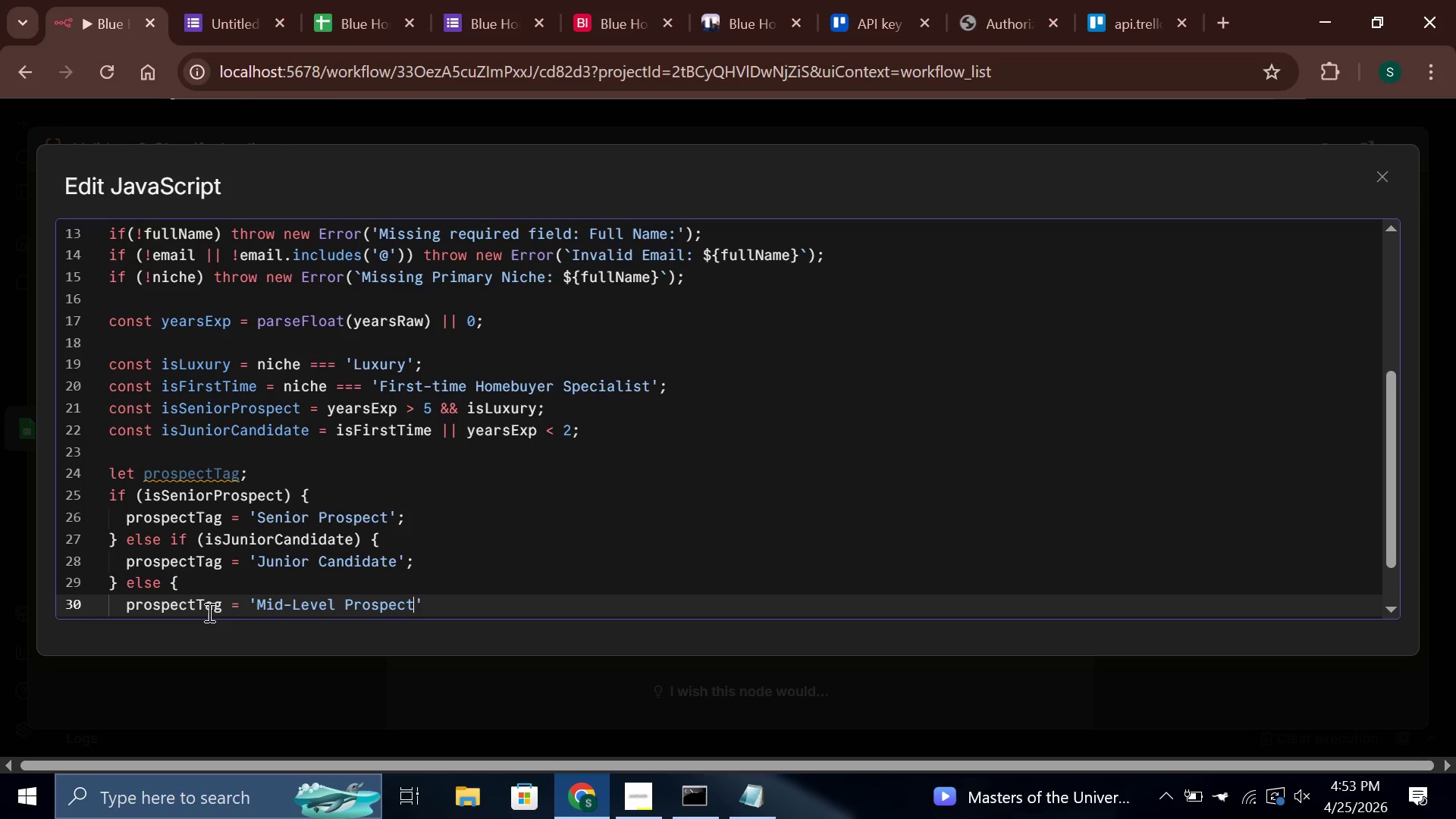 
key(ArrowRight)
 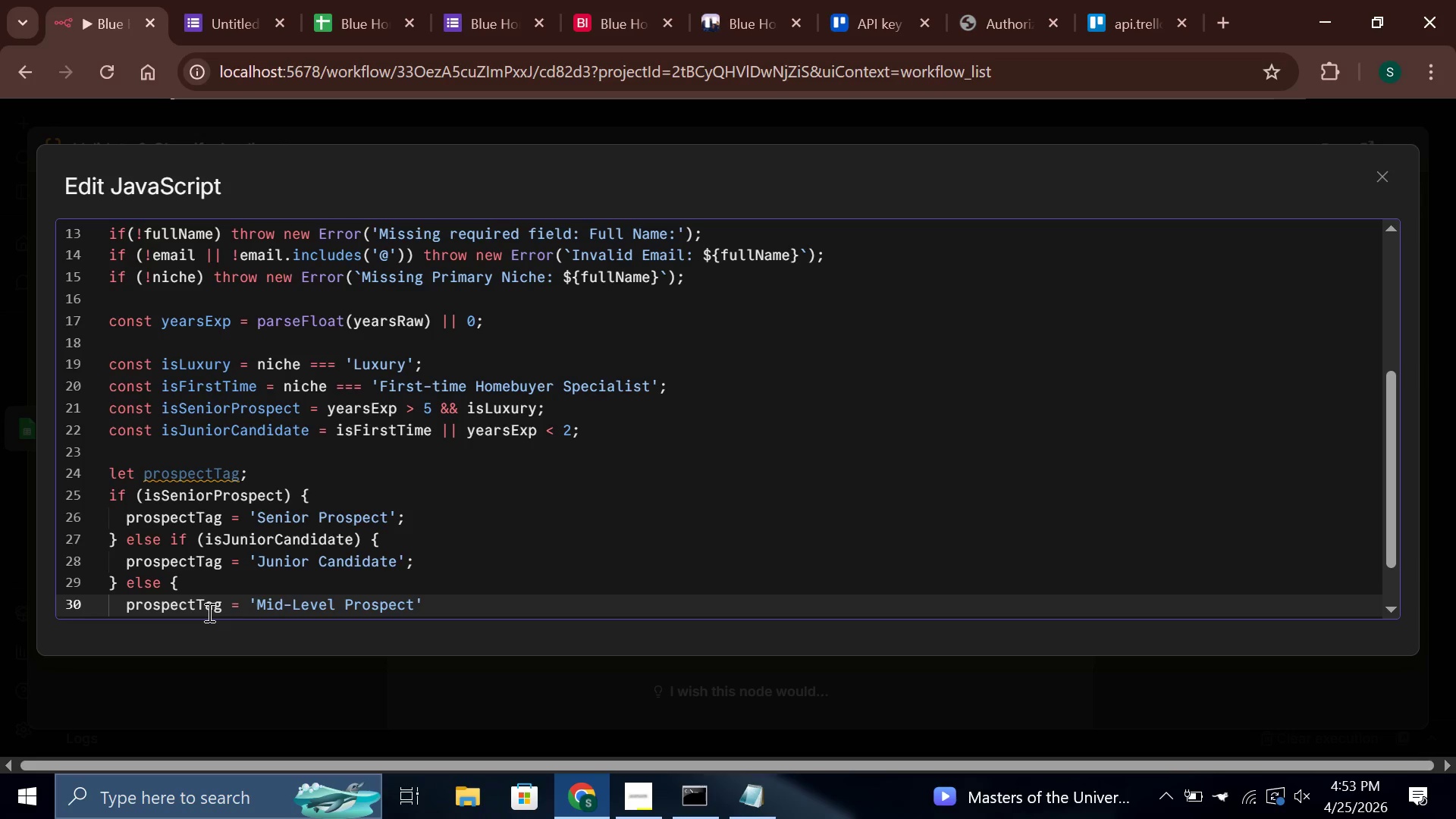 
key(Semicolon)
 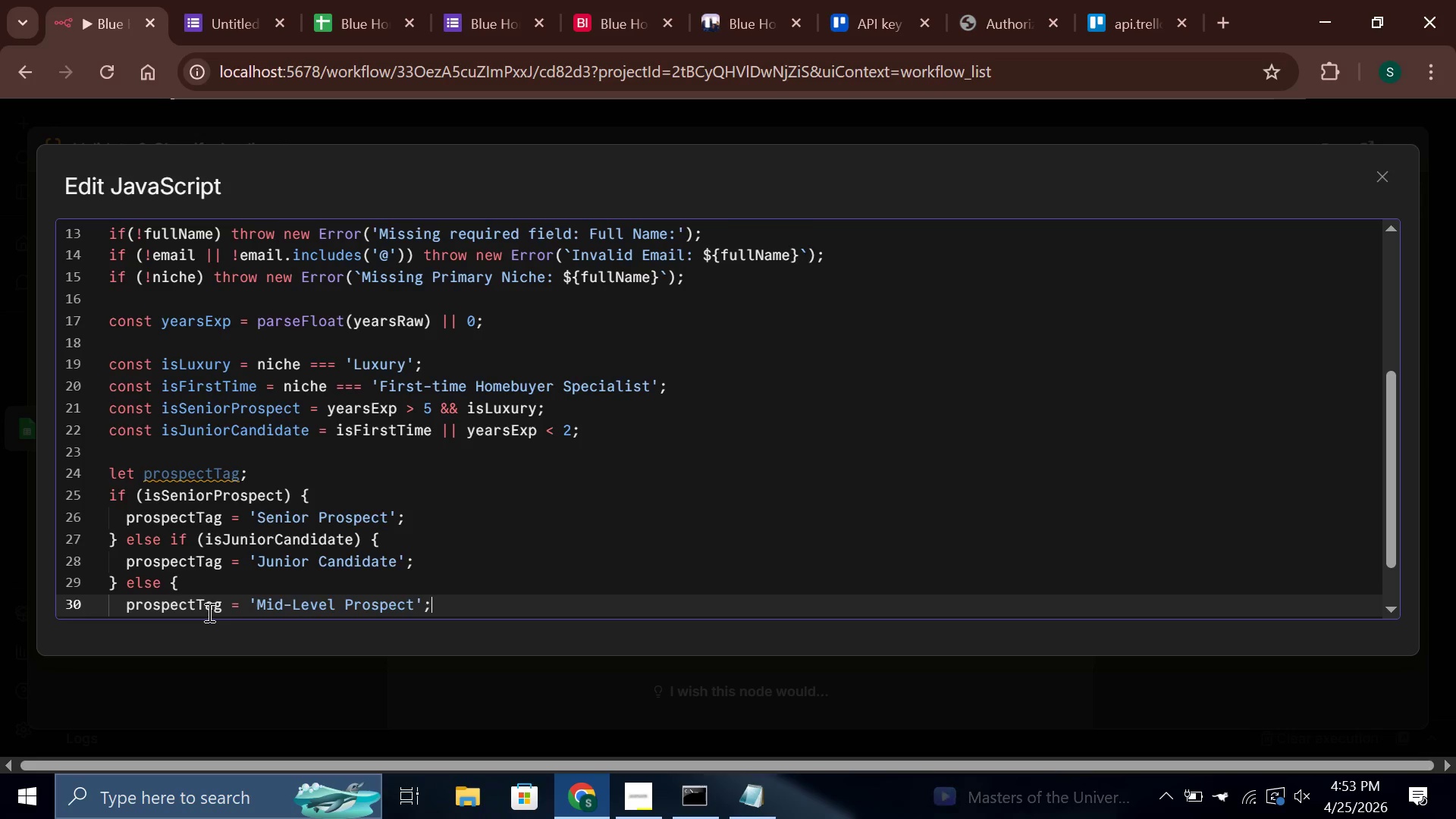 
key(ArrowDown)
 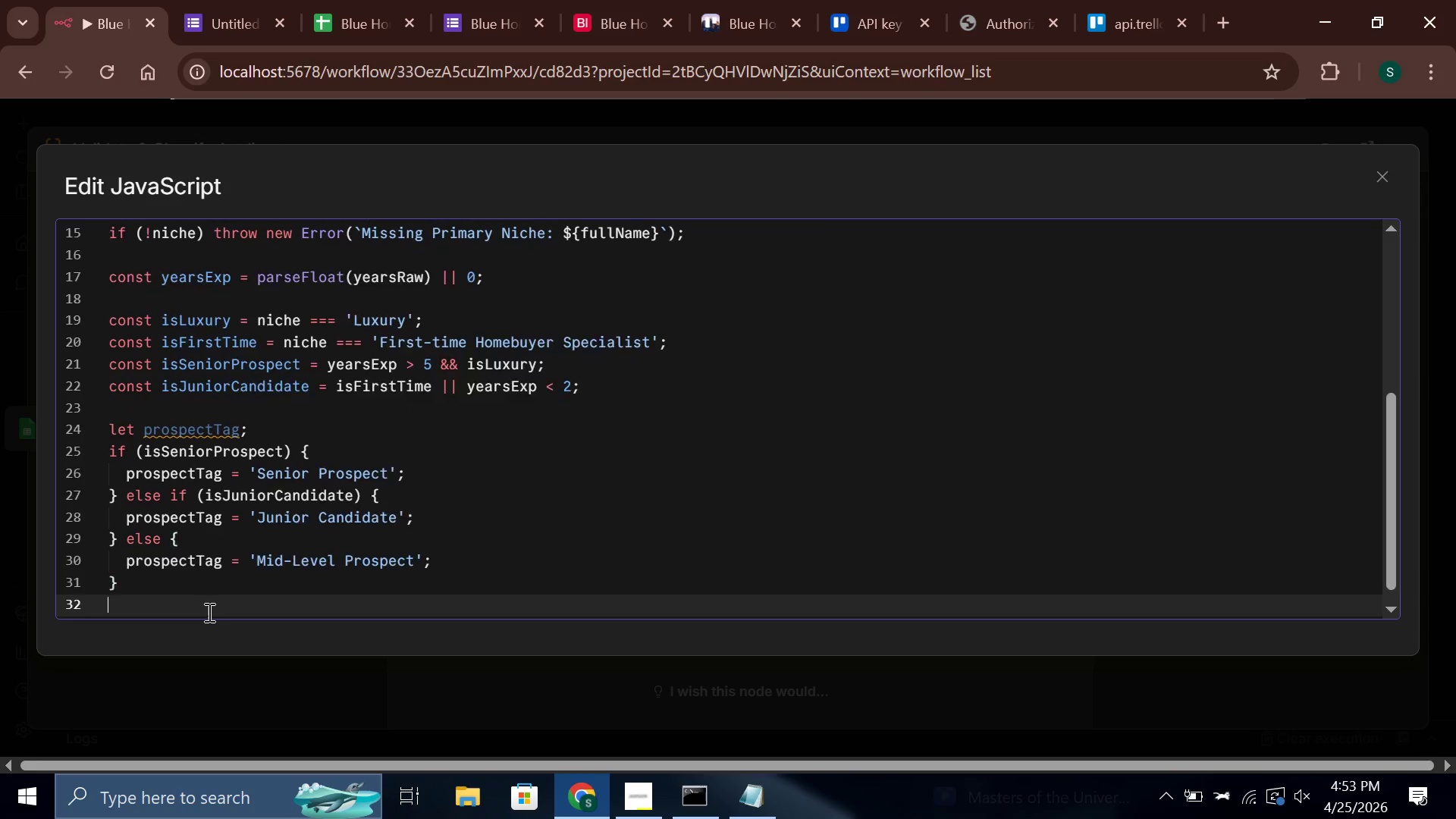 
key(ArrowDown)
 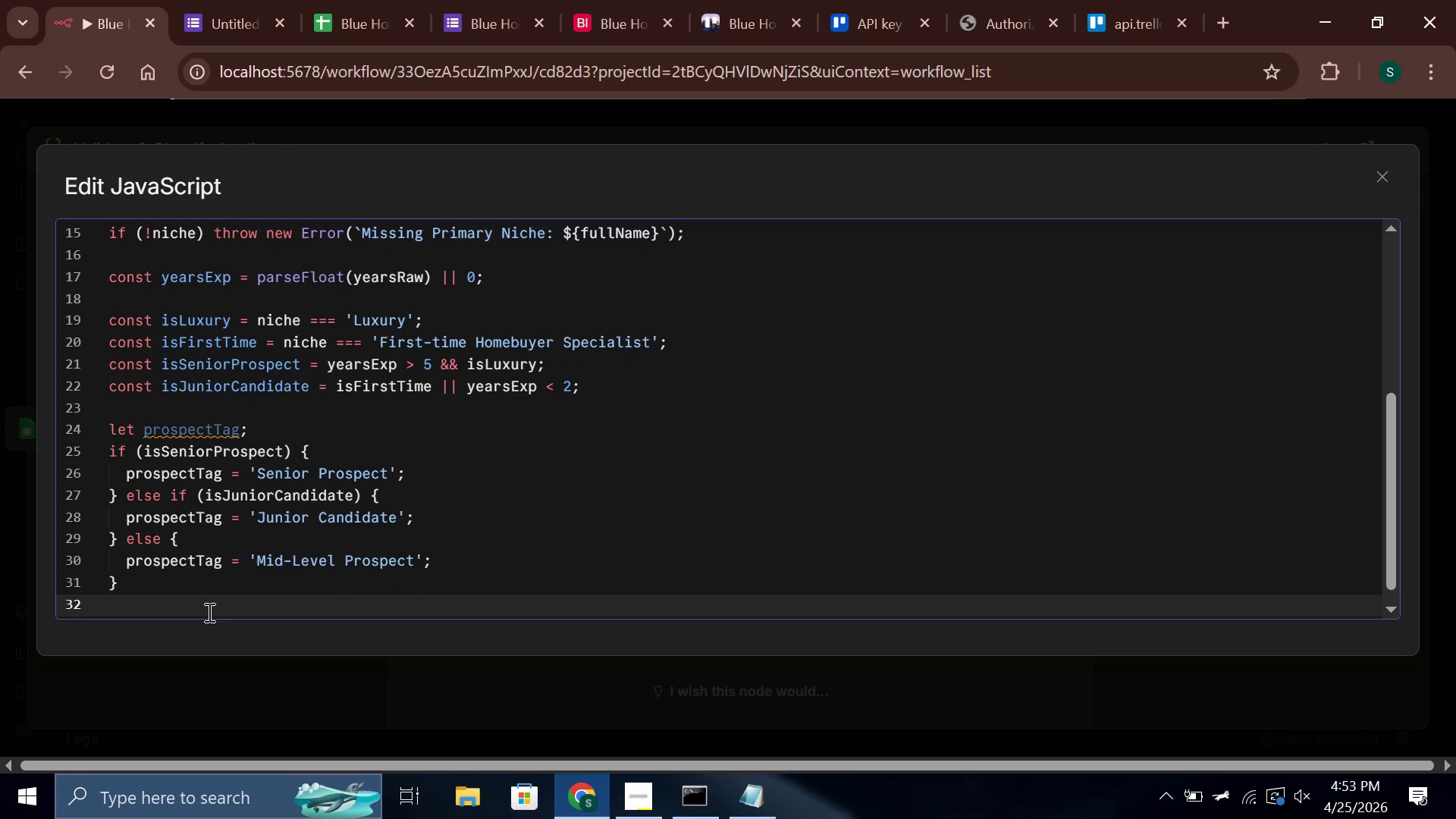 
key(ArrowDown)
 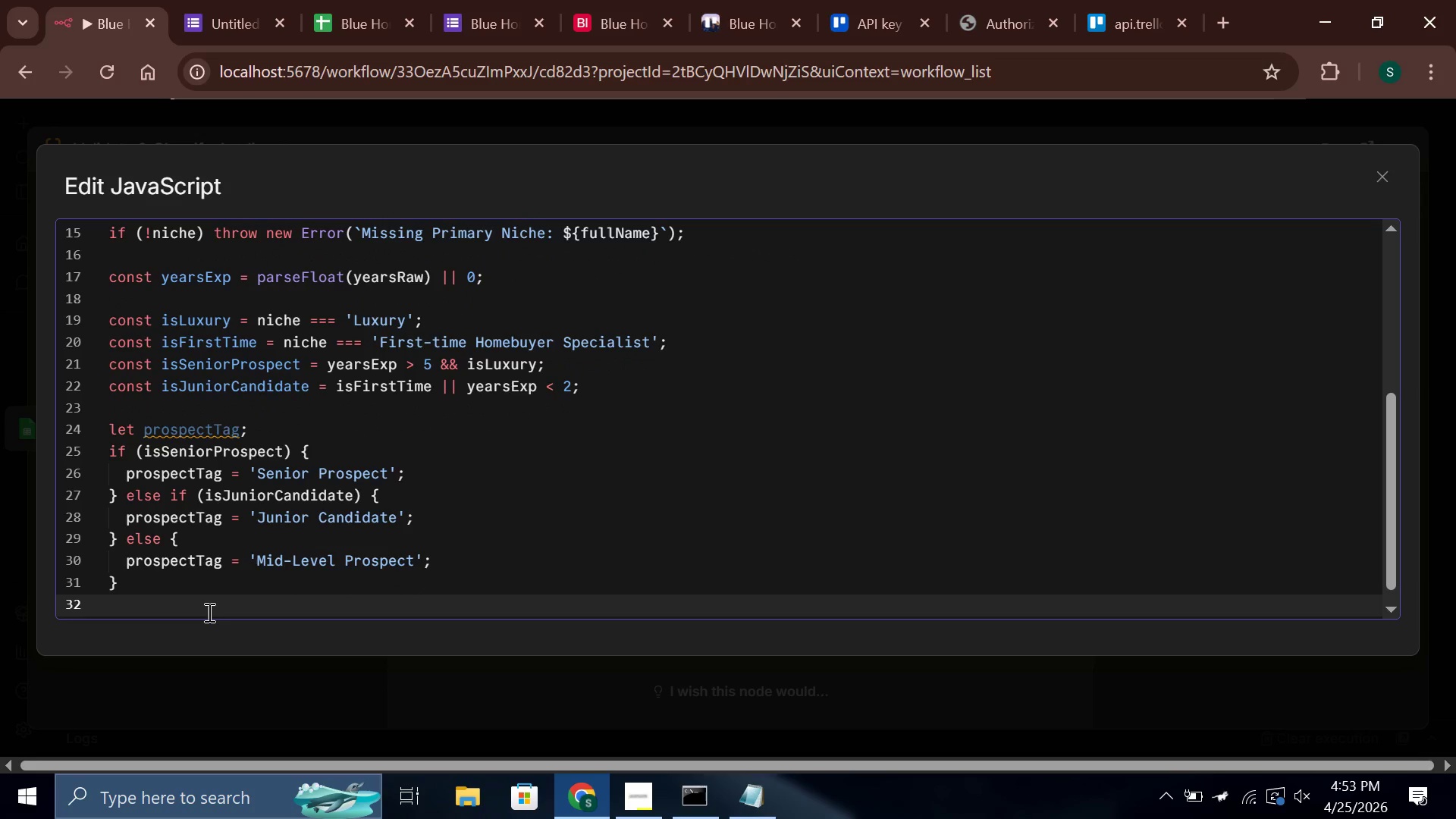 
key(Enter)
 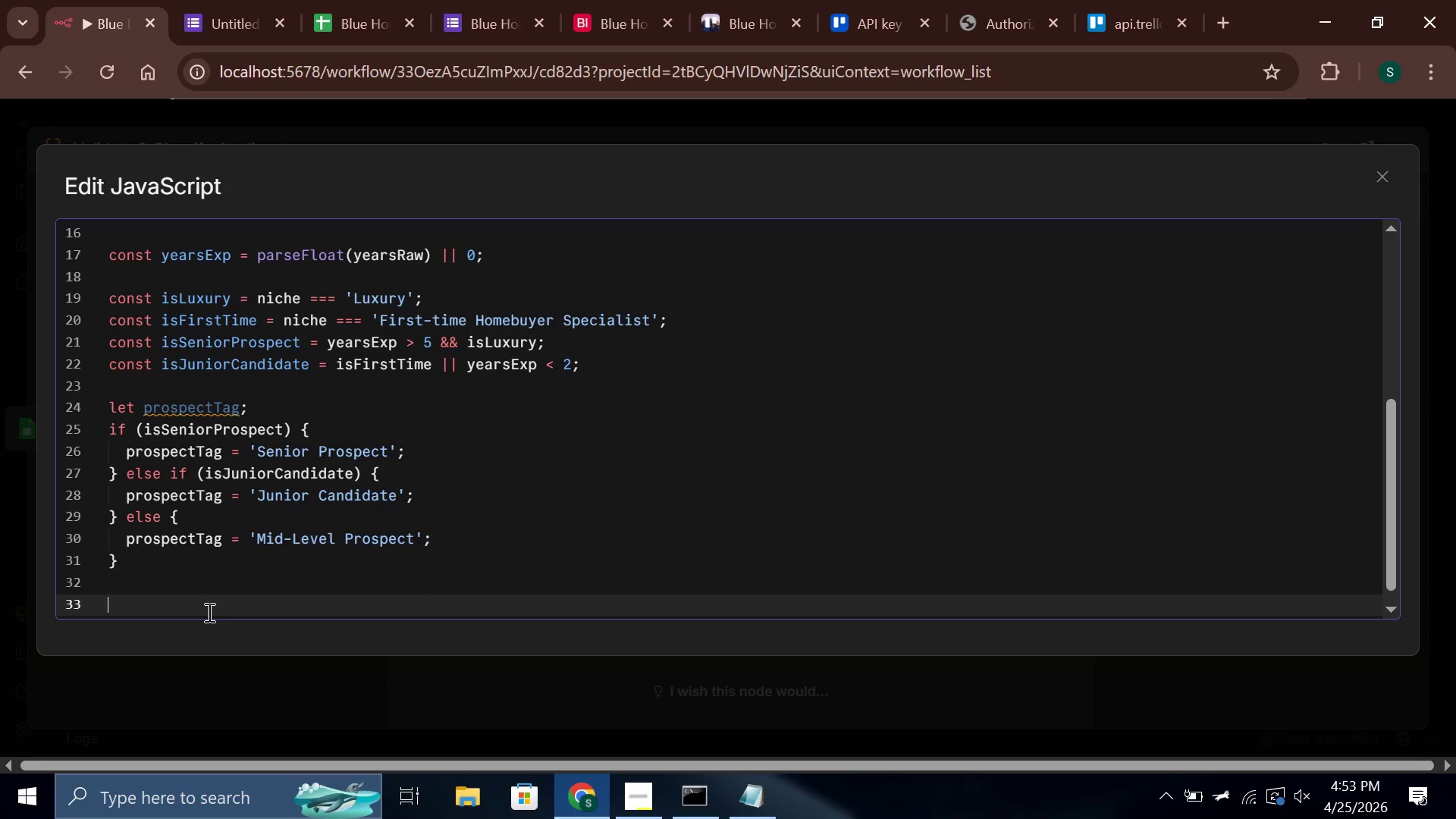 
type(return [{)
 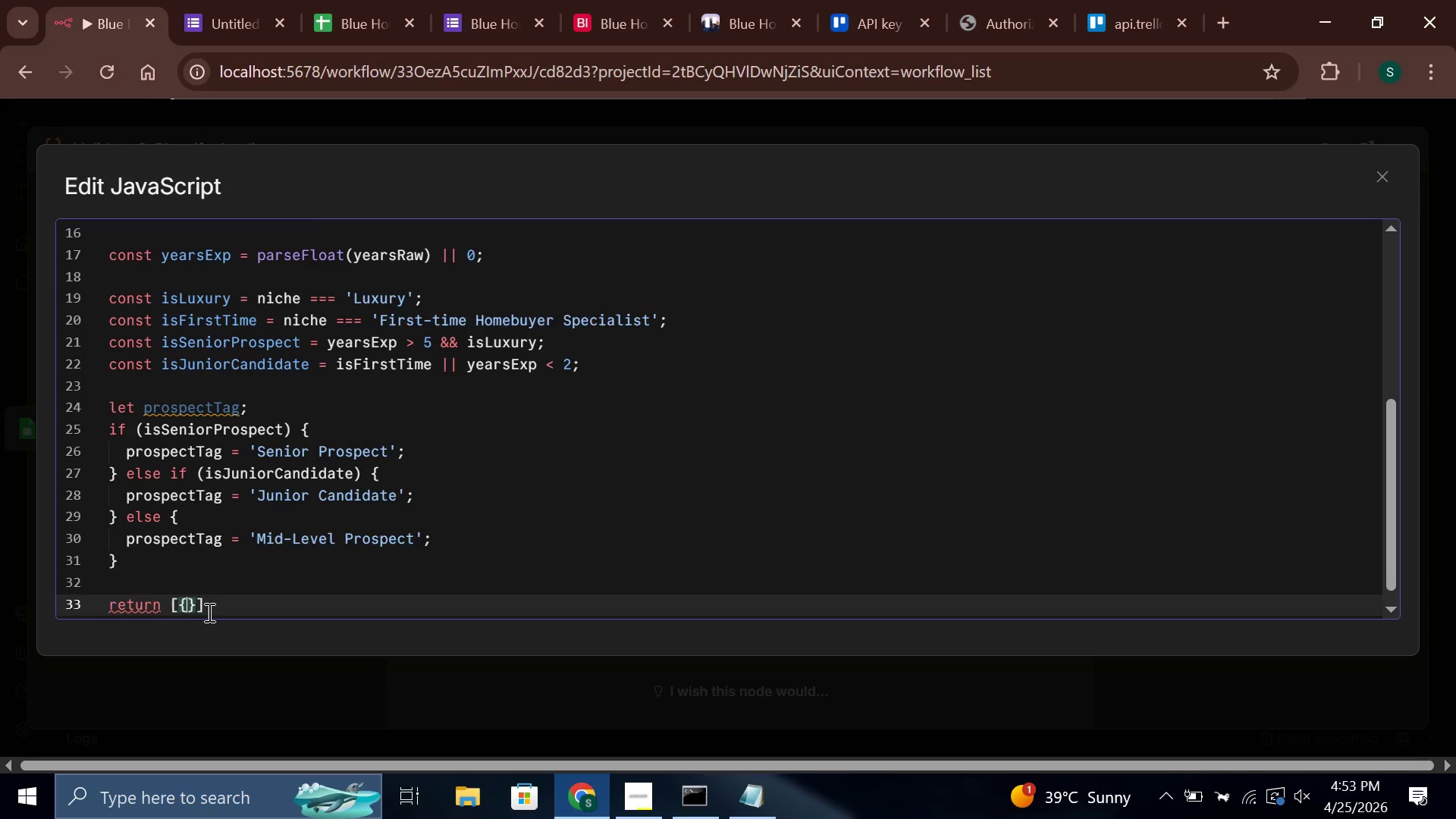 
key(Enter)
 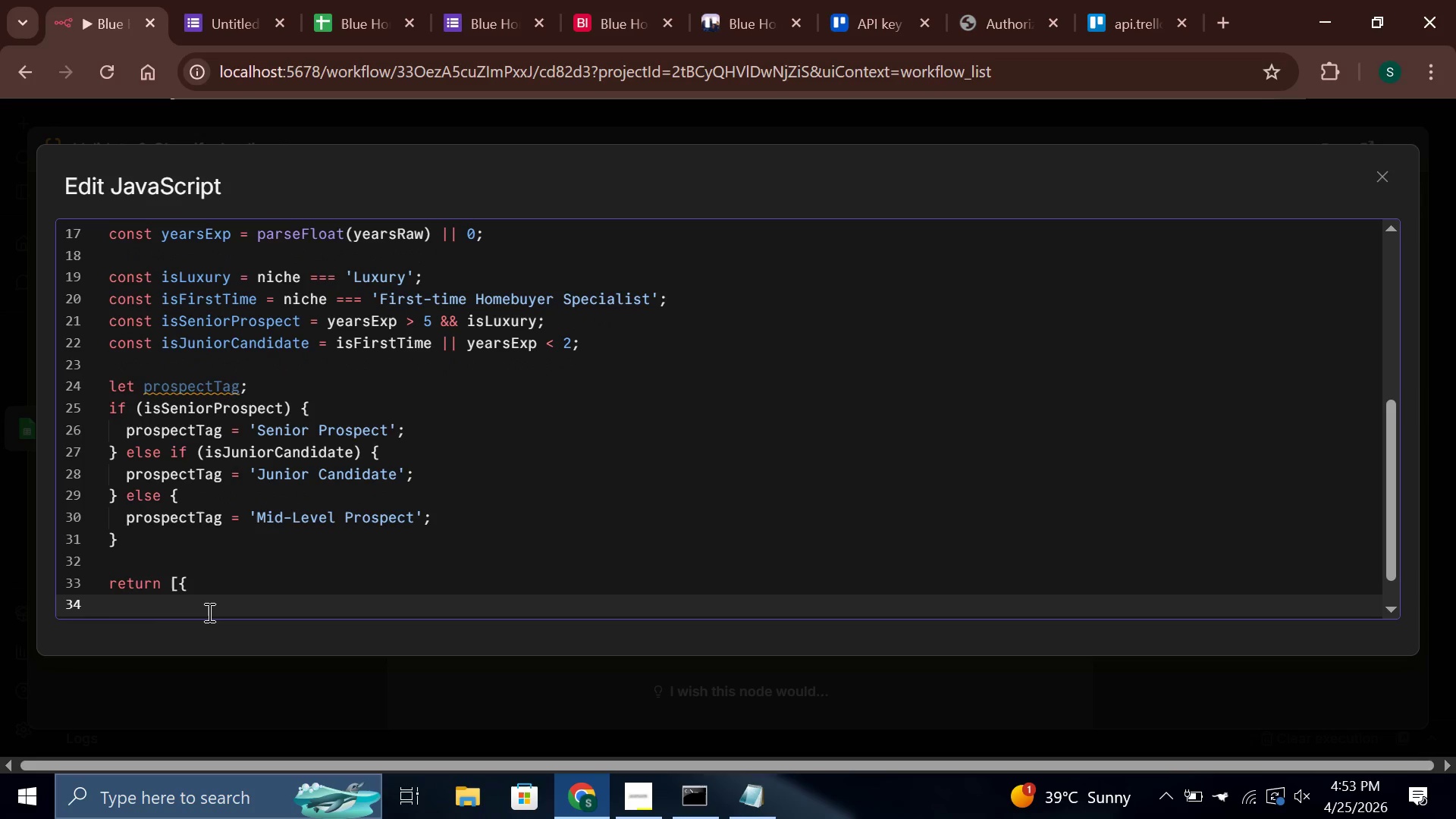 
type(json: {)
 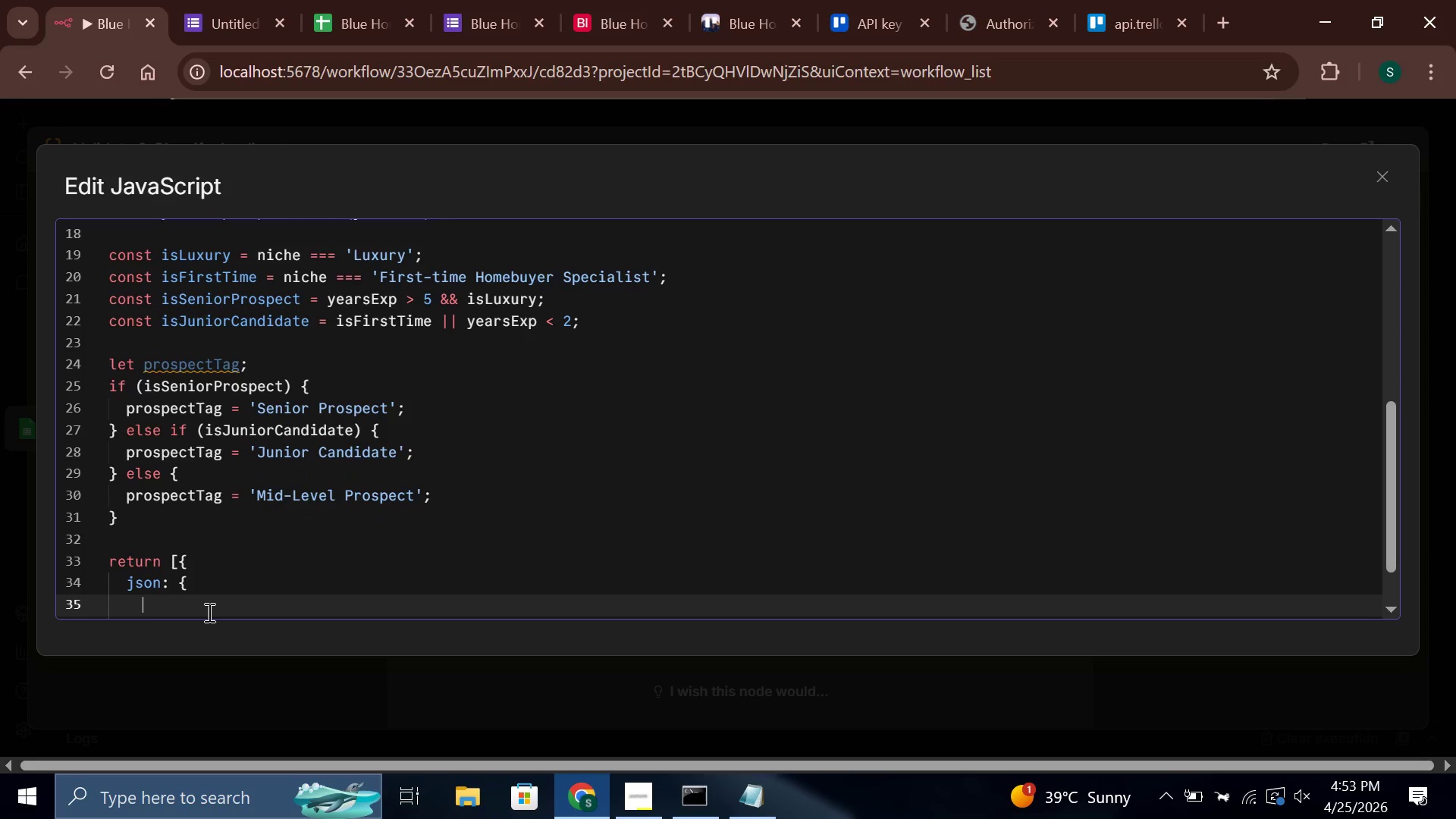 
 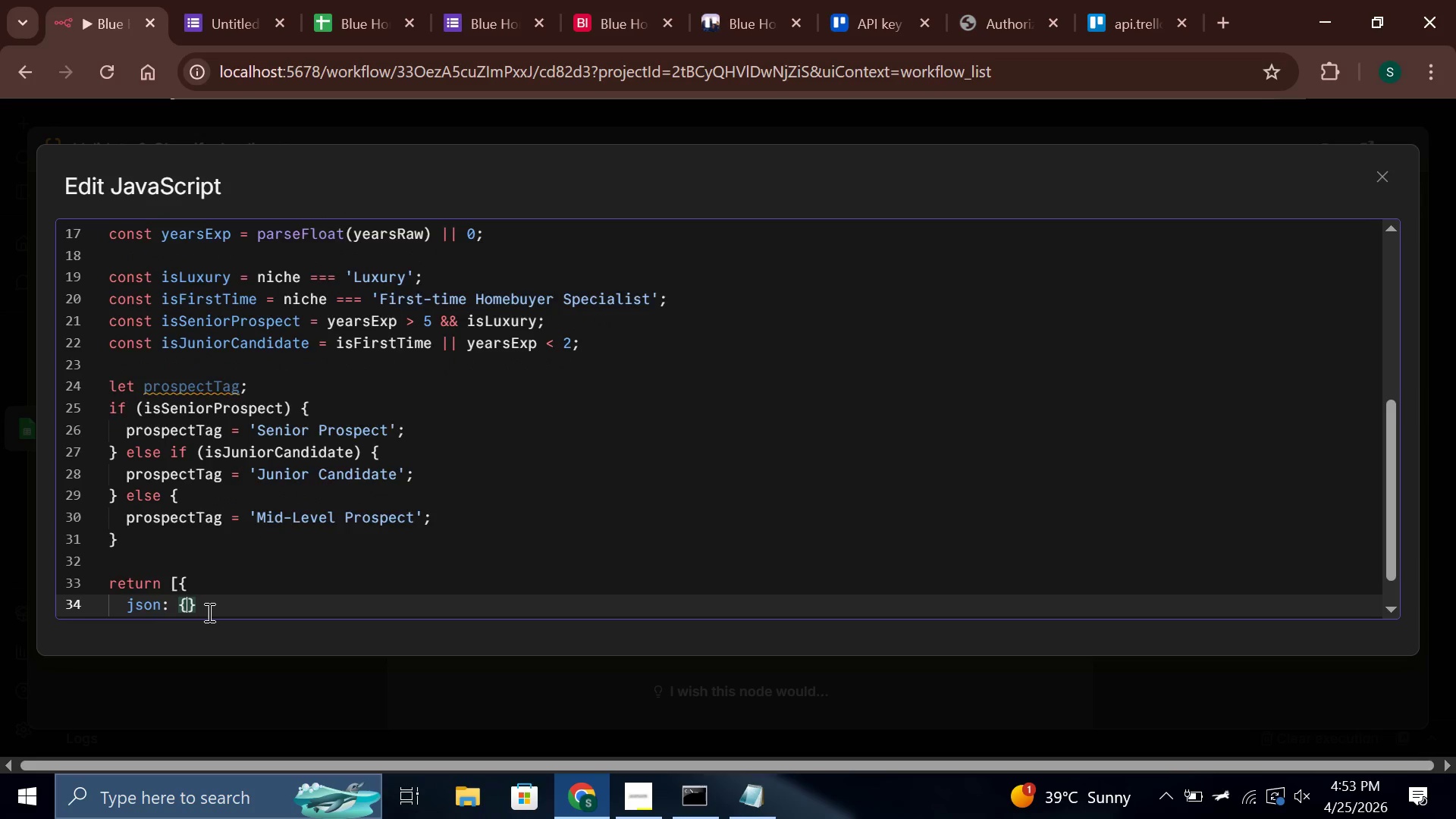 
key(Enter)
 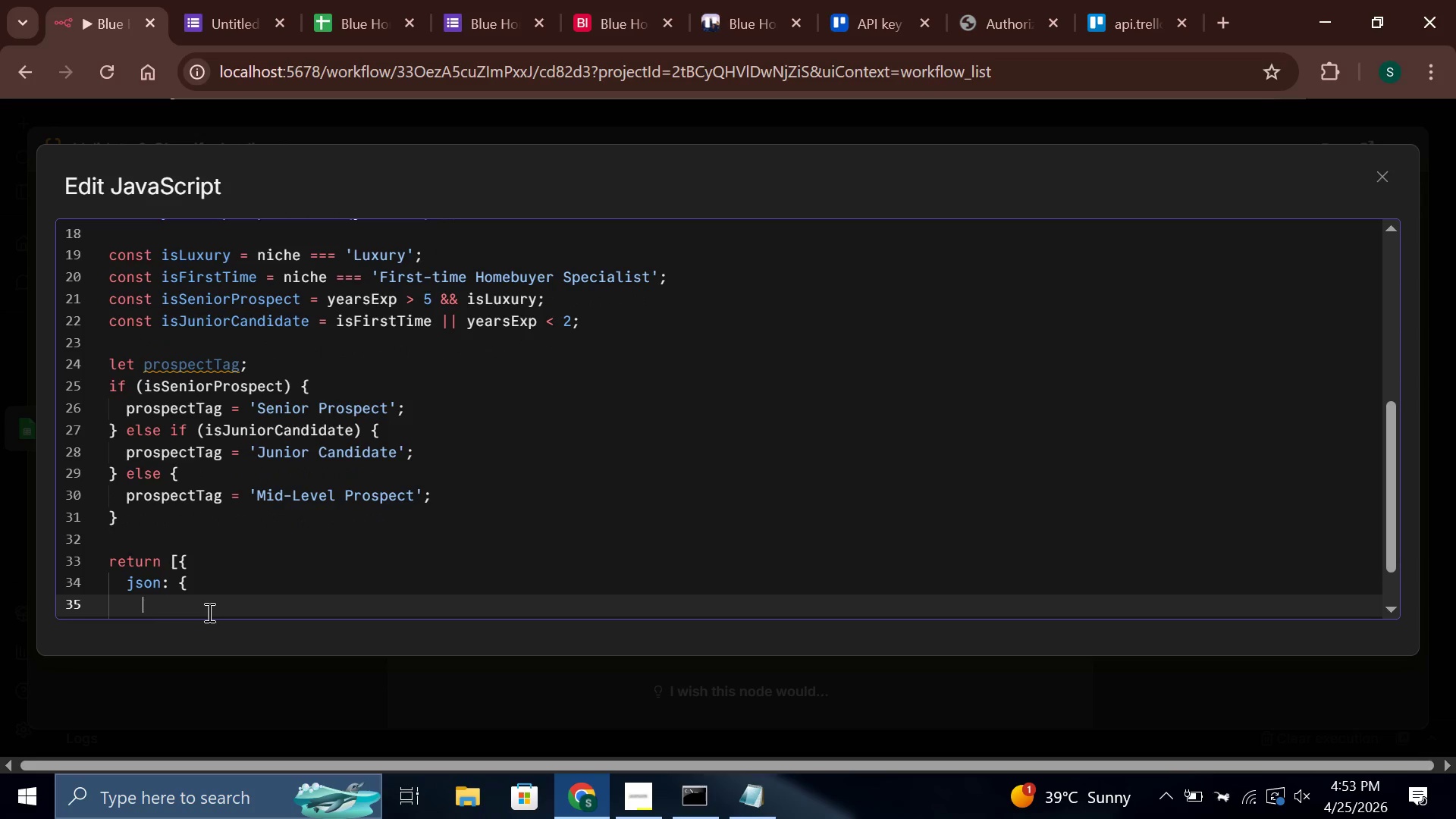 
type(full)
 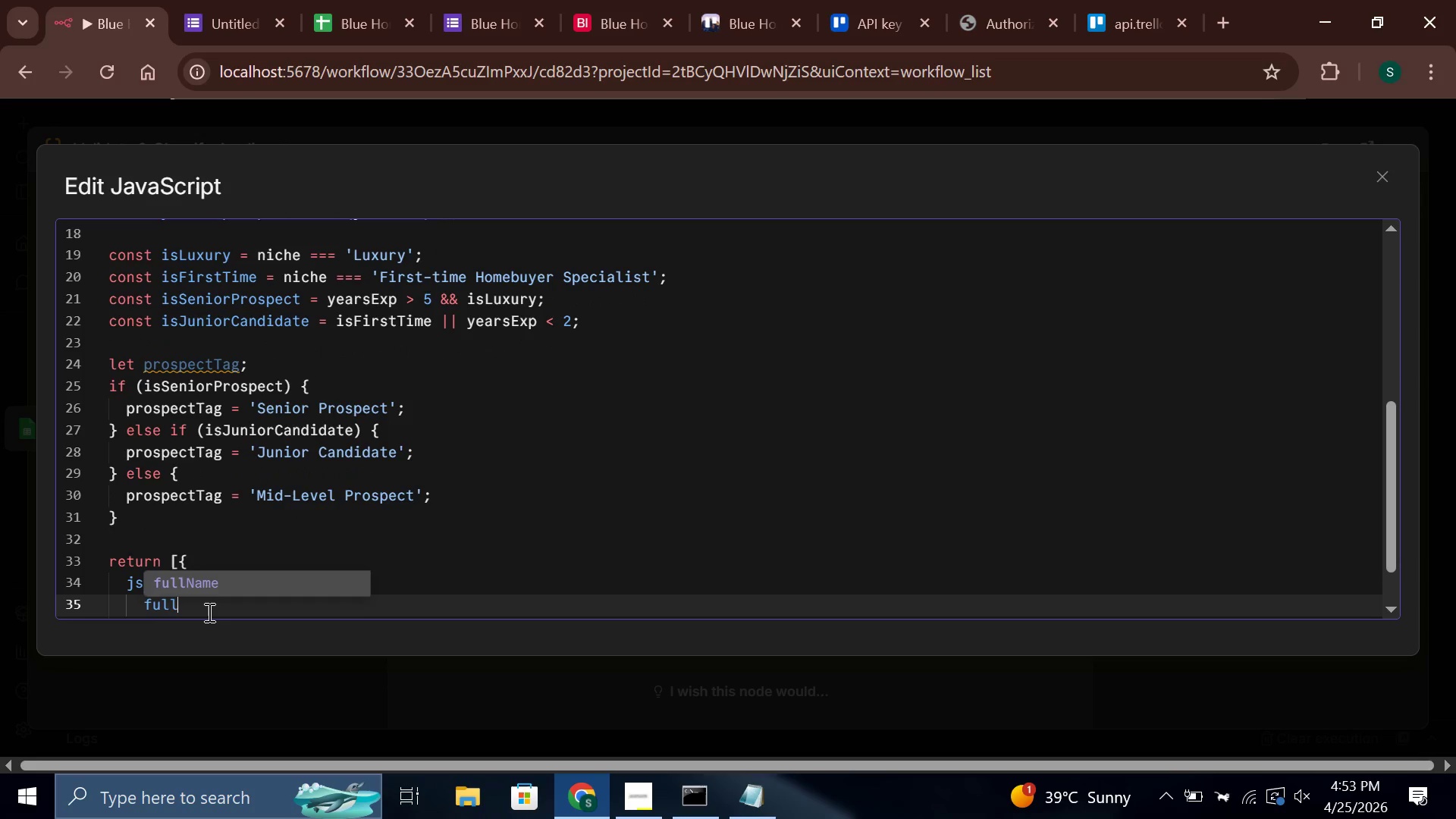 
key(Enter)
 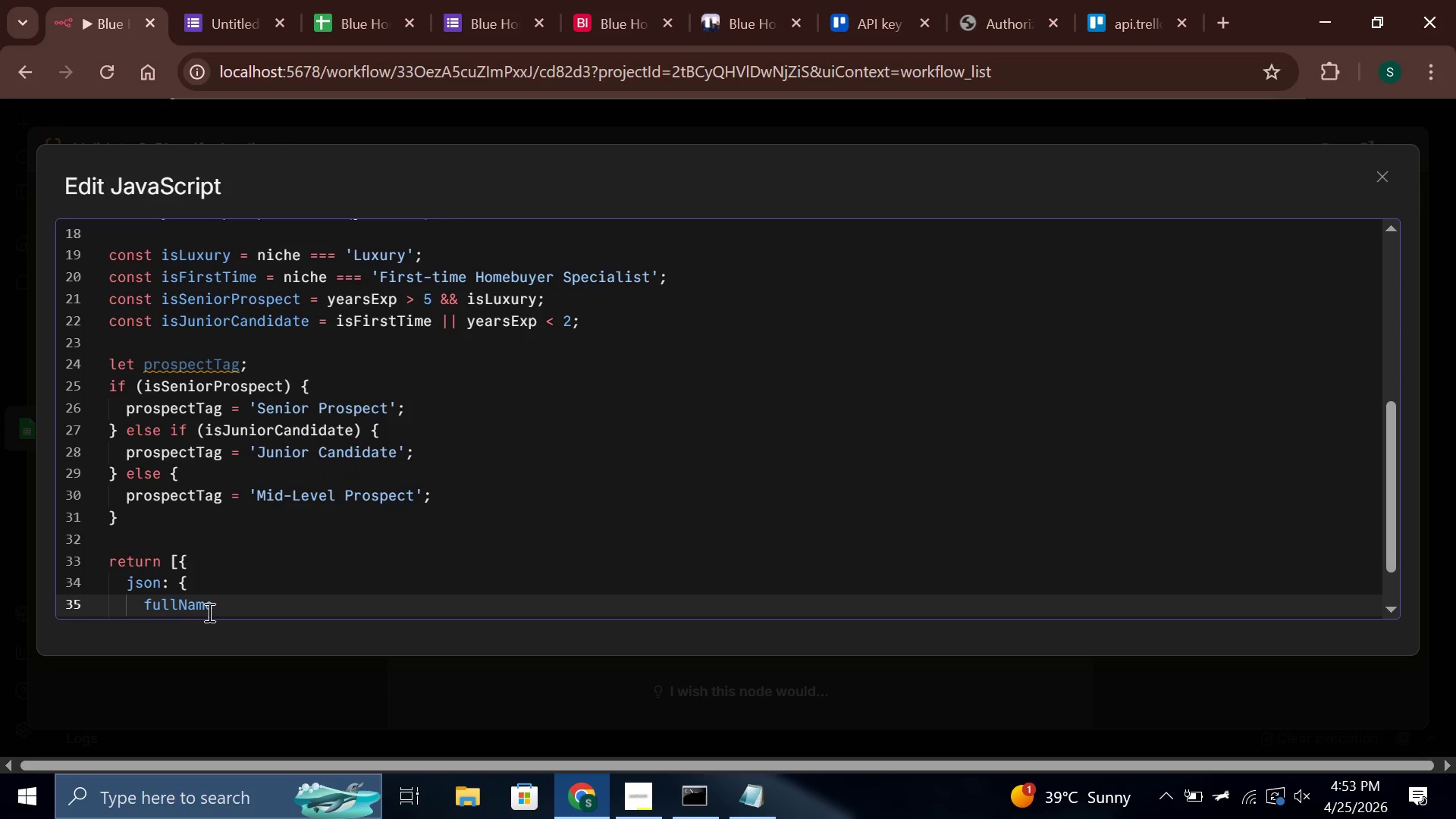 
key(Comma)
 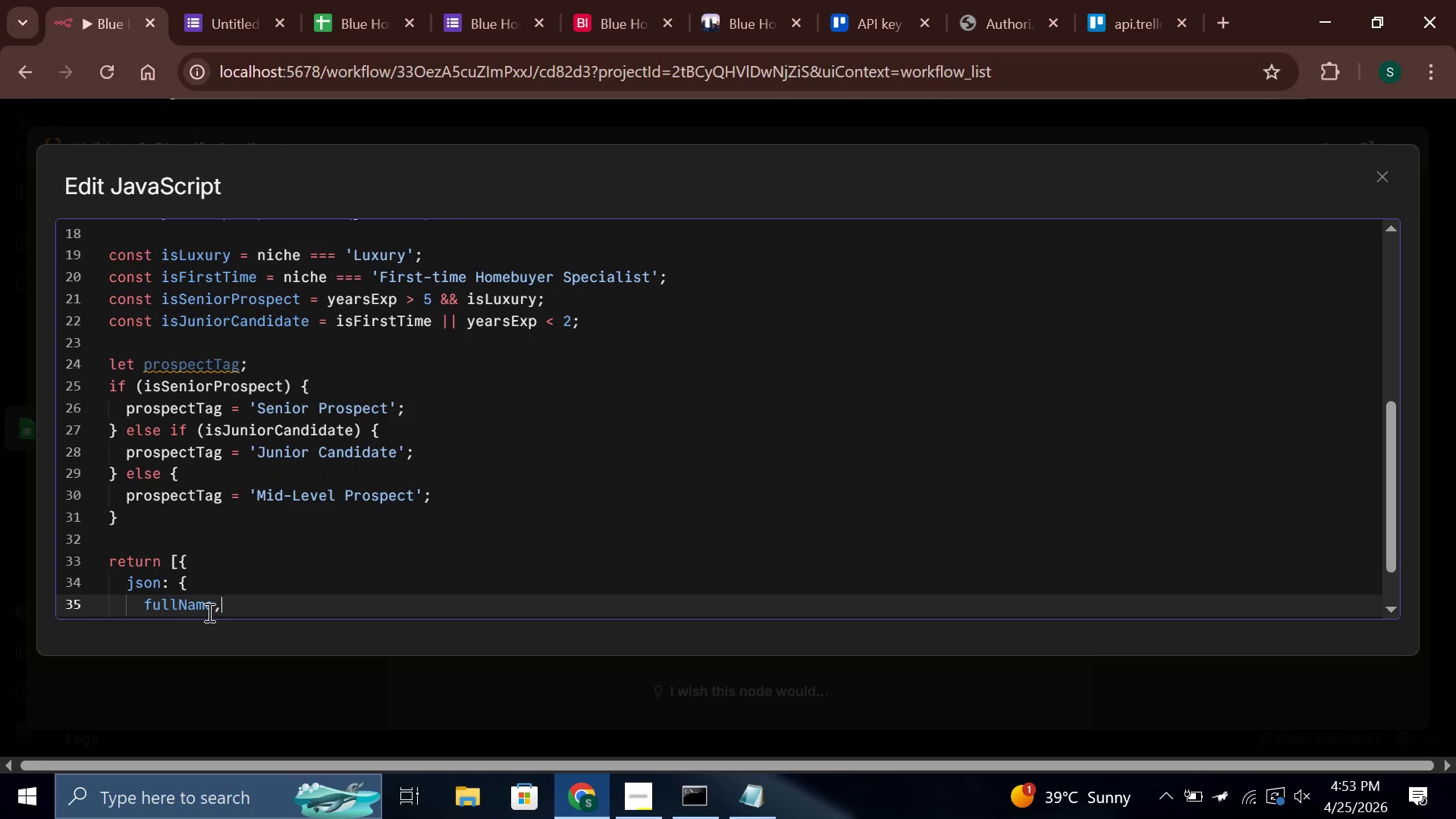 
key(Space)
 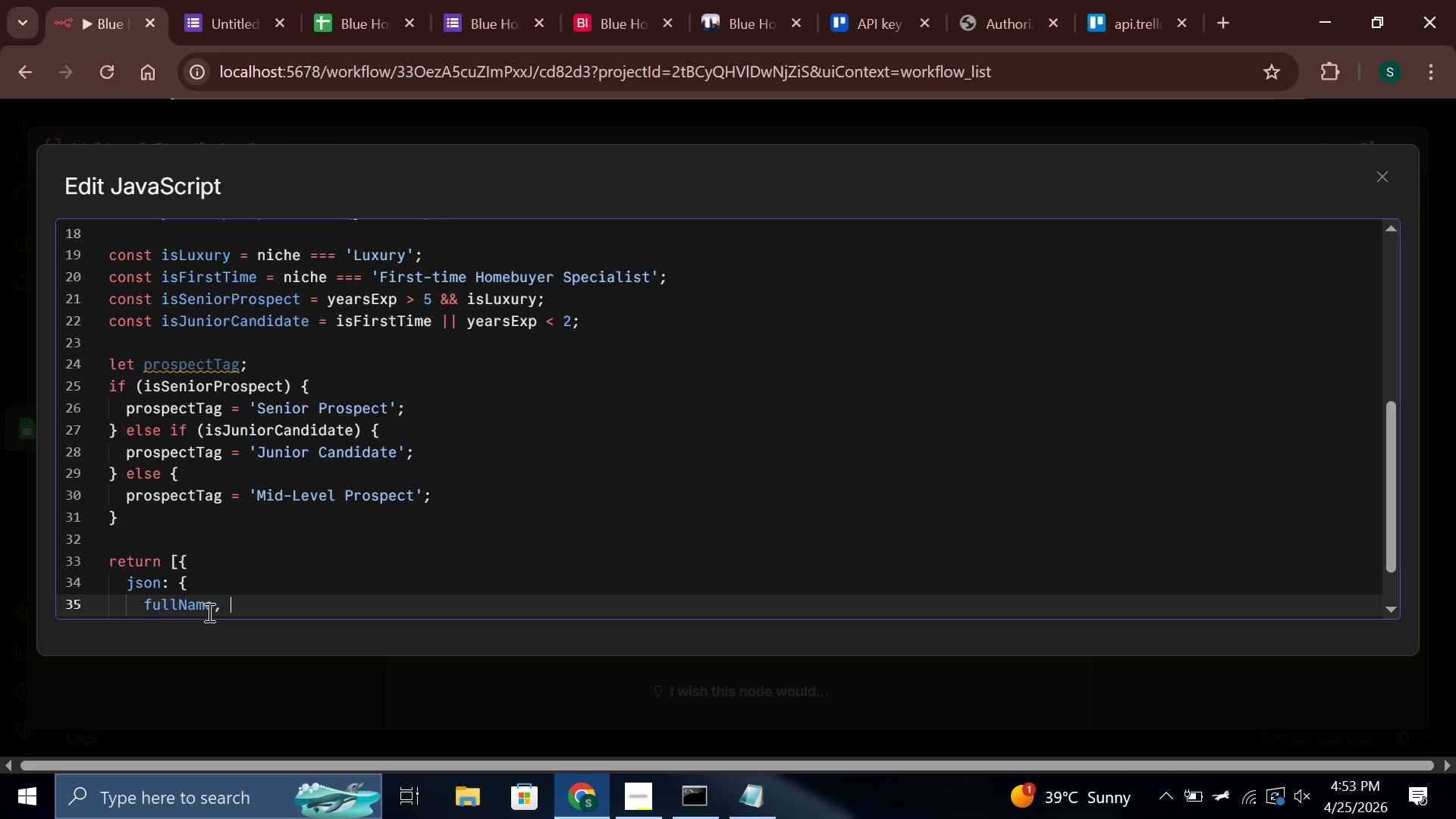 
key(E)
 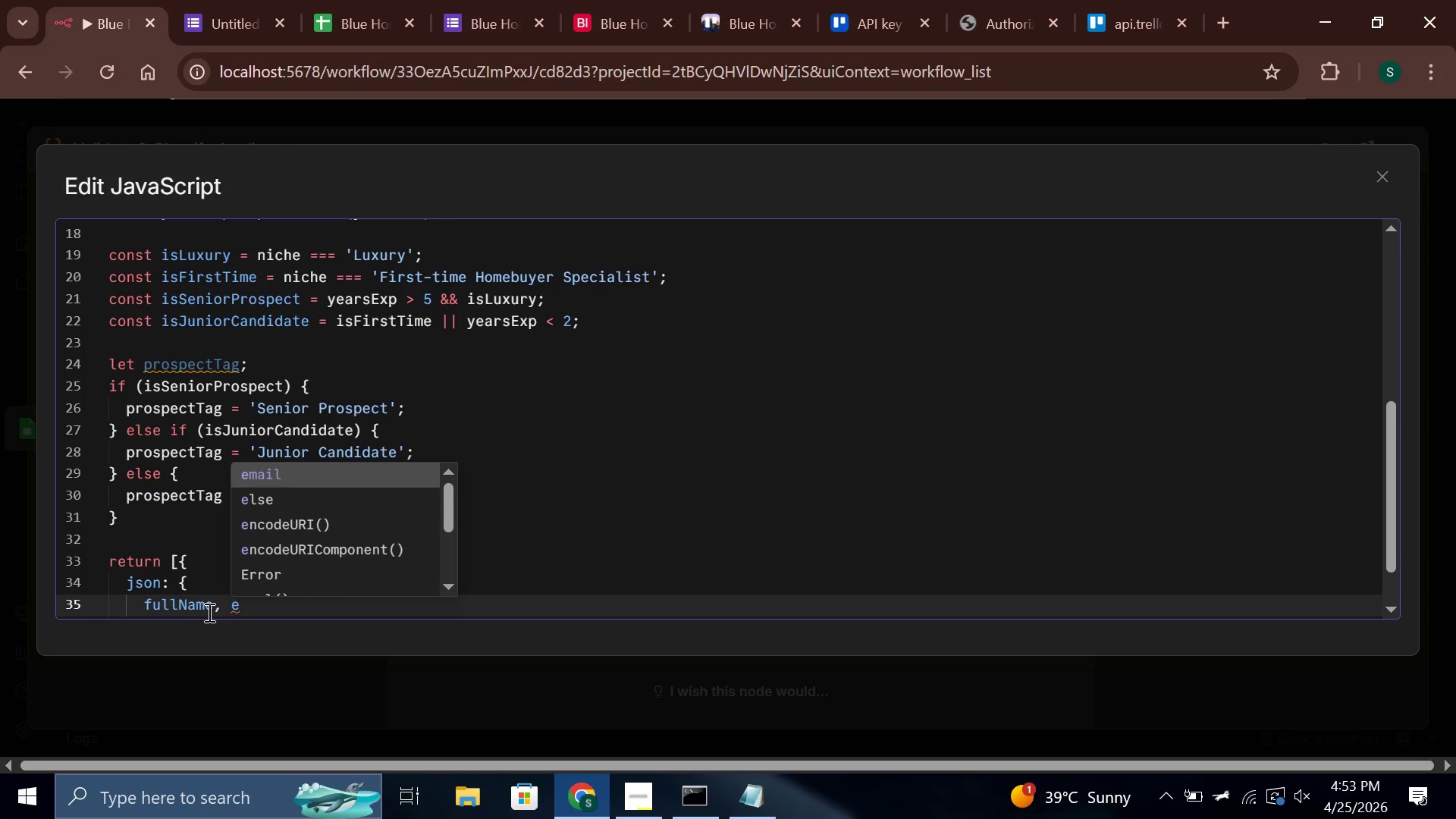 
key(Enter)
 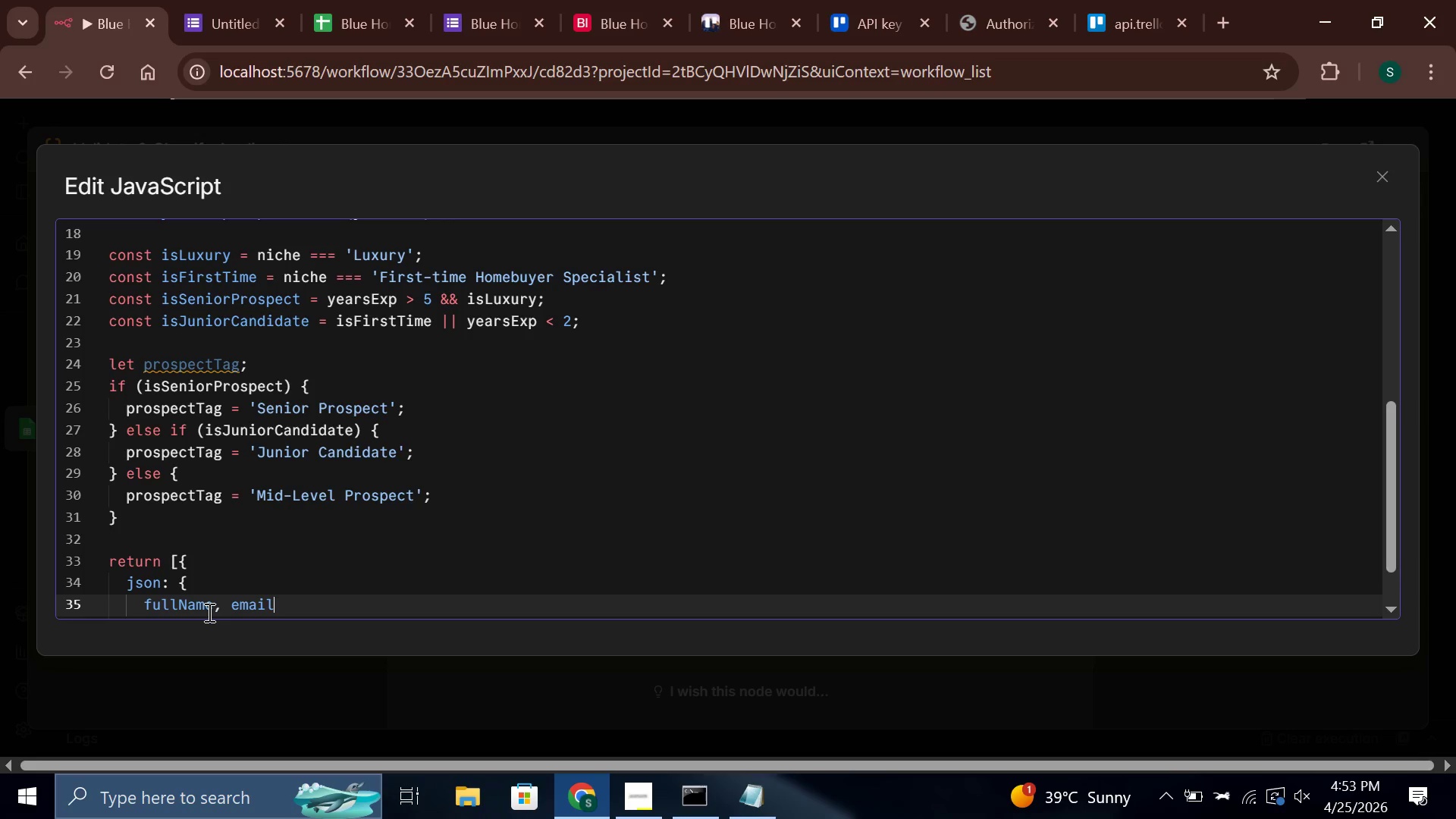 
type(, ph)
 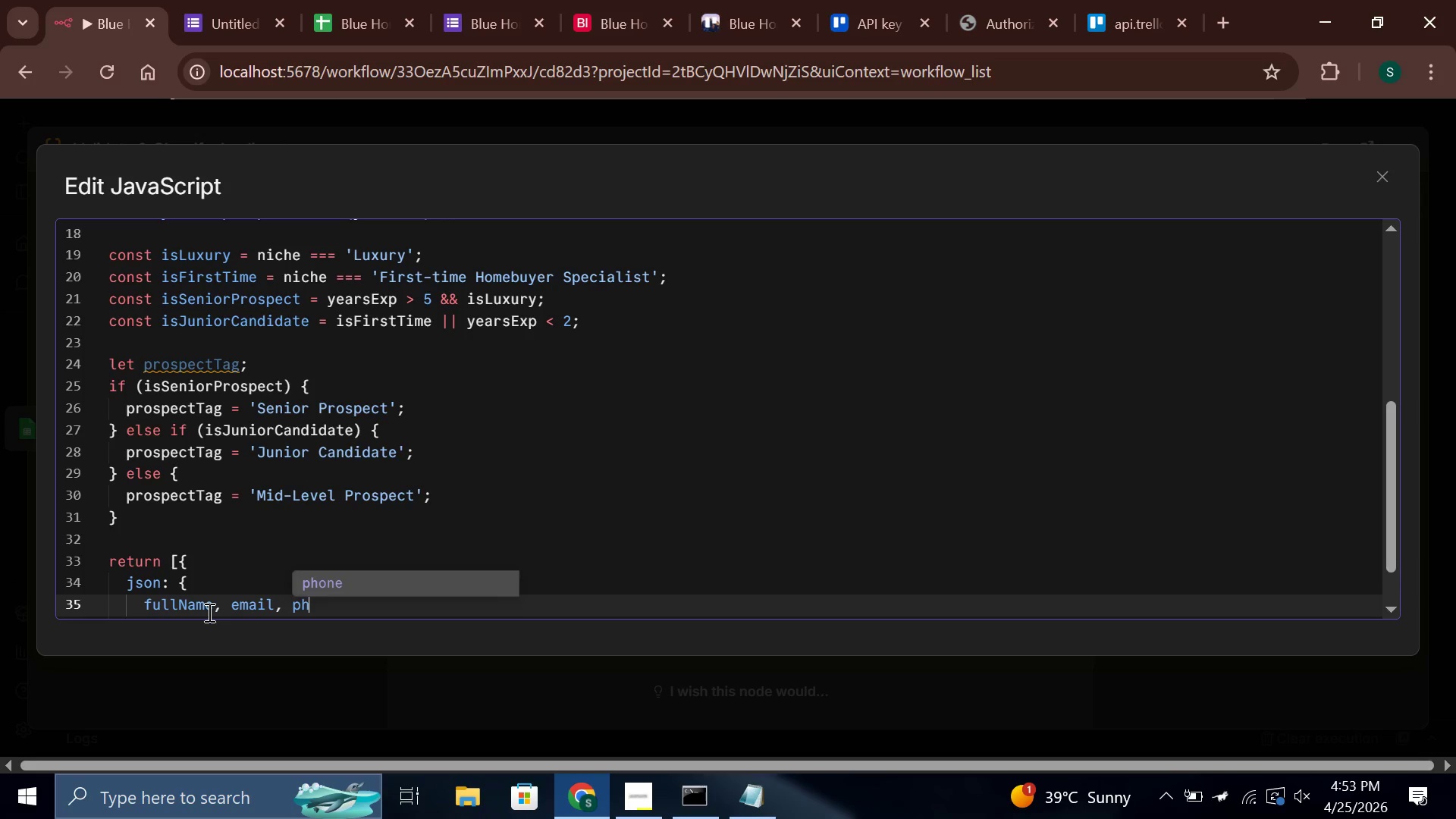 
key(Enter)
 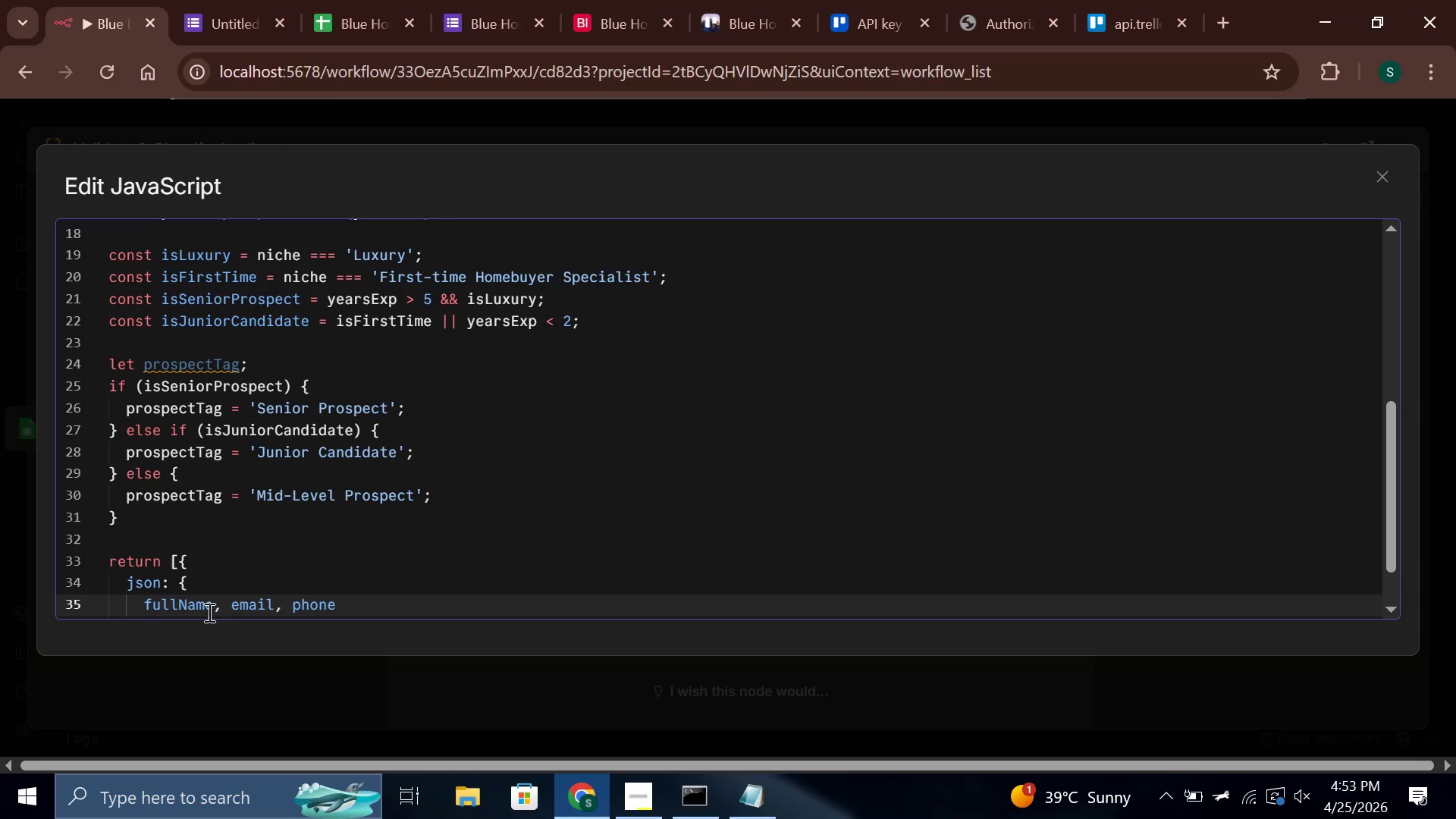 
type(, ye)
 